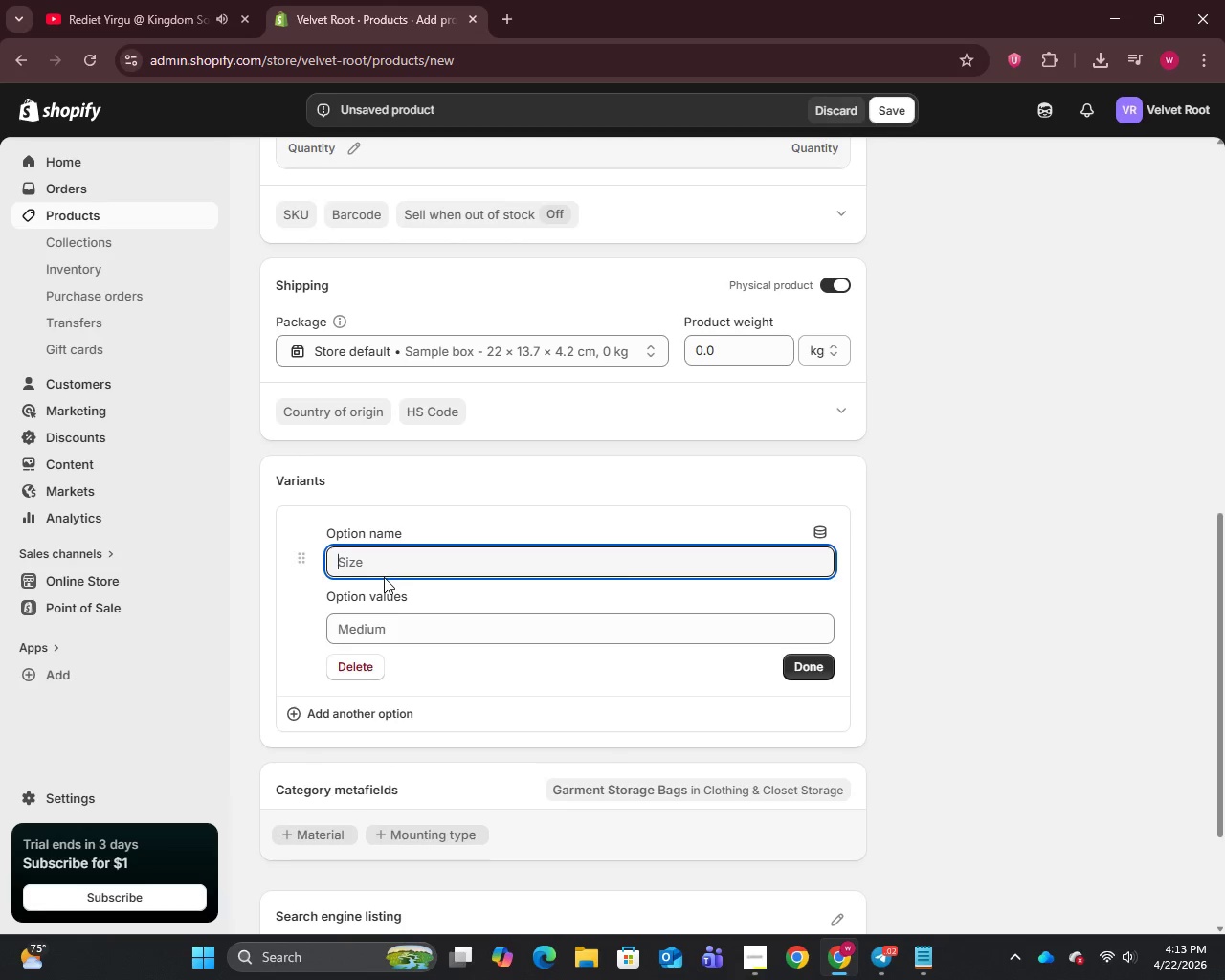 
type(Hair Density)
 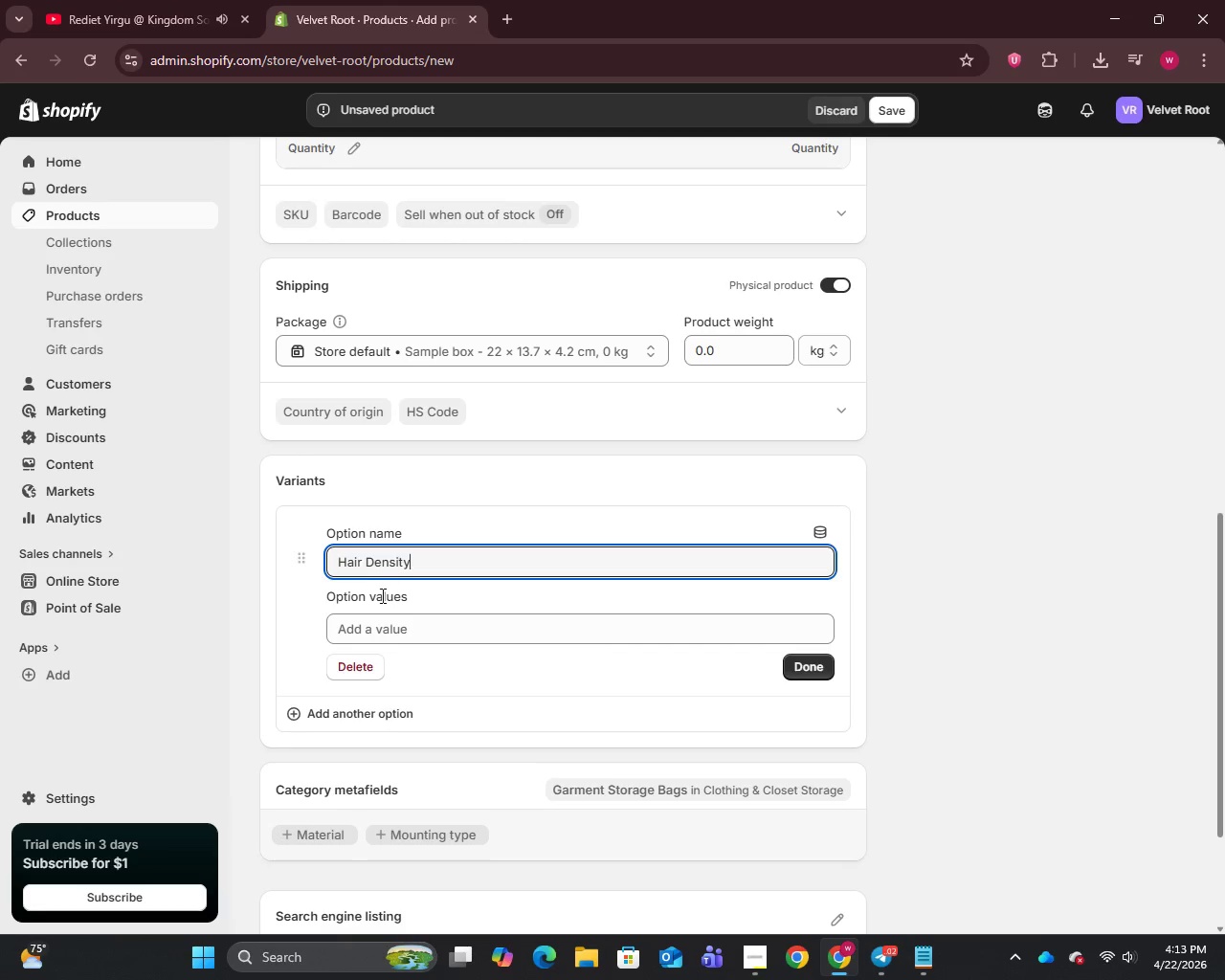 
left_click([379, 626])
 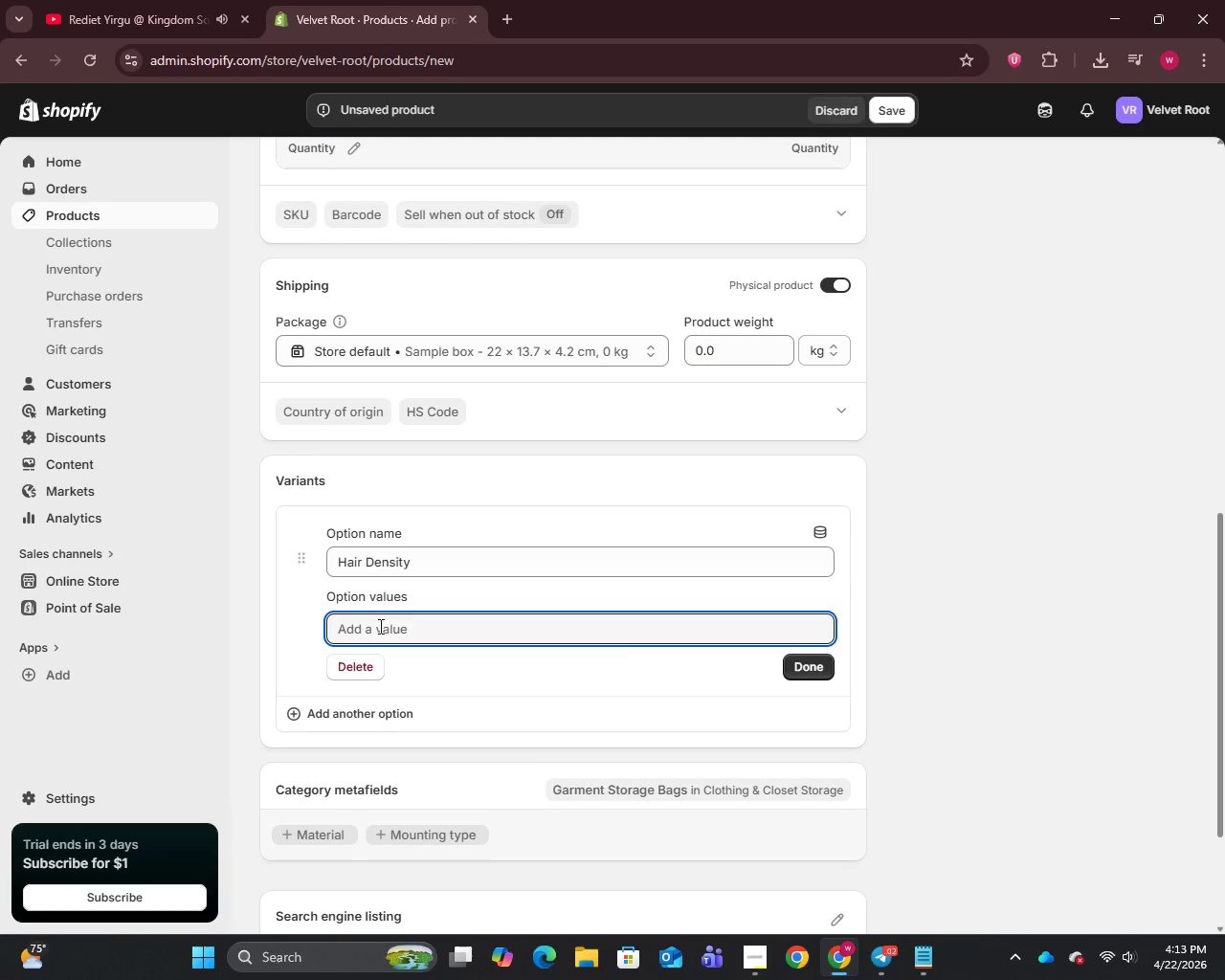 
type(Fine)
 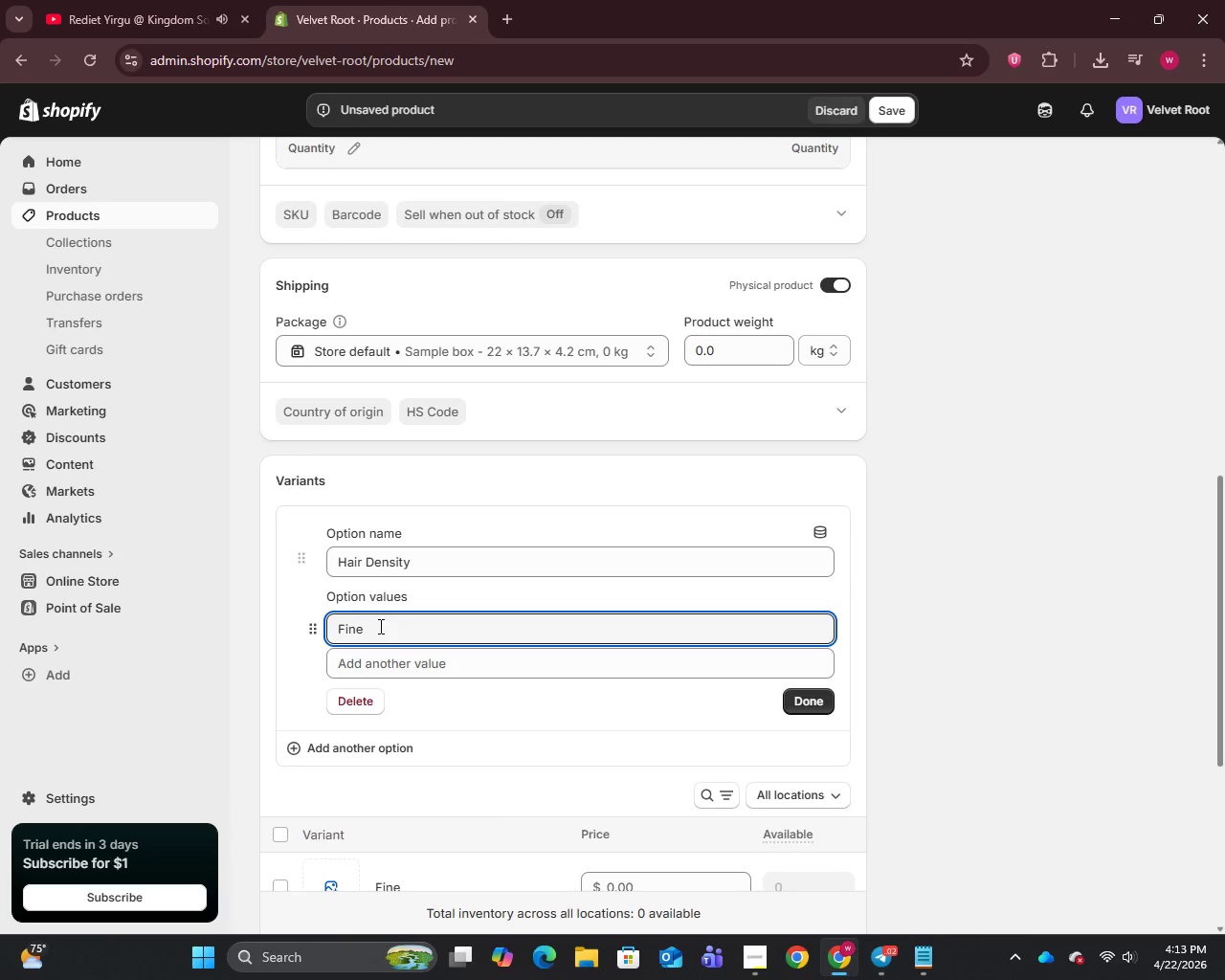 
key(Enter)
 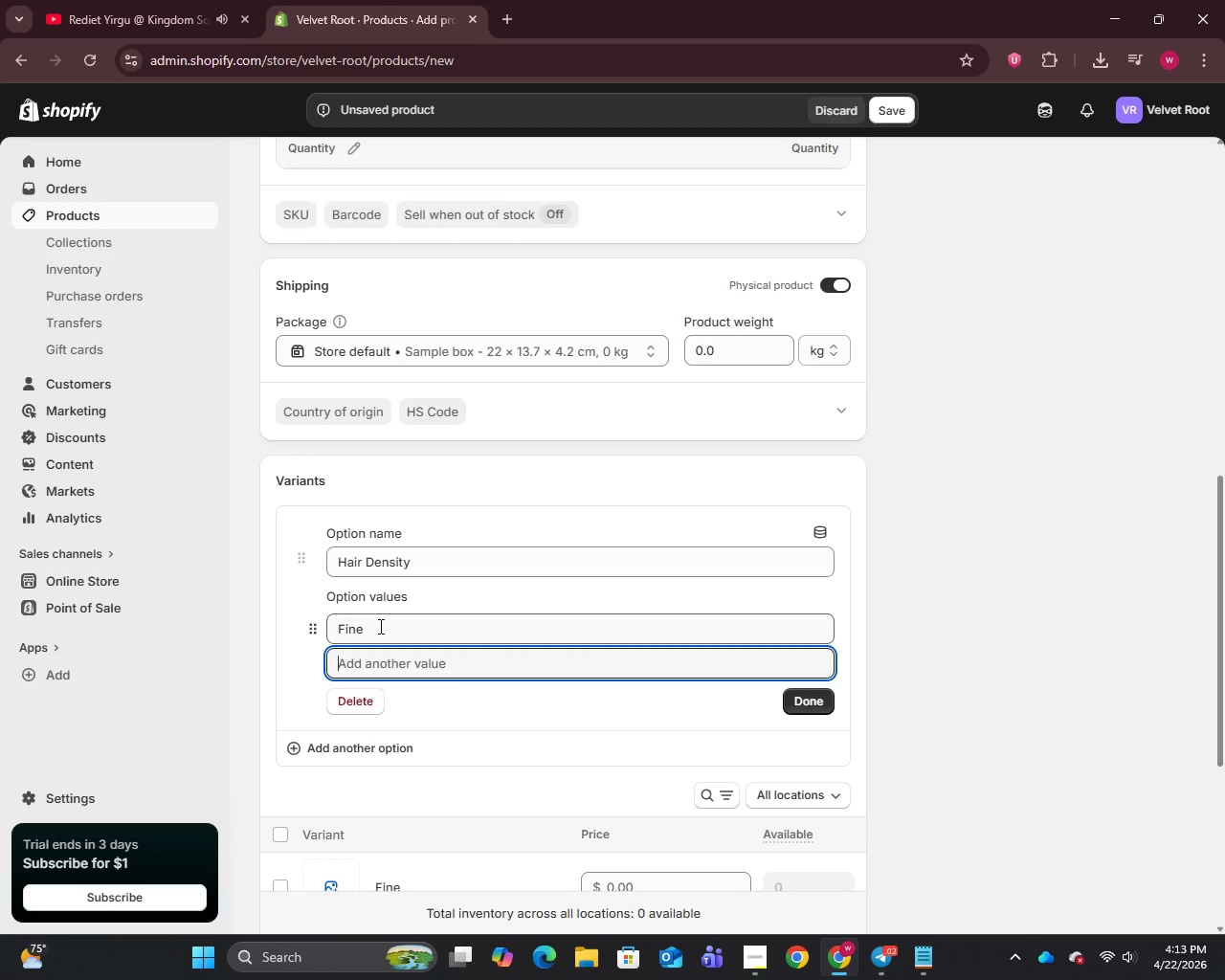 
type(Medium)
 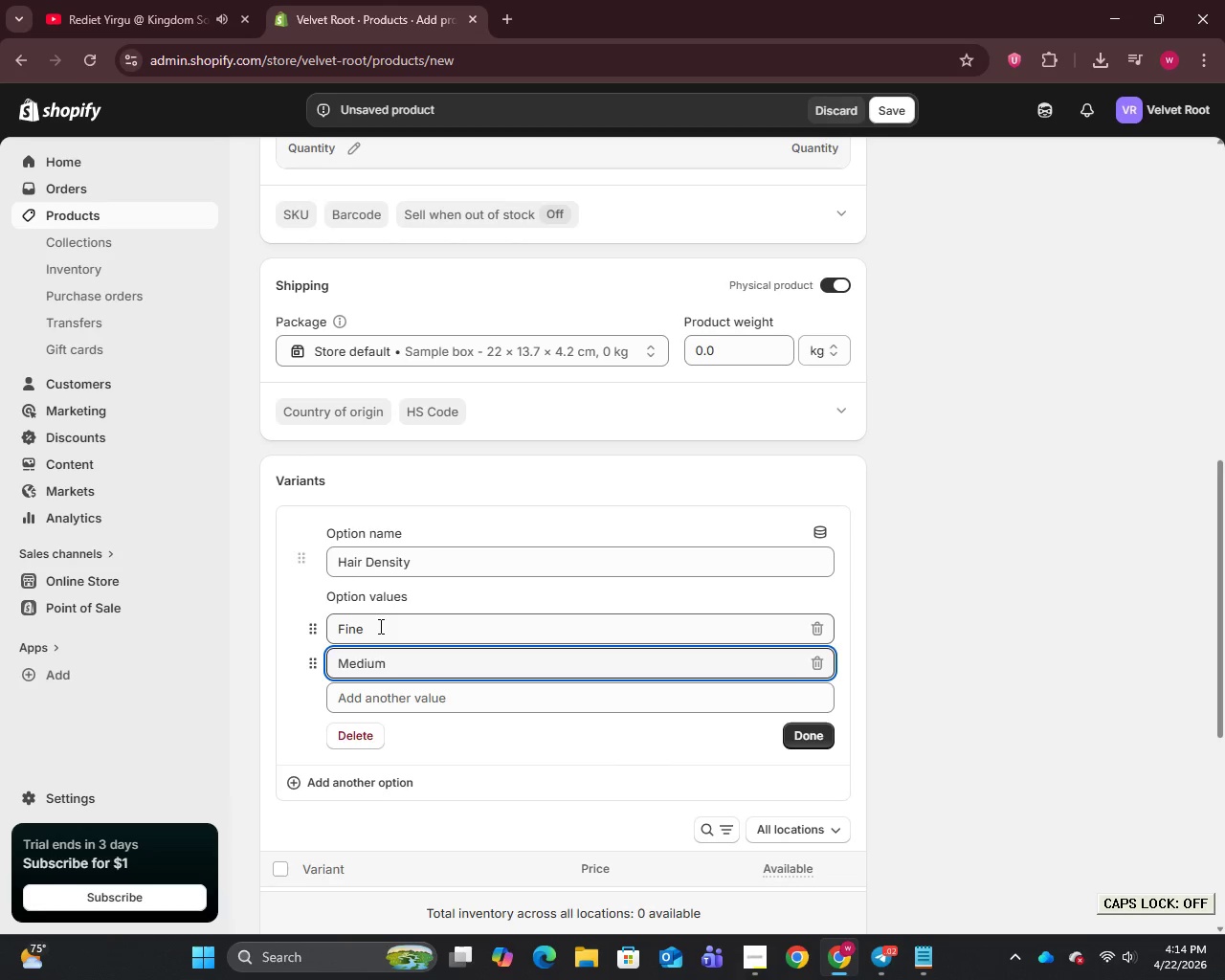 
key(Enter)
 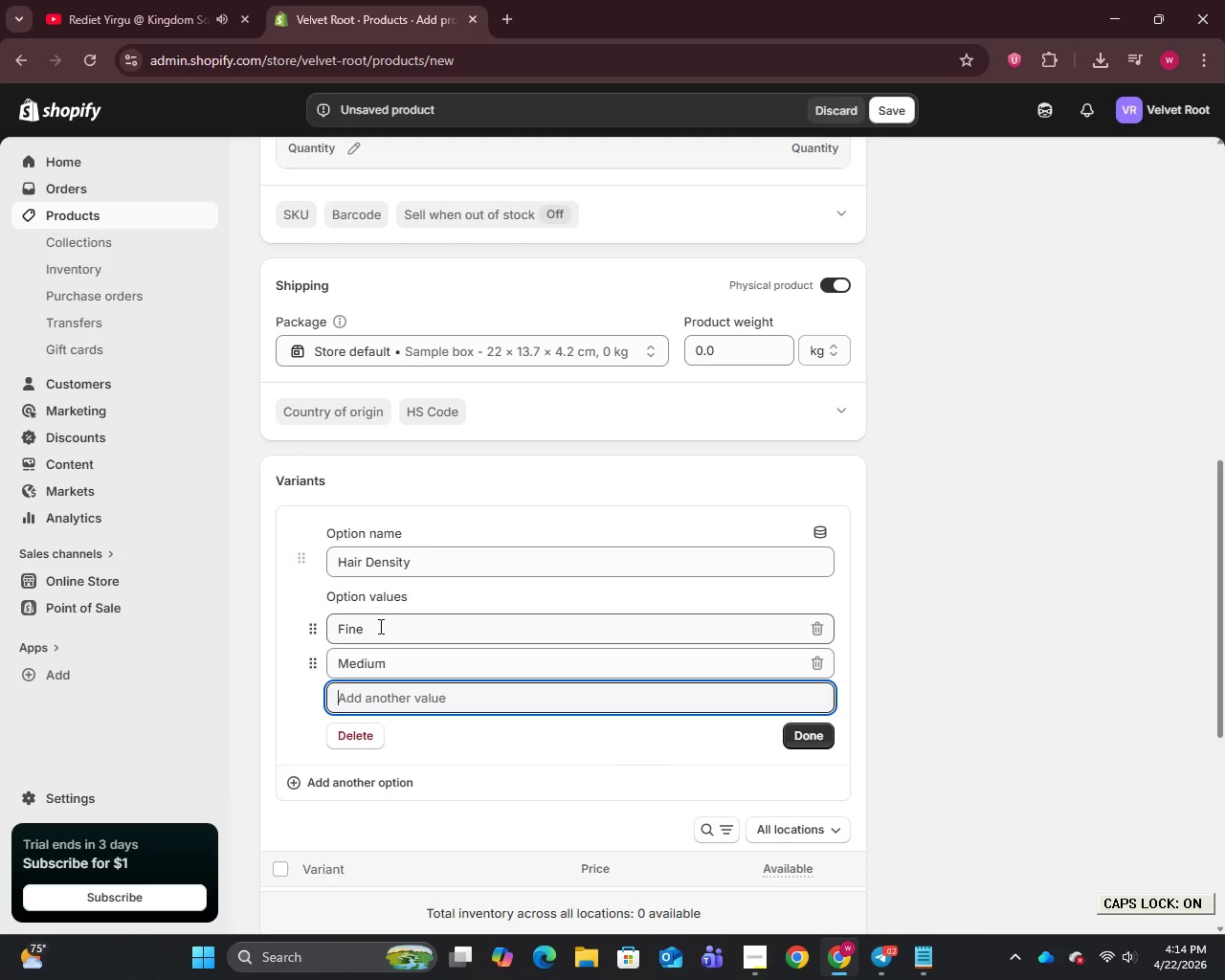 
type(Coarse)
 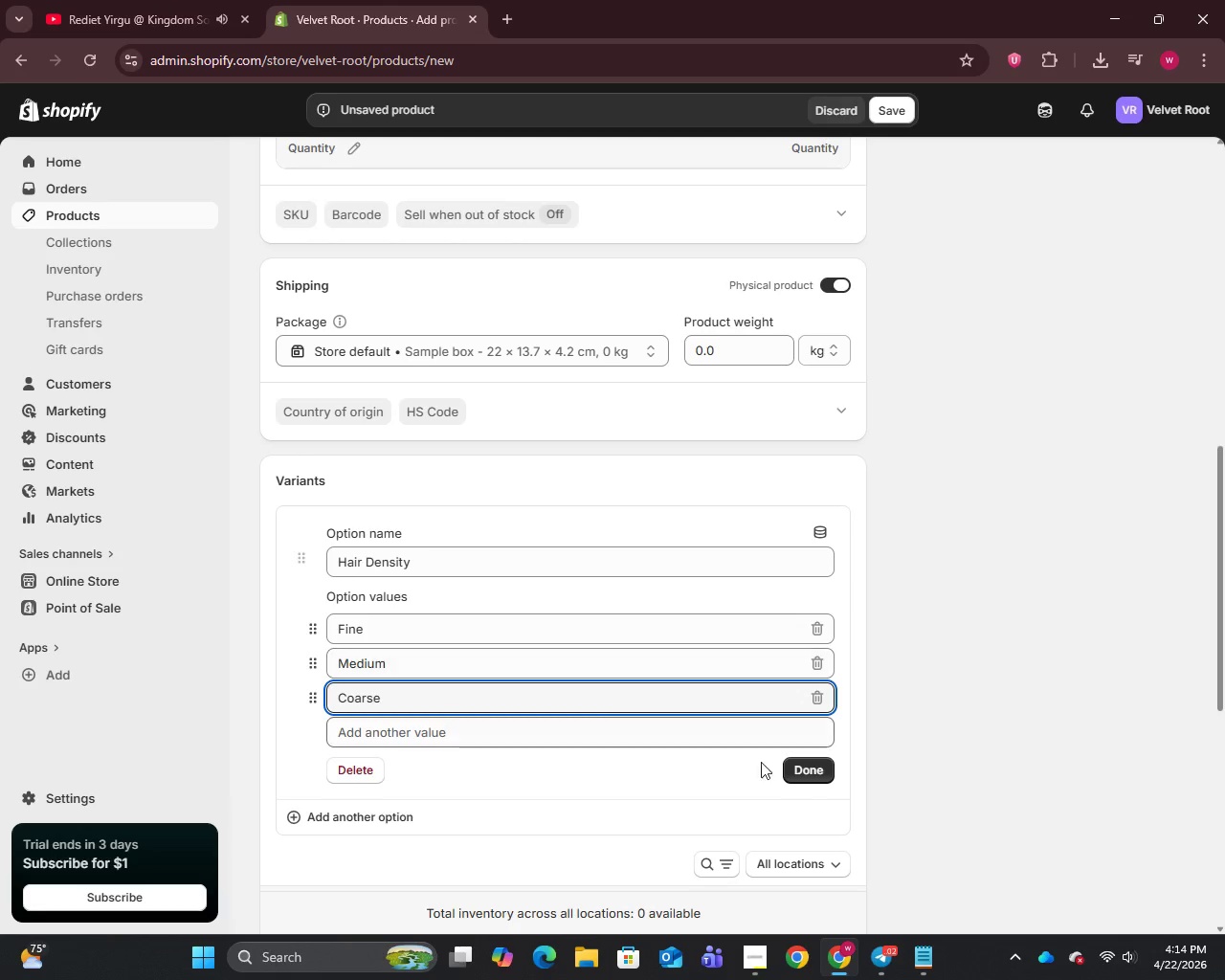 
left_click([800, 768])
 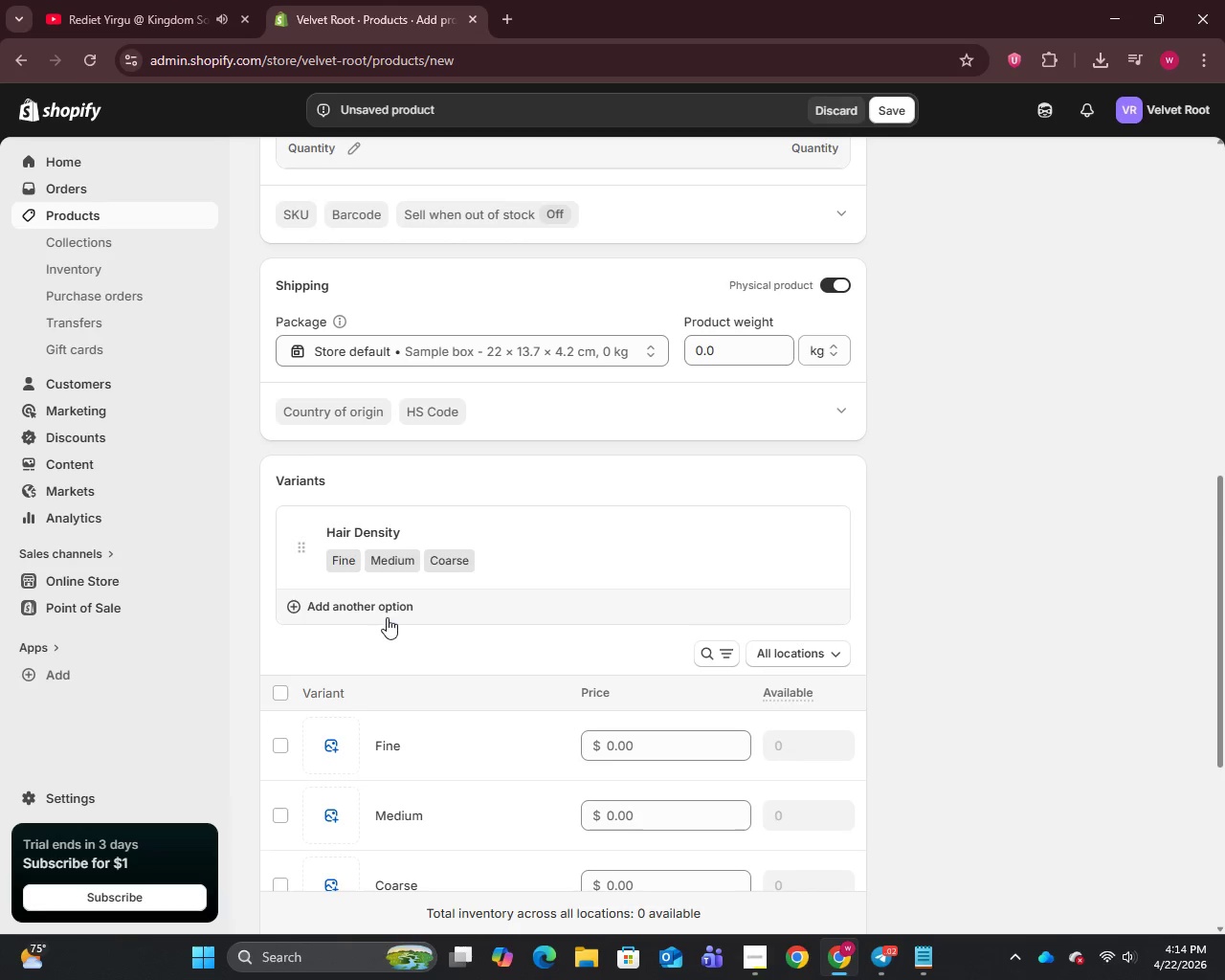 
left_click([369, 605])
 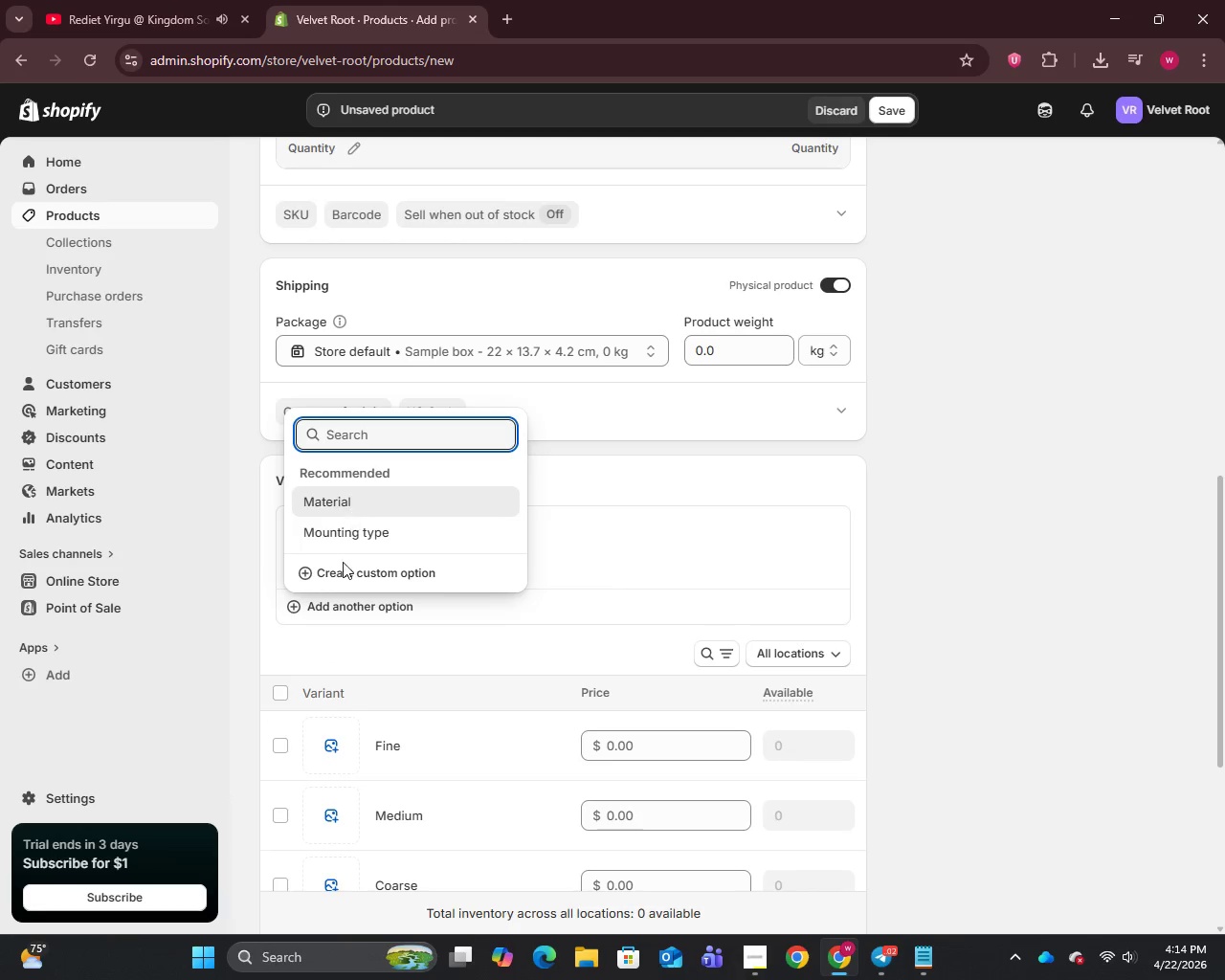 
left_click([336, 583])
 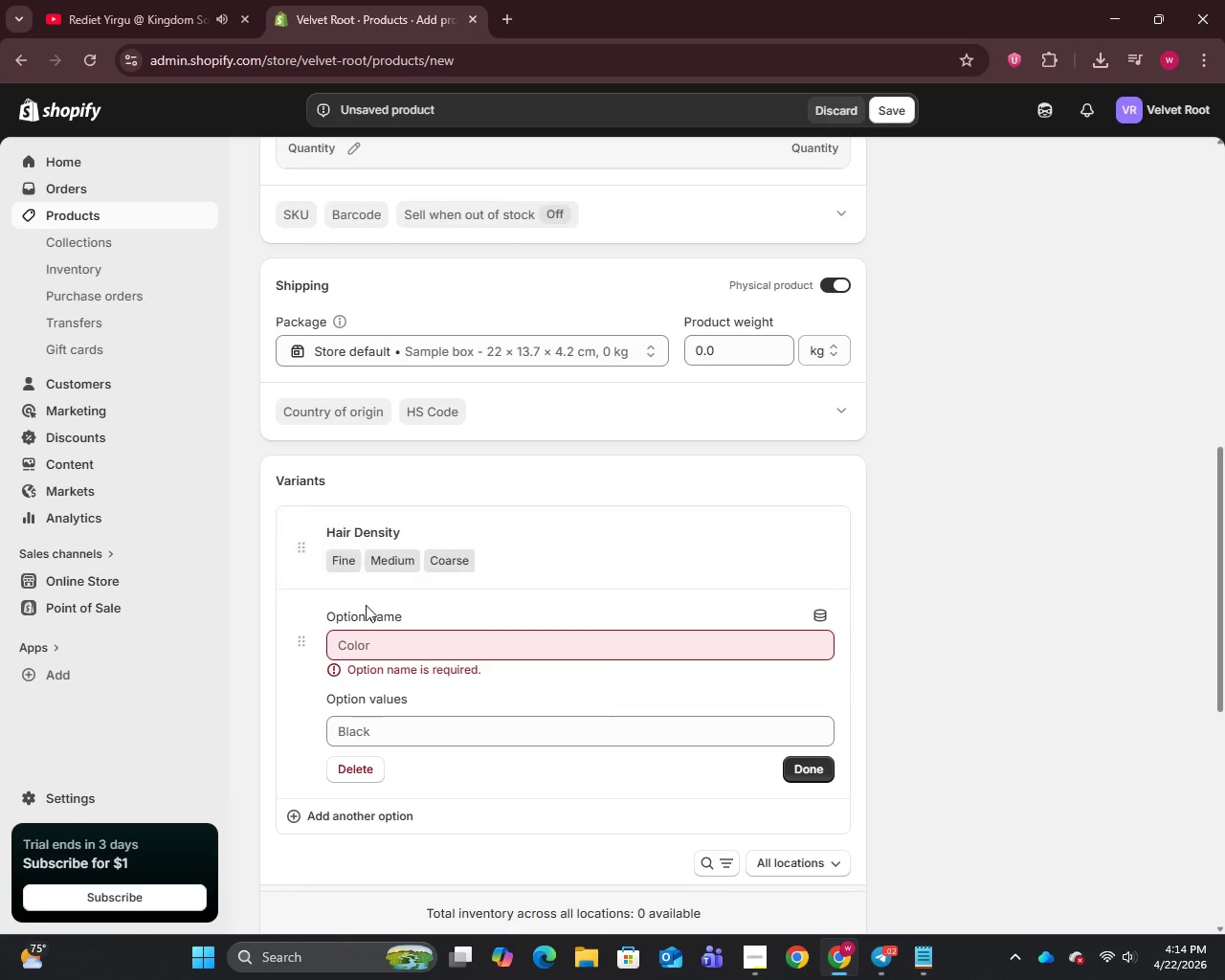 
left_click([364, 636])
 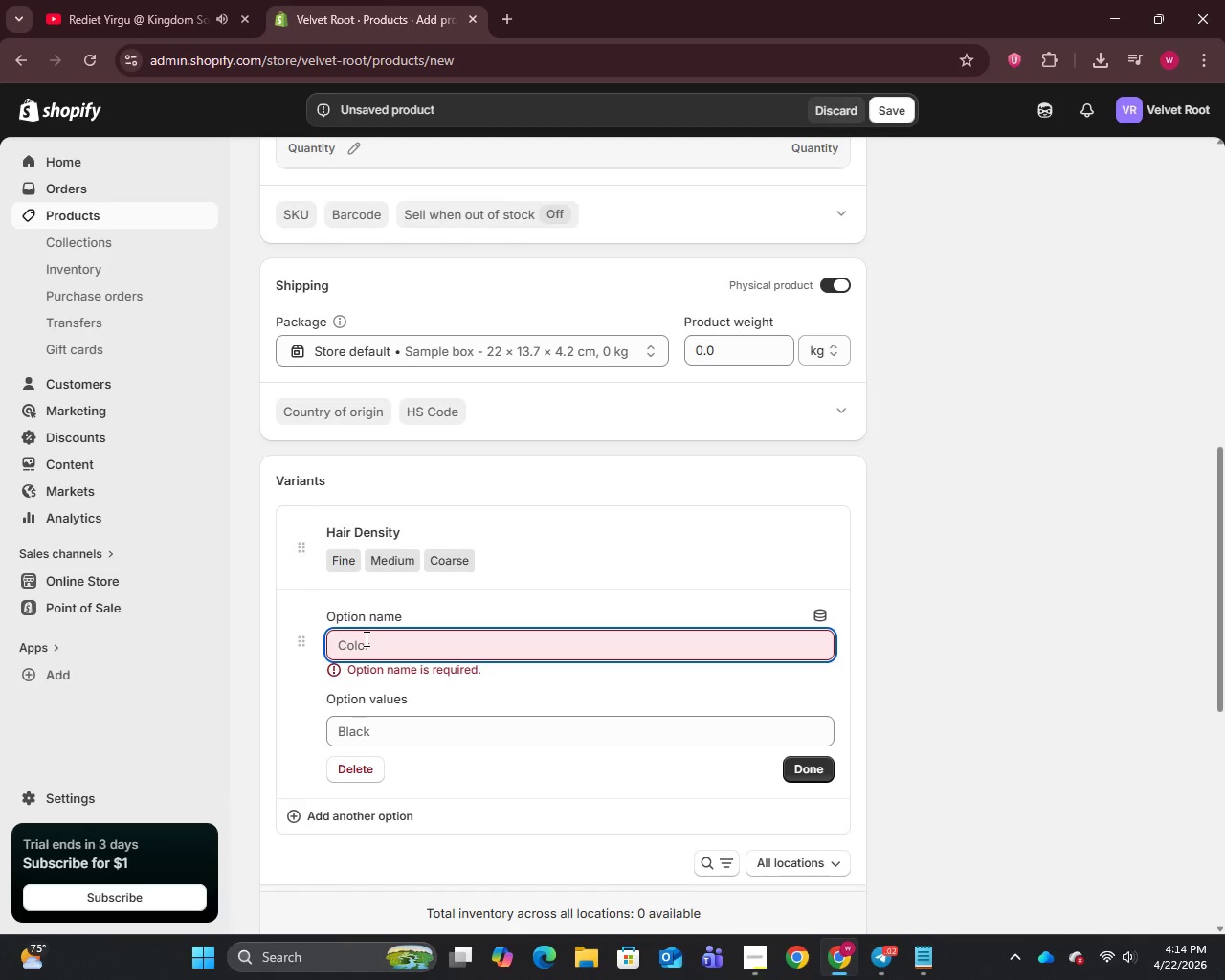 
wait(5.28)
 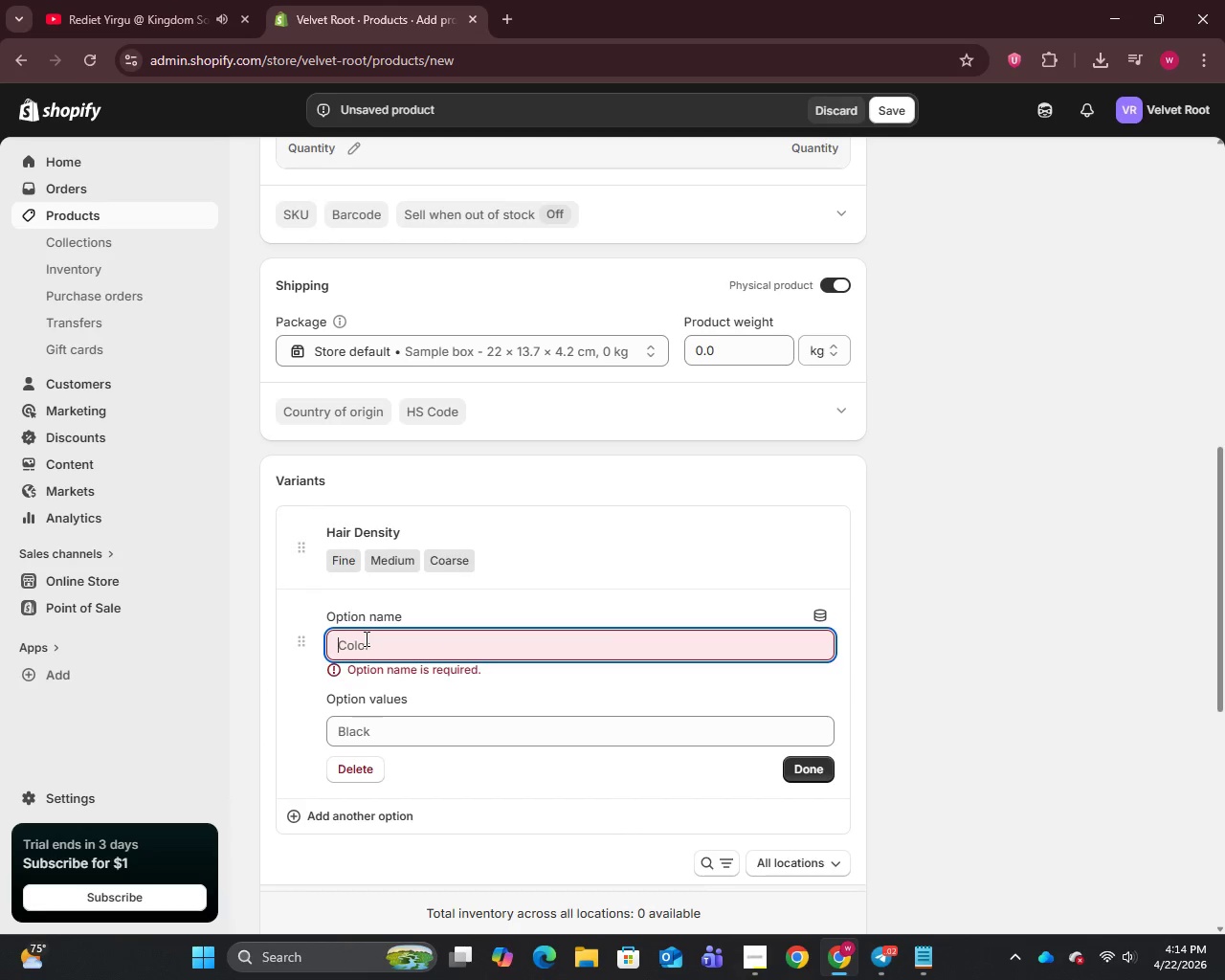 
type(Scalp Type)
 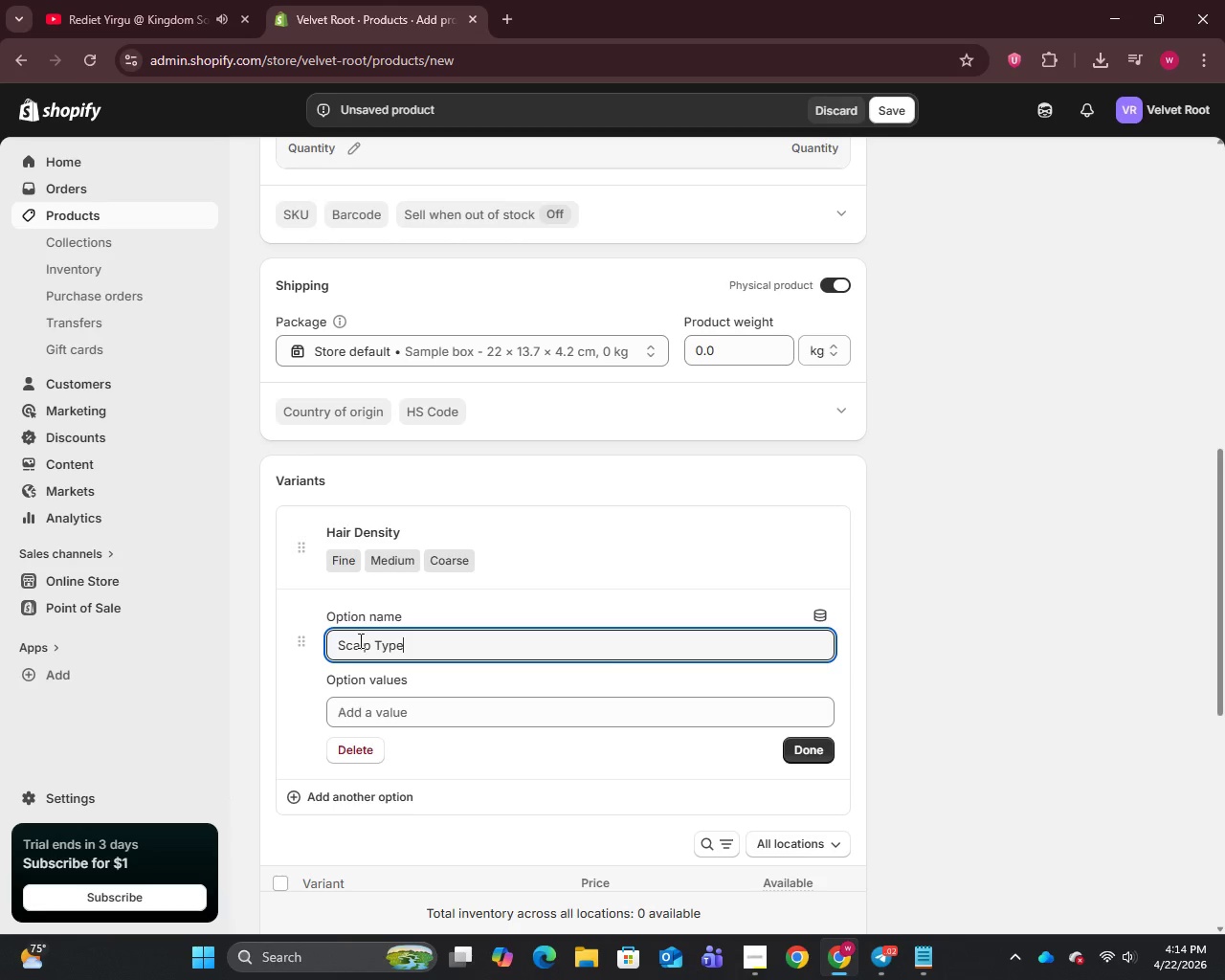 
left_click([358, 714])
 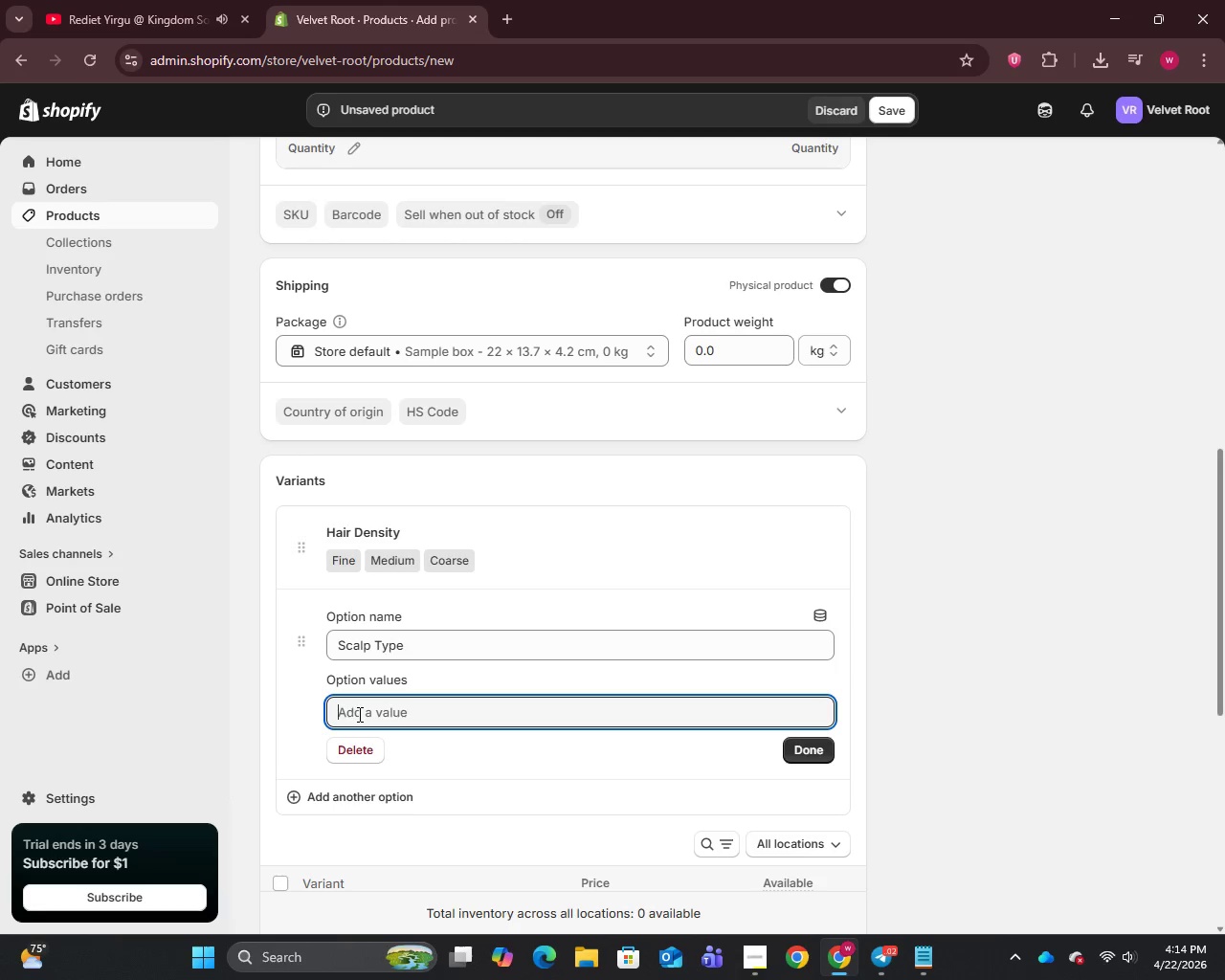 
type(Oily)
 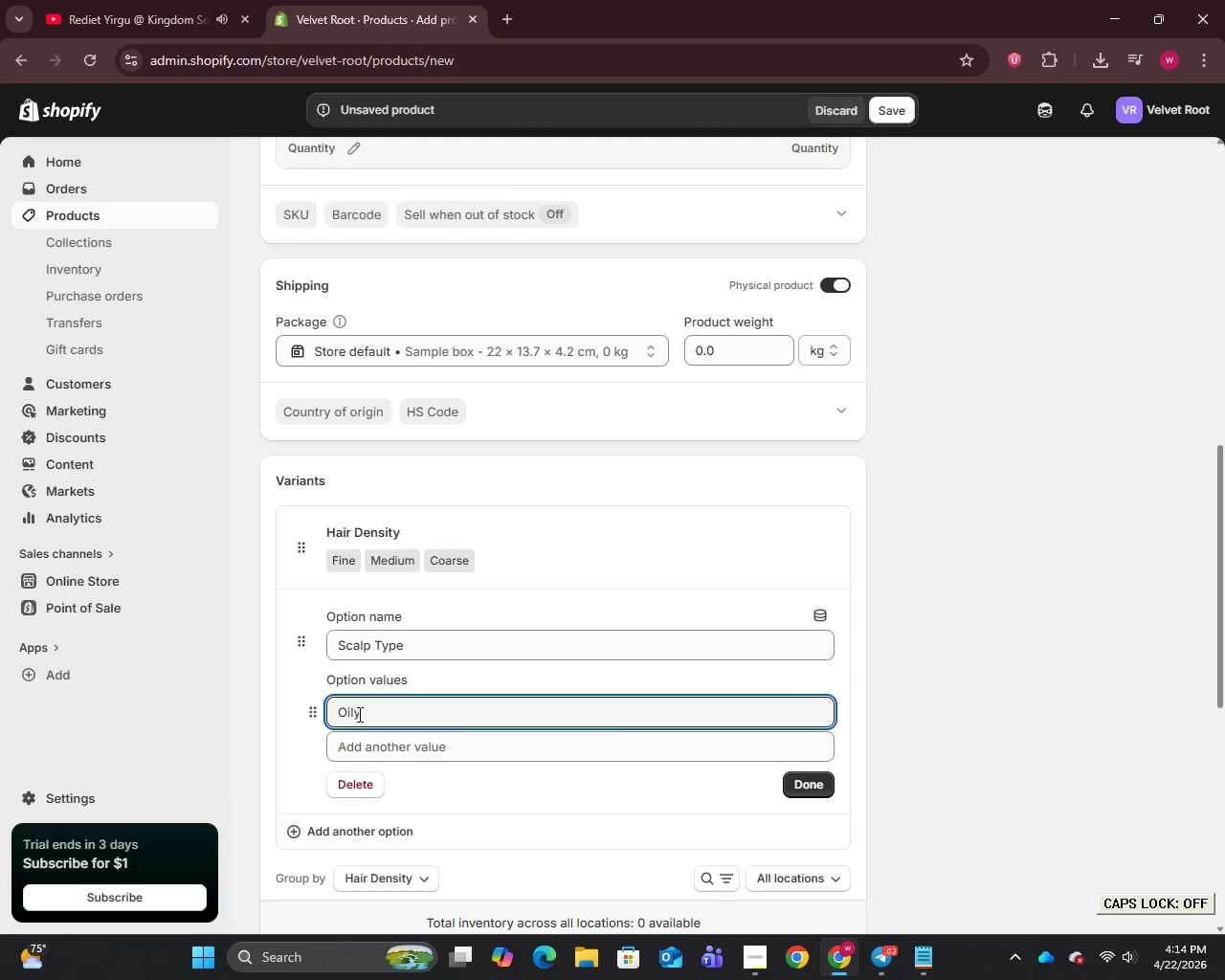 
key(Enter)
 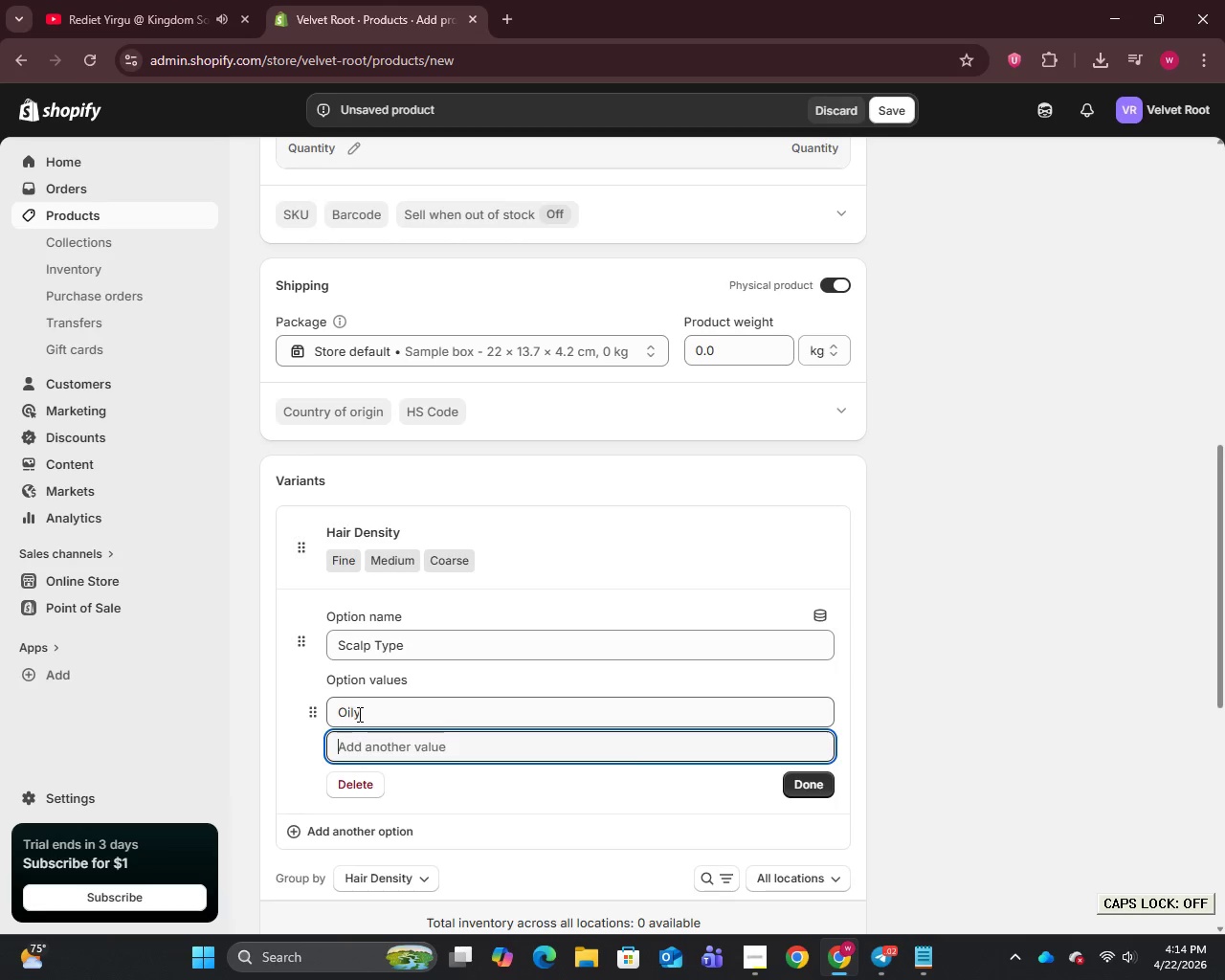 
type(Balanced)
 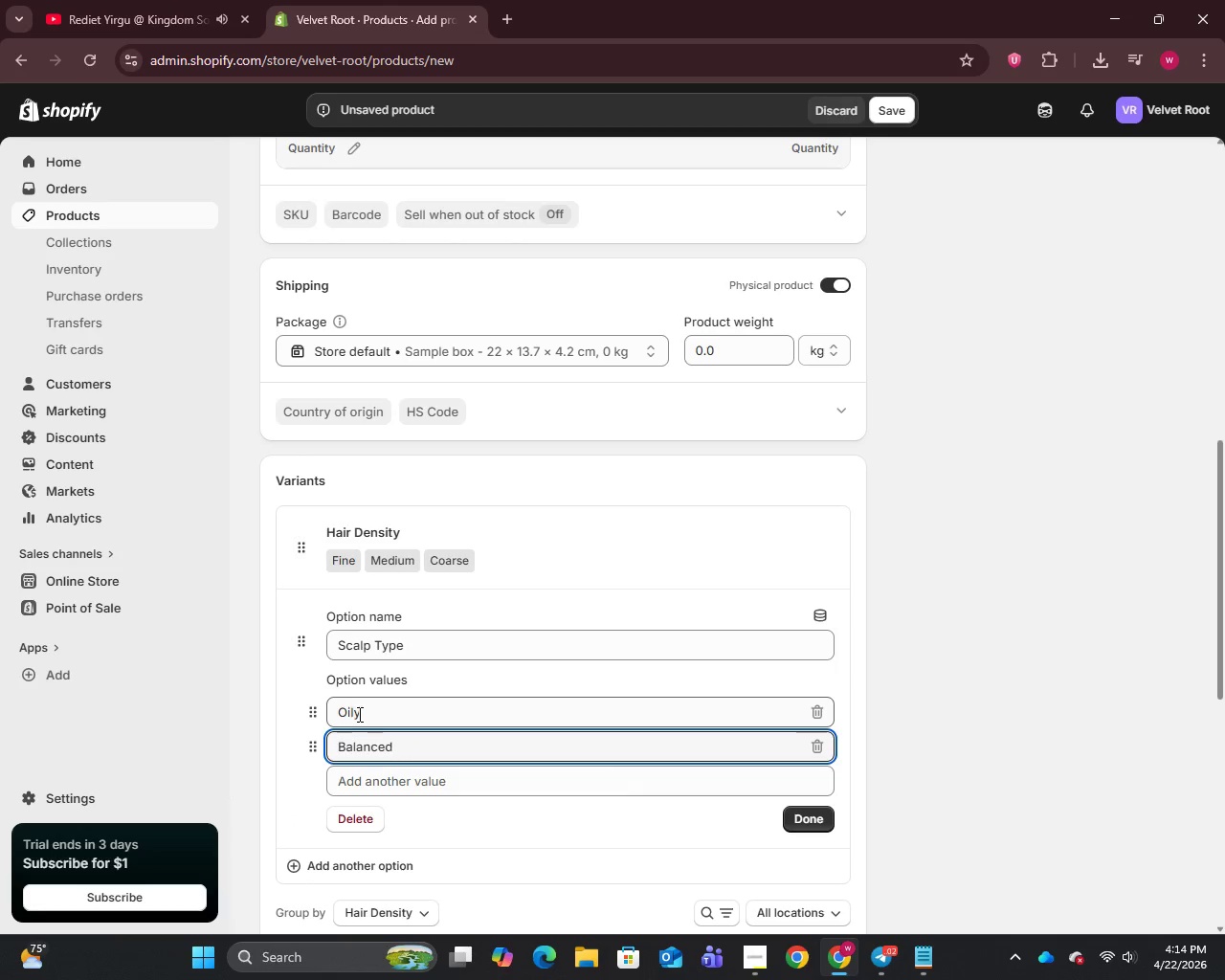 
key(Enter)
 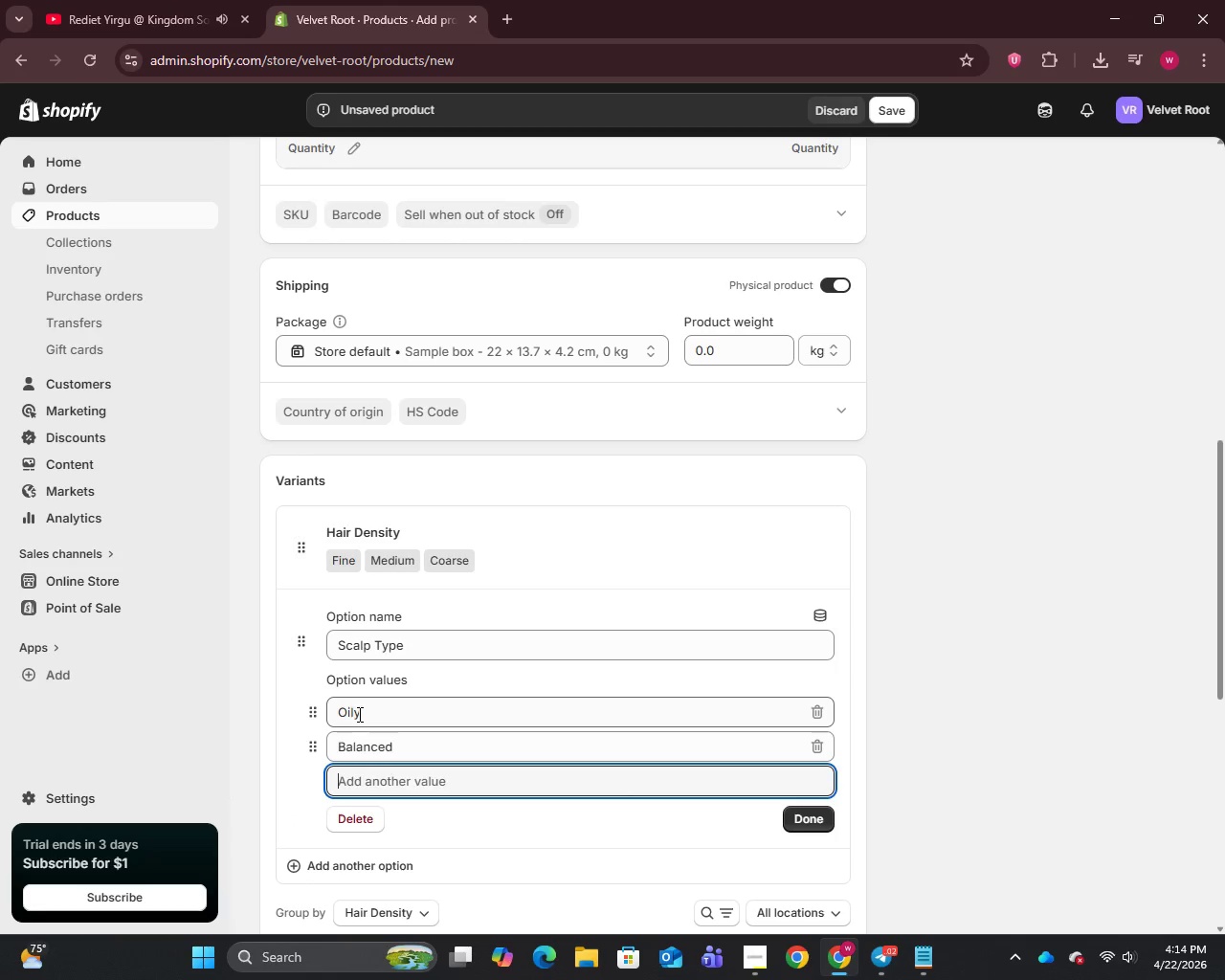 
type(Dry)
 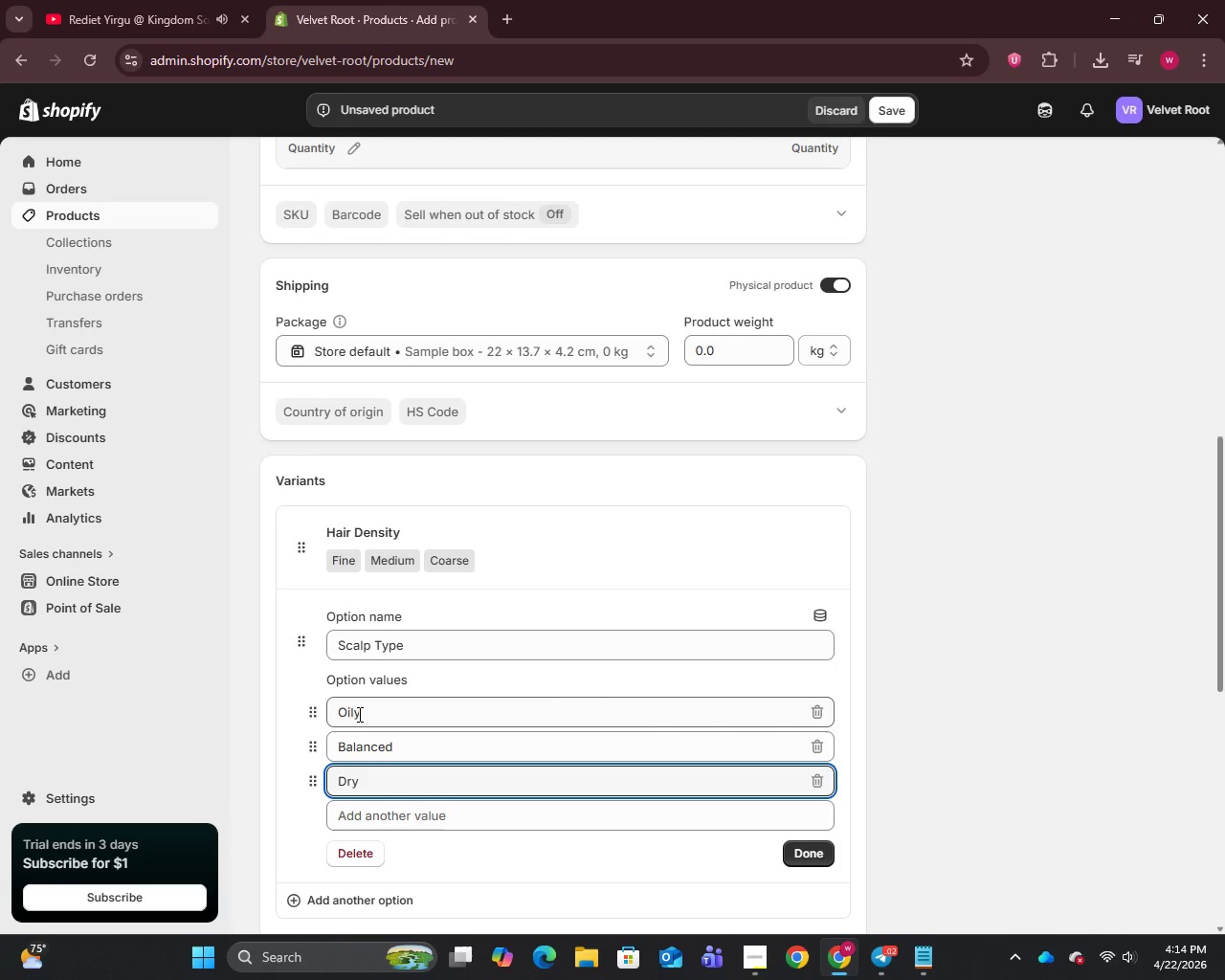 
wait(10.99)
 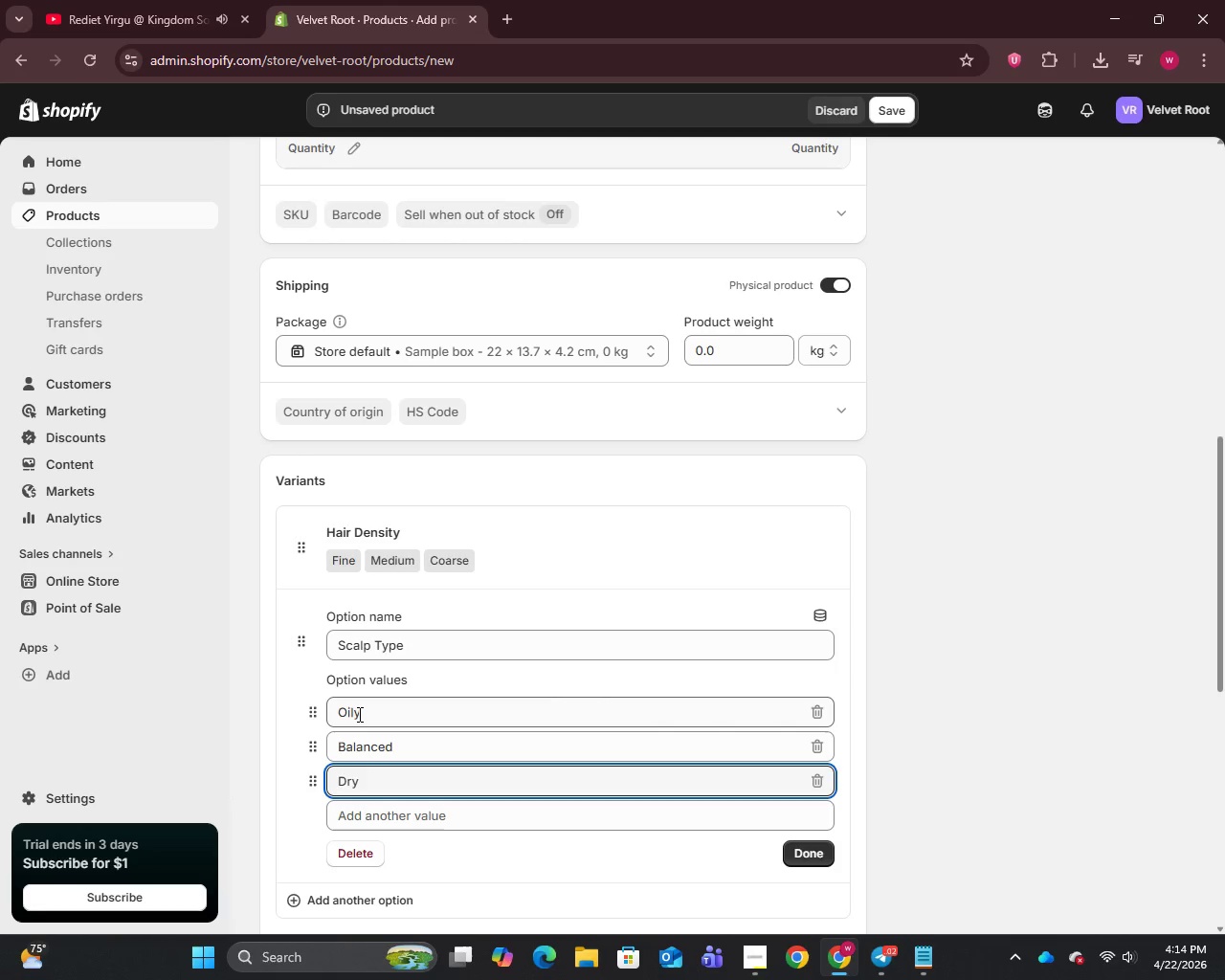 
scroll: coordinate [685, 581], scroll_direction: down, amount: 3.0
 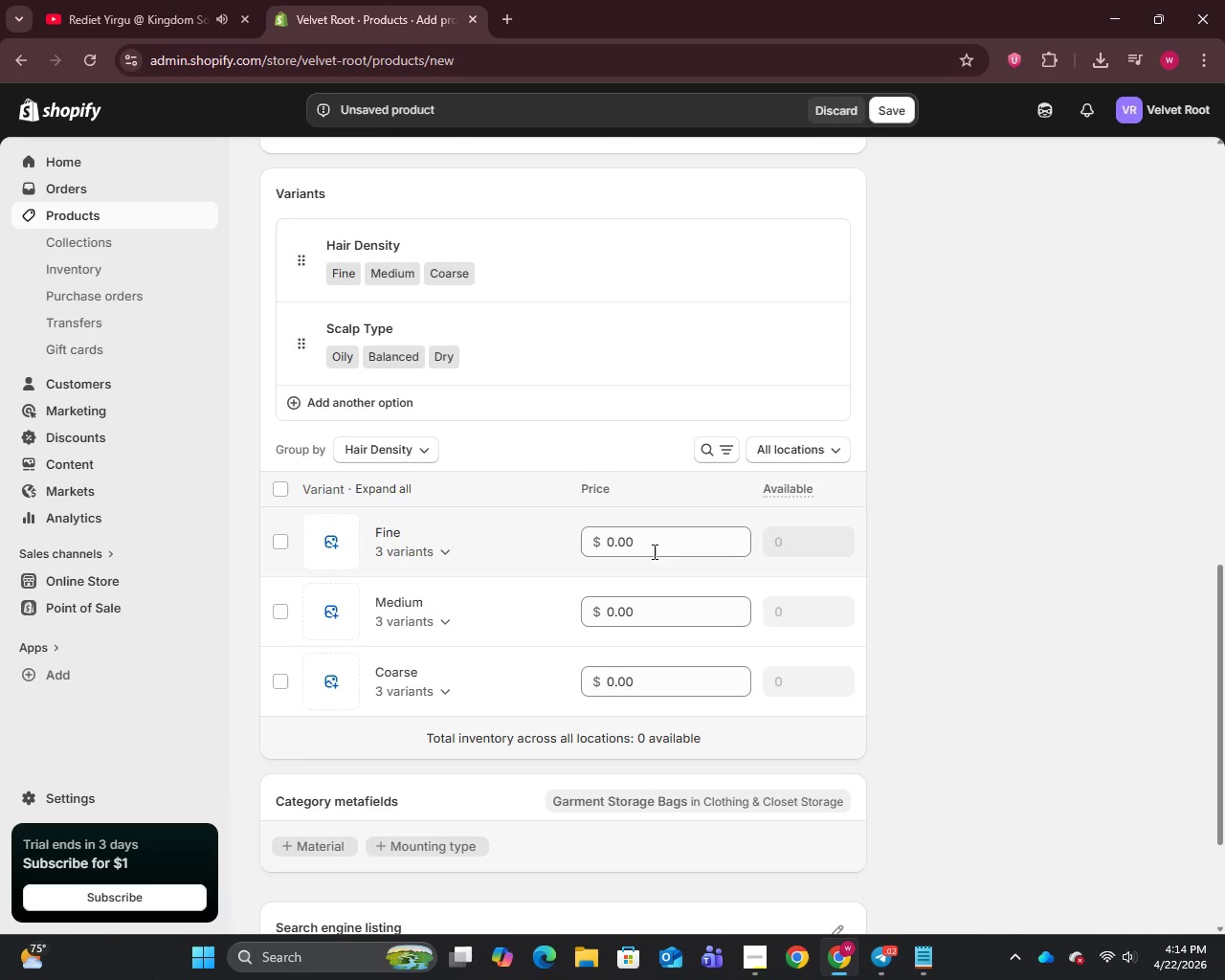 
left_click([647, 543])
 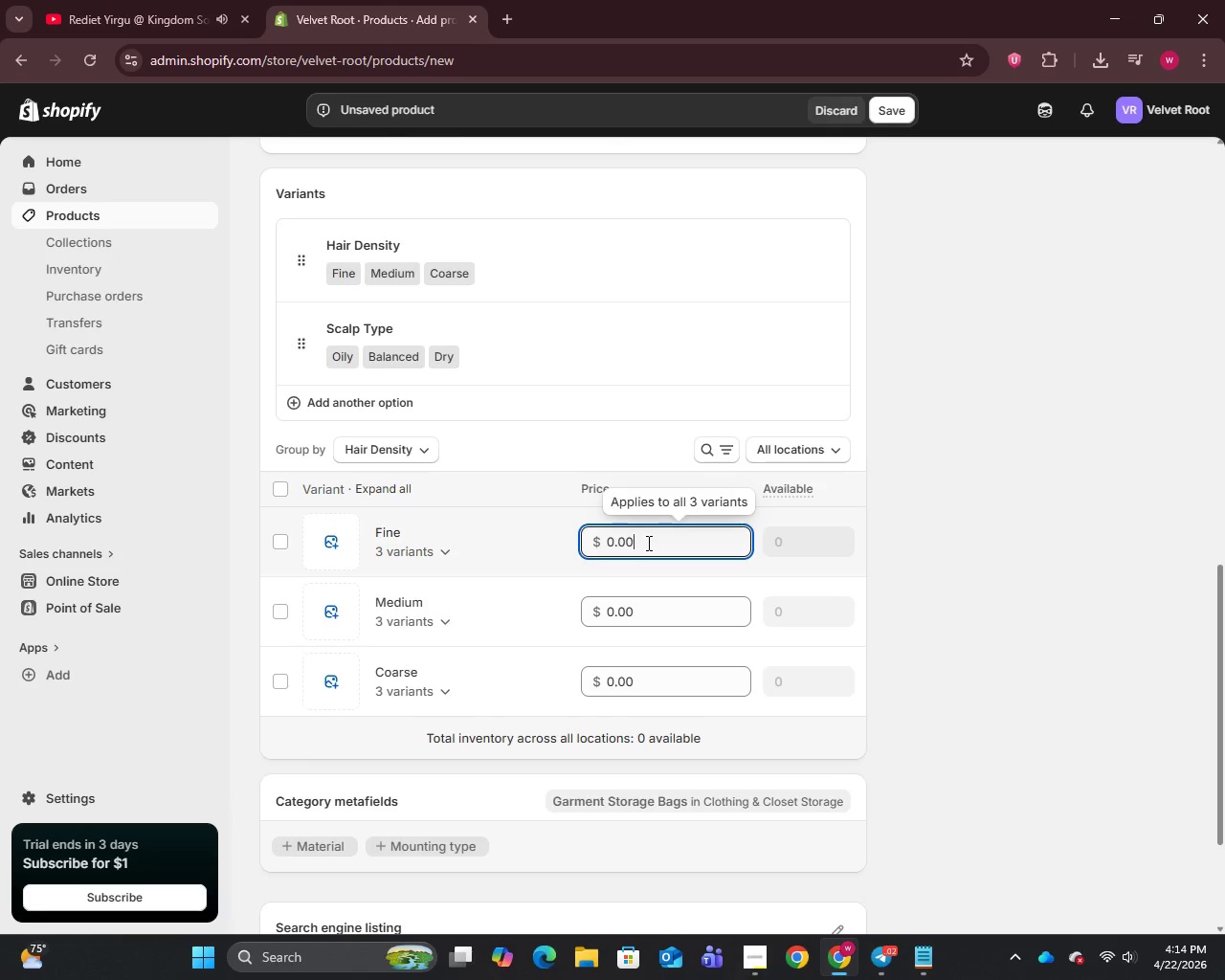 
type(45)
 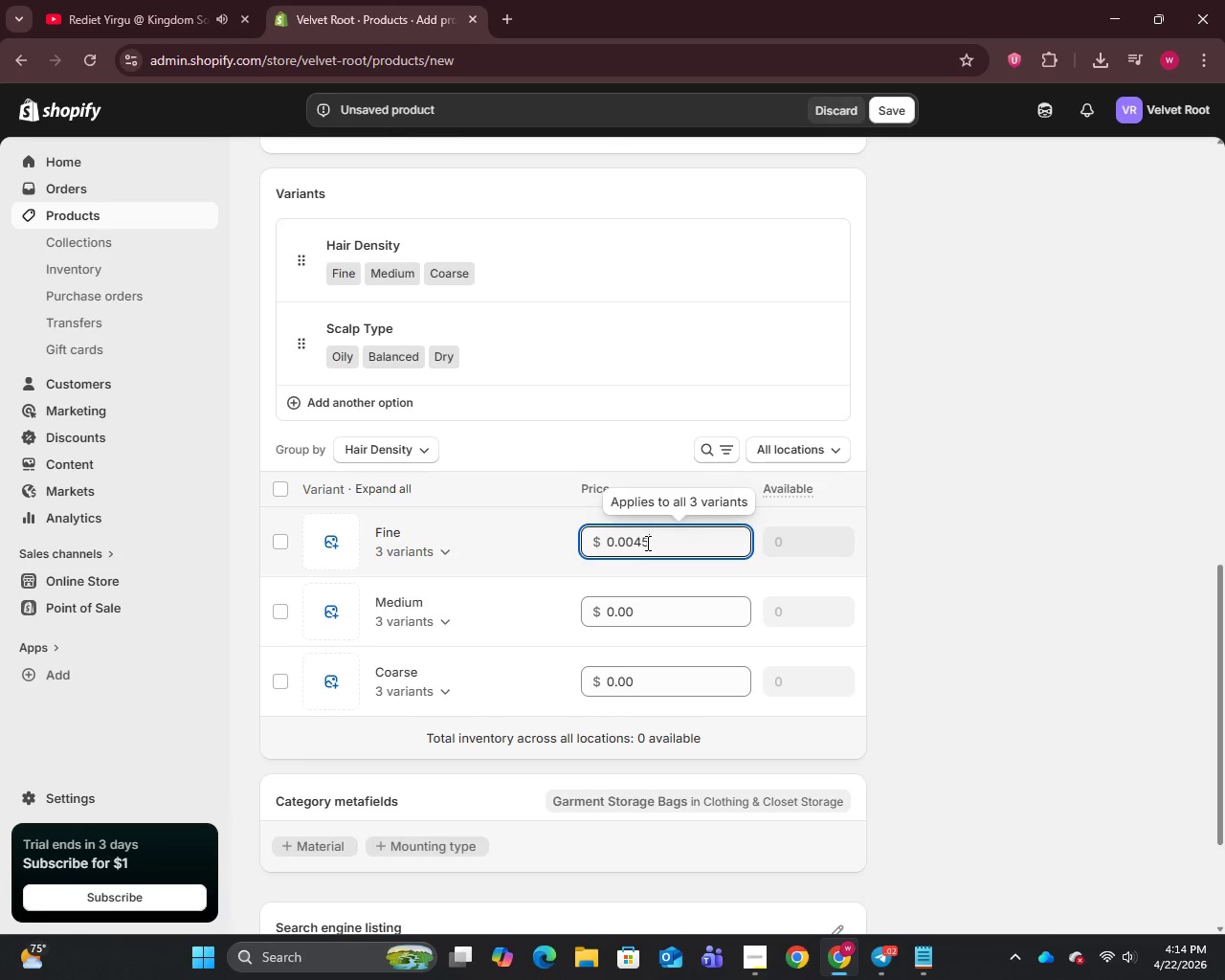 
key(Control+A)
 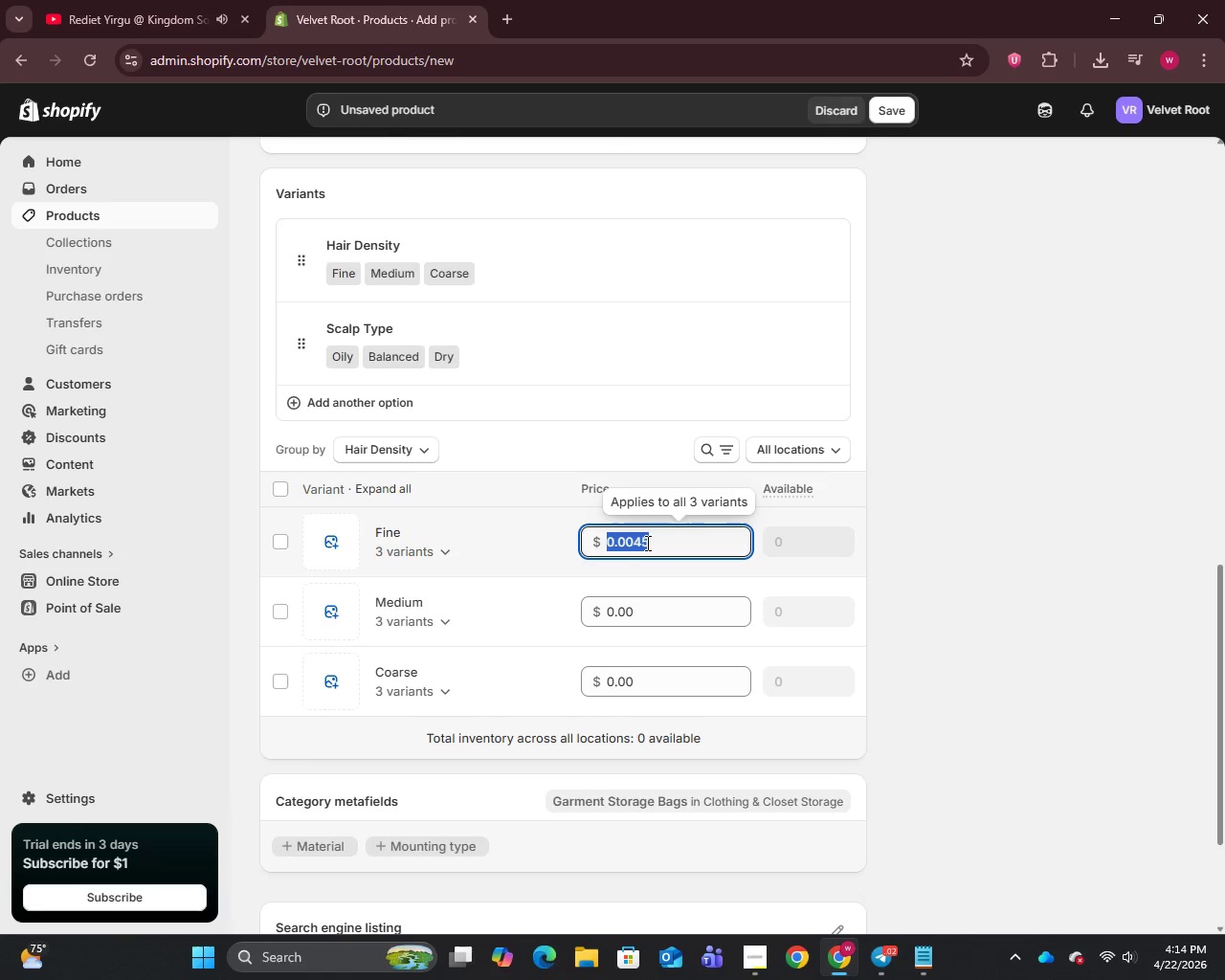 
type(45)
 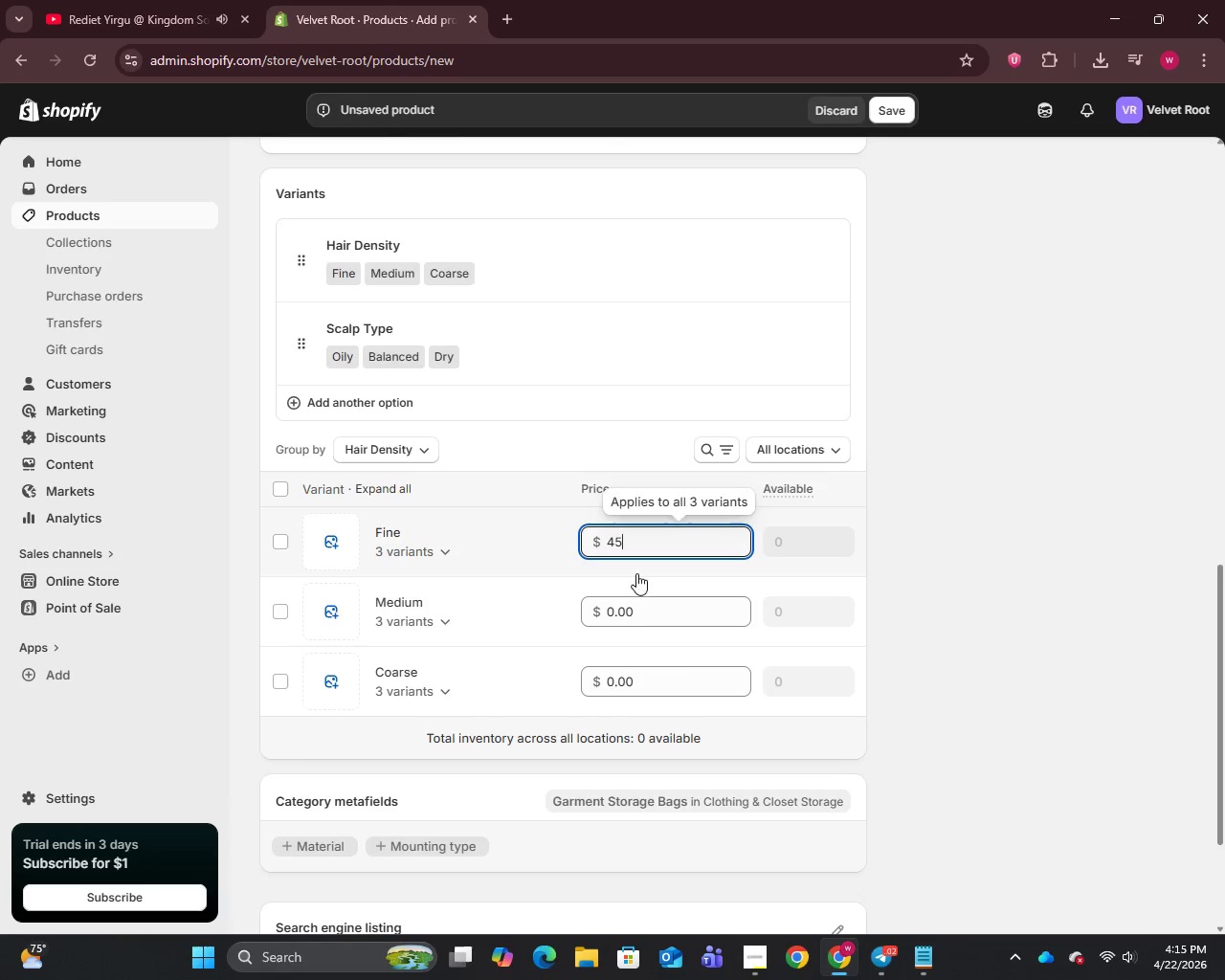 
left_click([623, 621])
 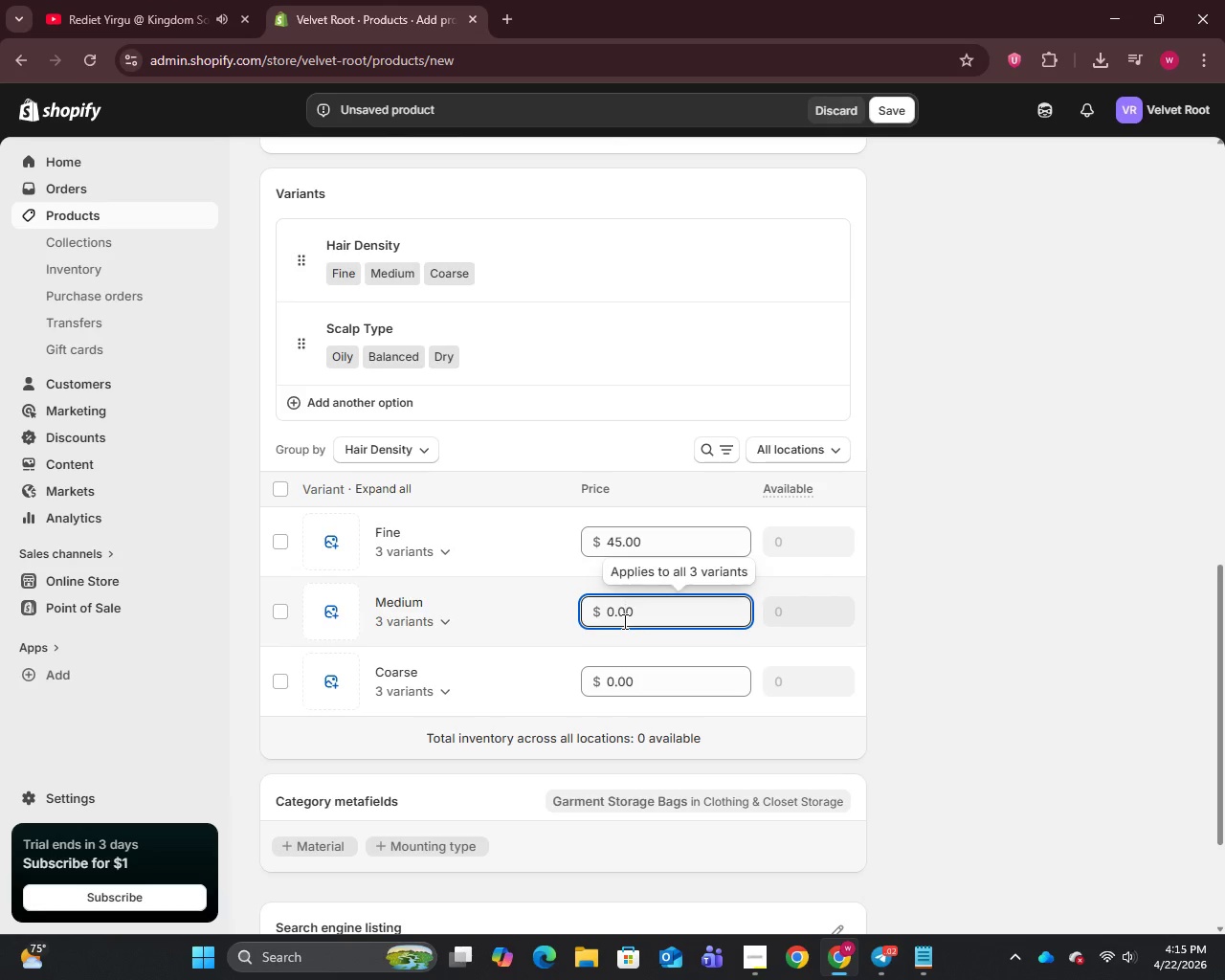 
key(Control+A)
 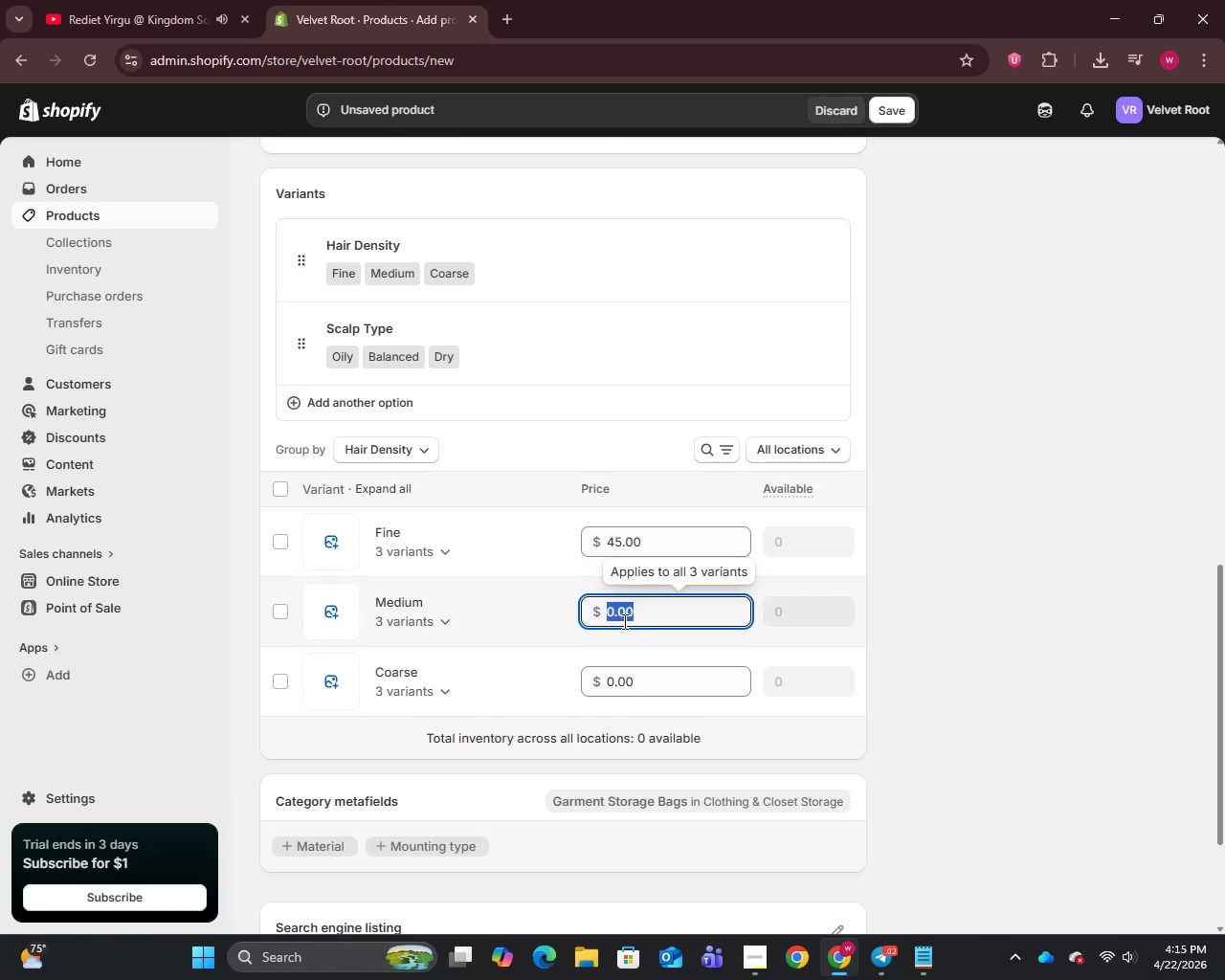 
key(Backspace)
type(55)
 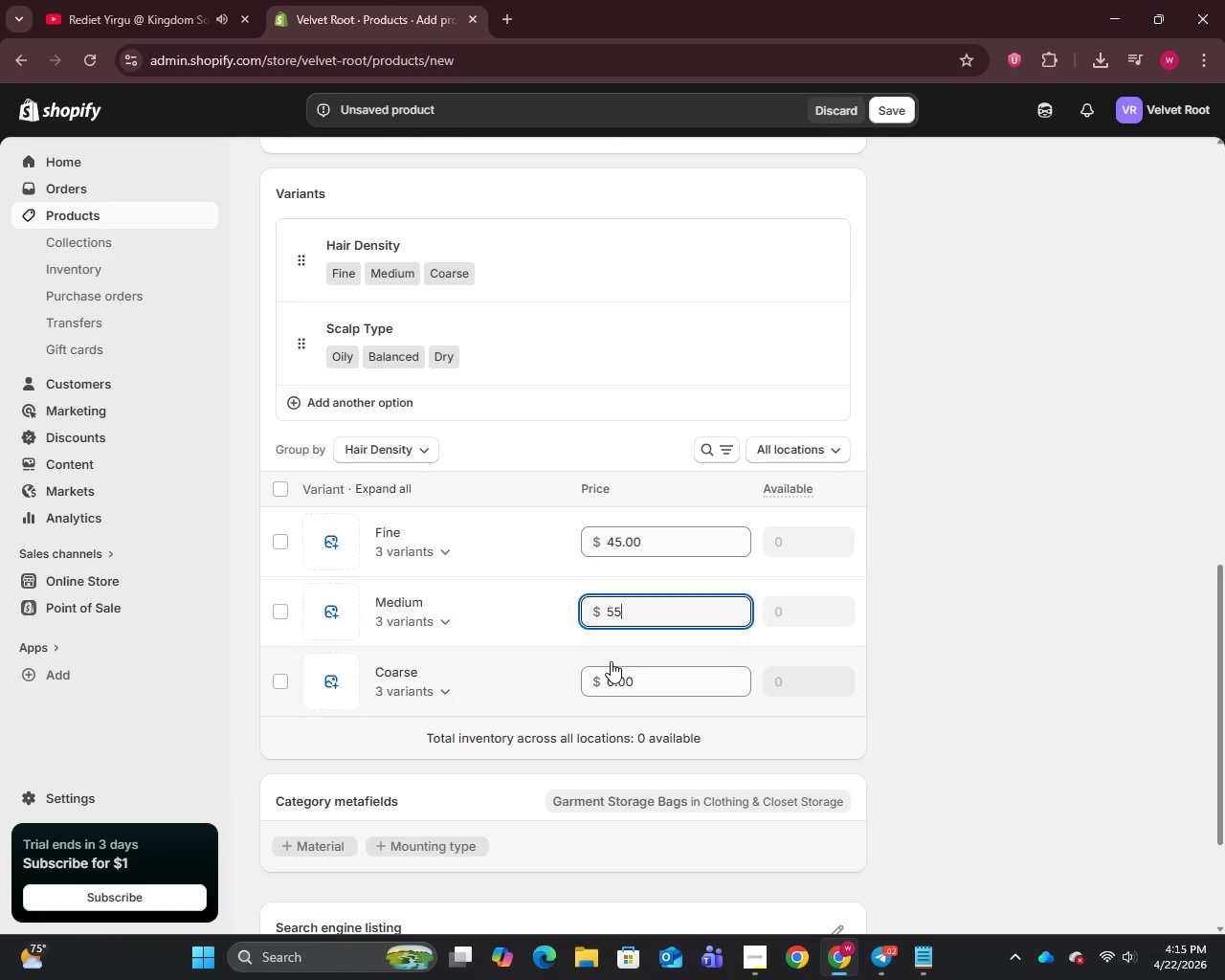 
left_click([616, 680])
 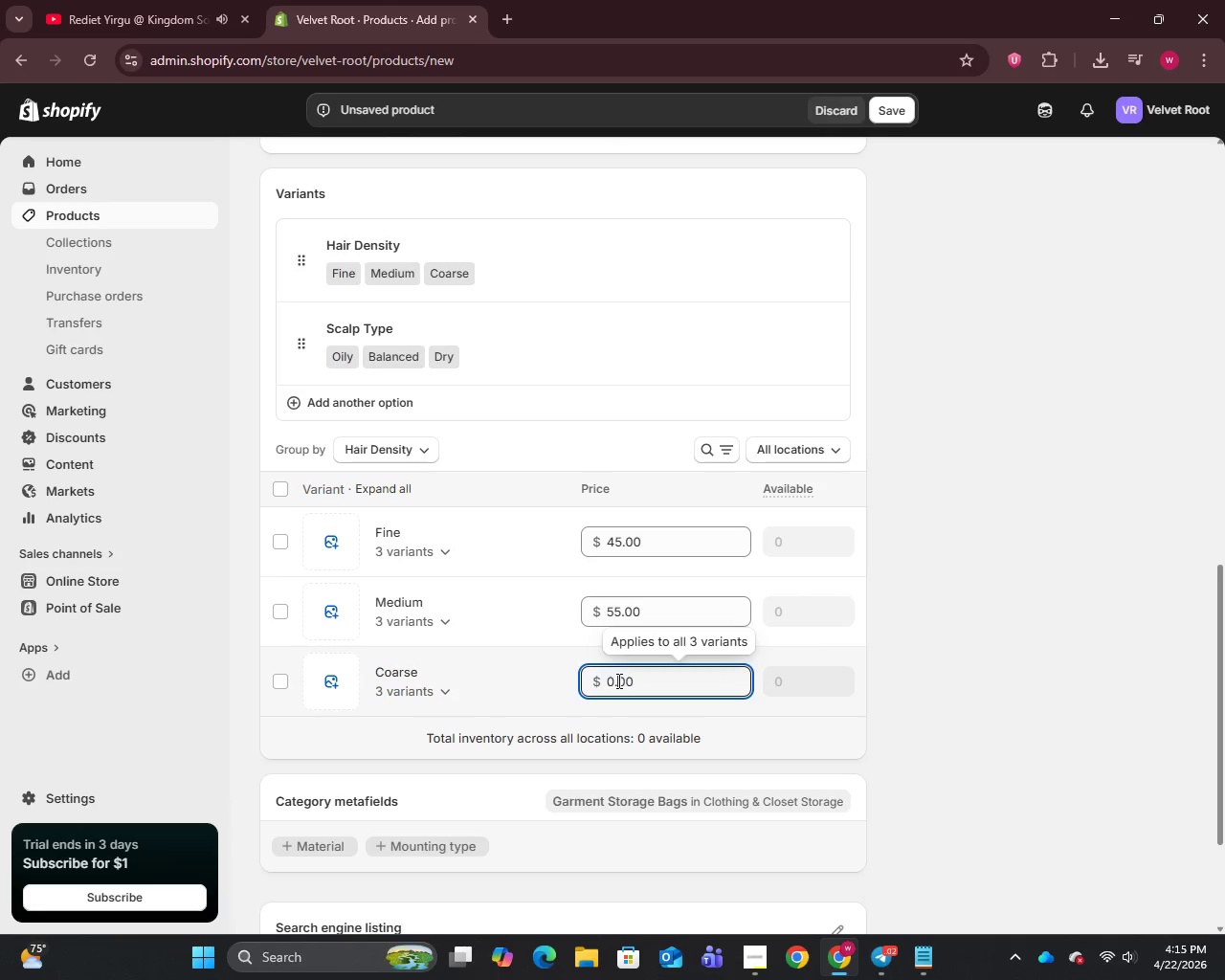 
key(Control+A)
 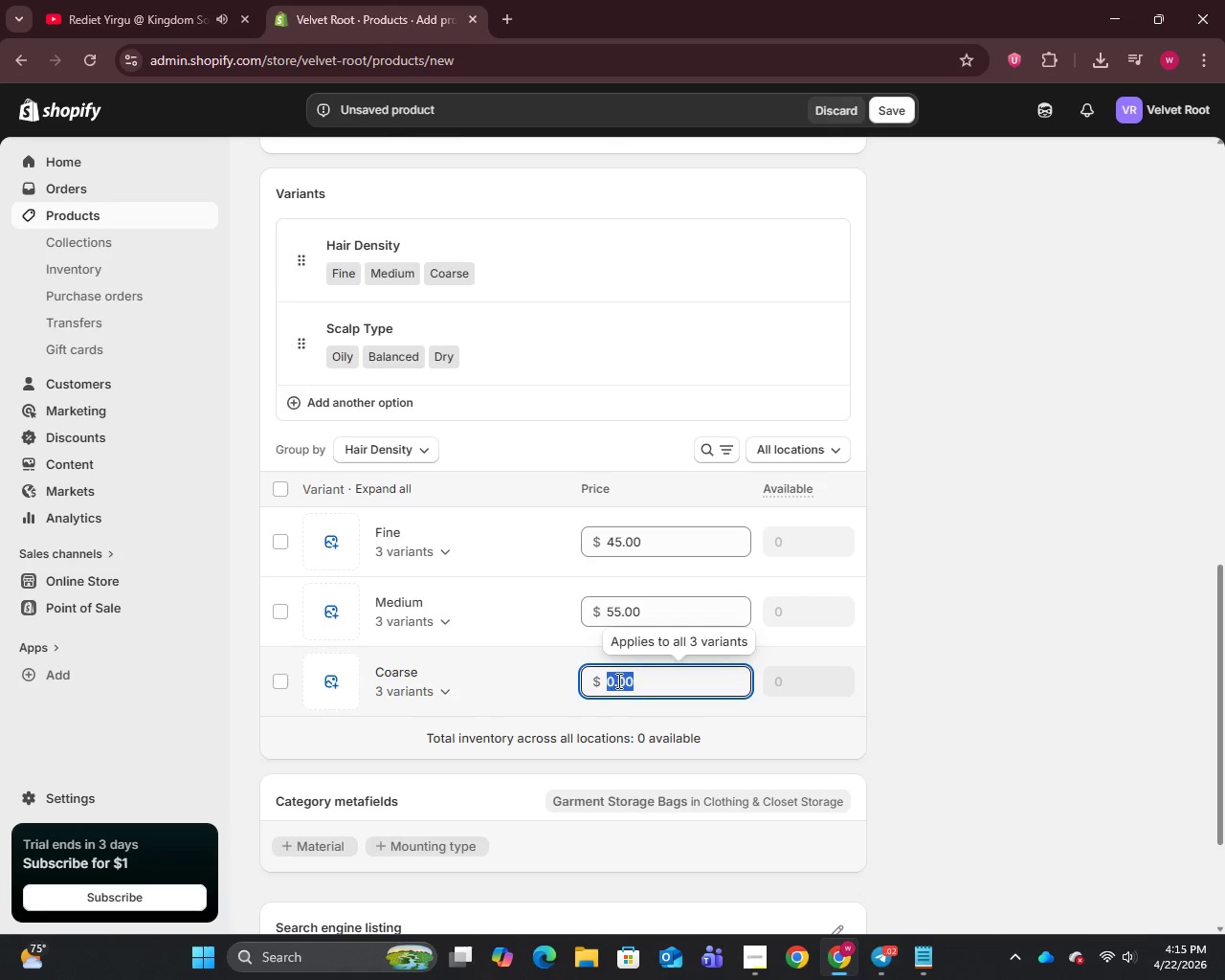 
type(65)
 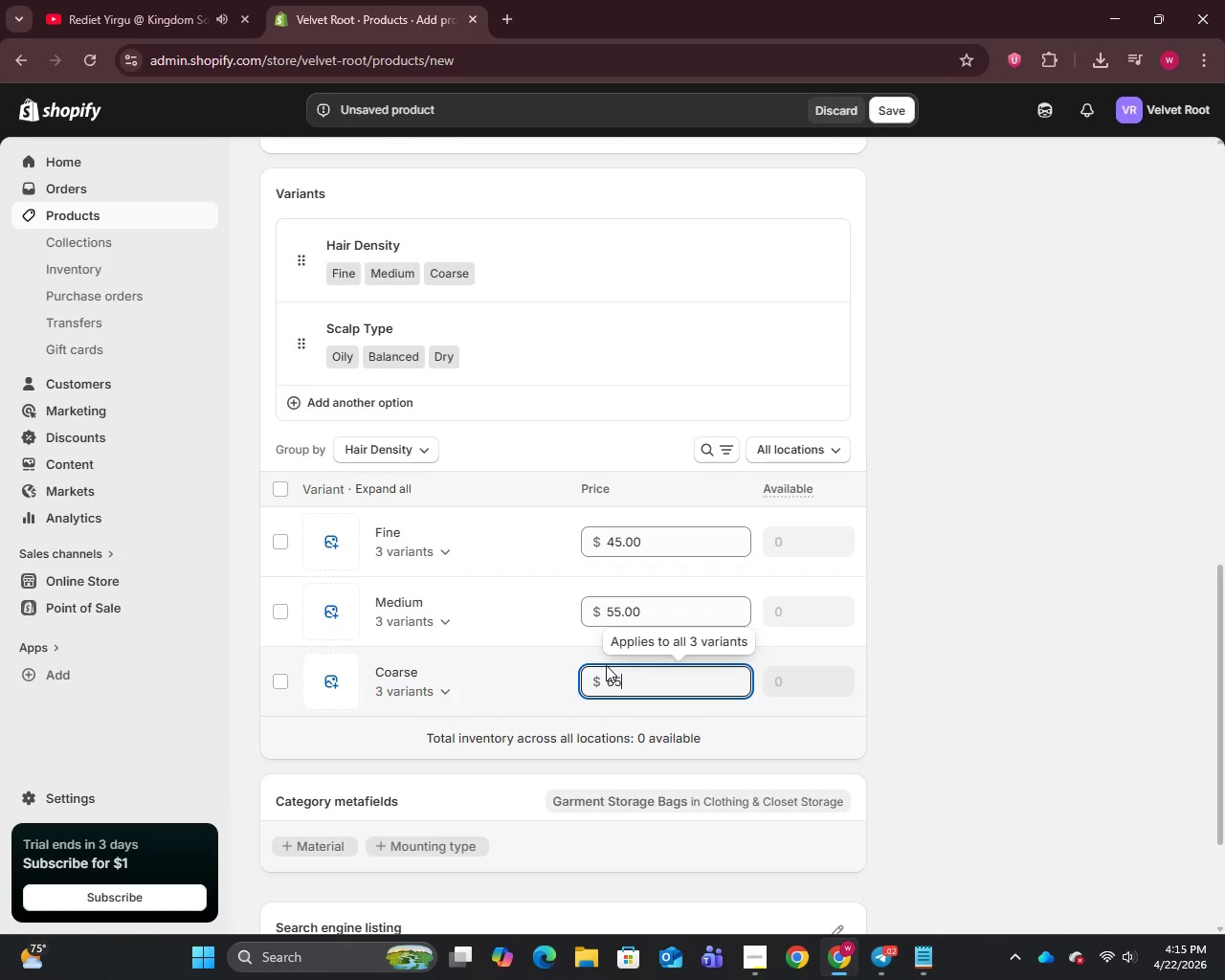 
wait(7.47)
 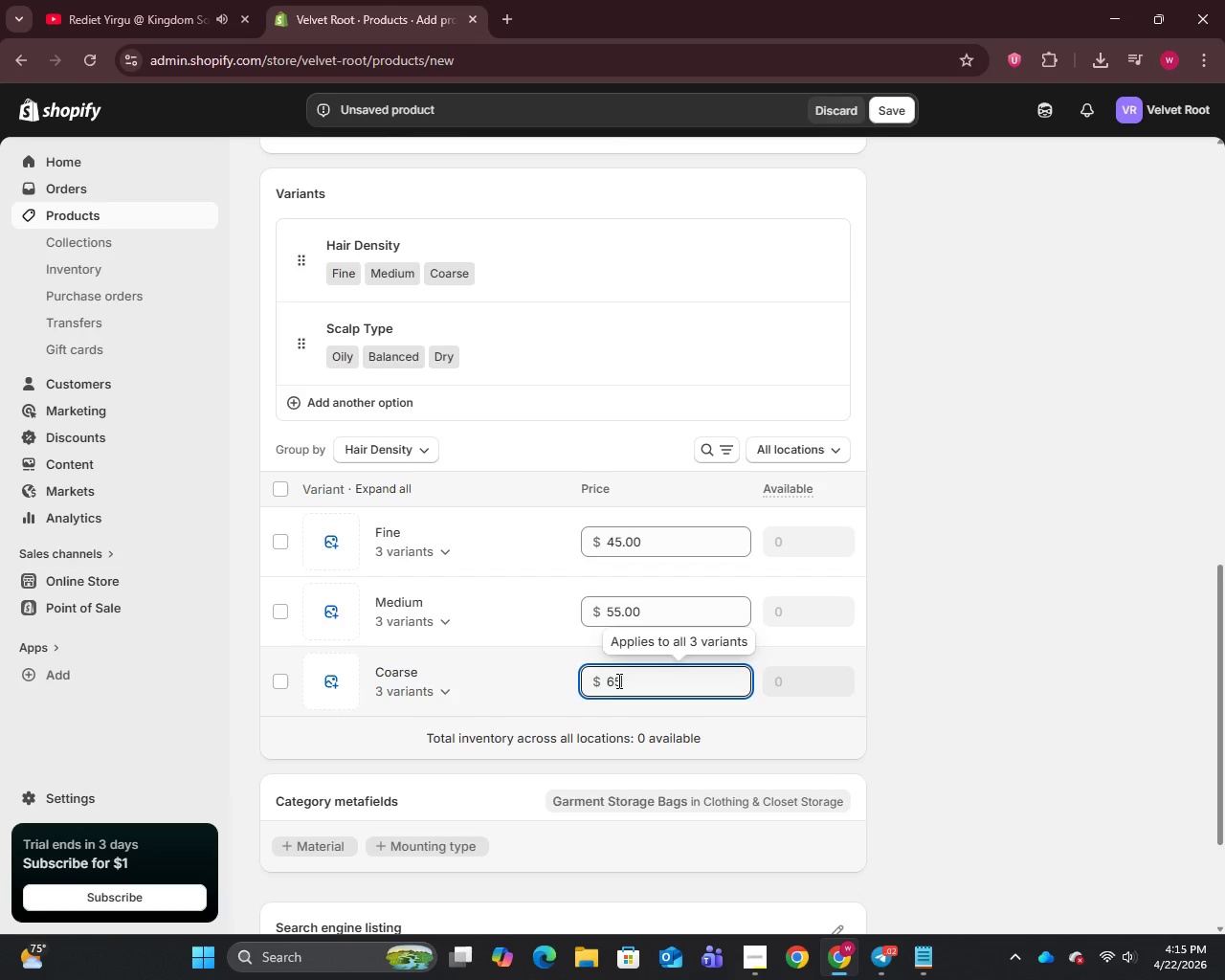 
left_click([408, 534])
 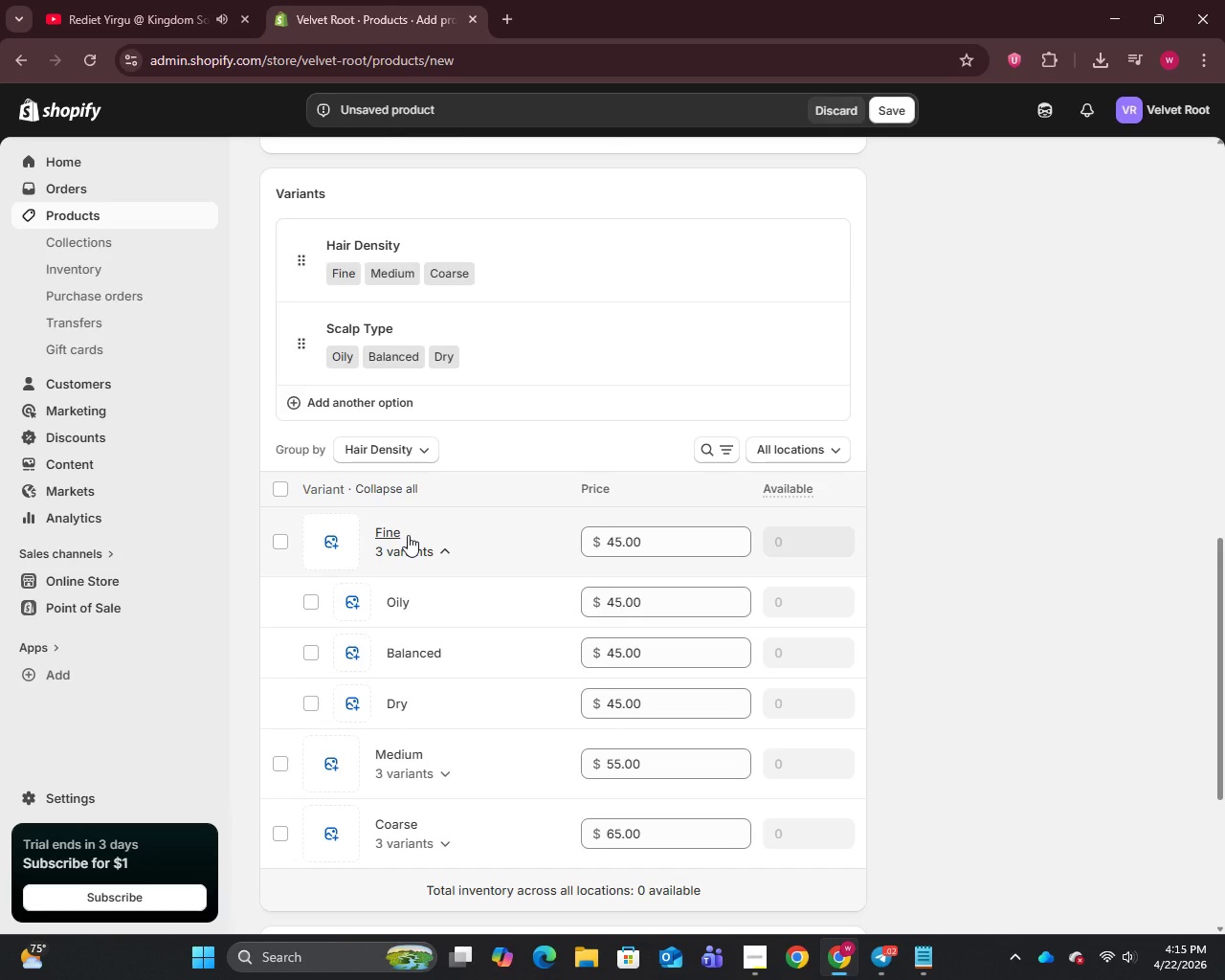 
left_click([408, 535])
 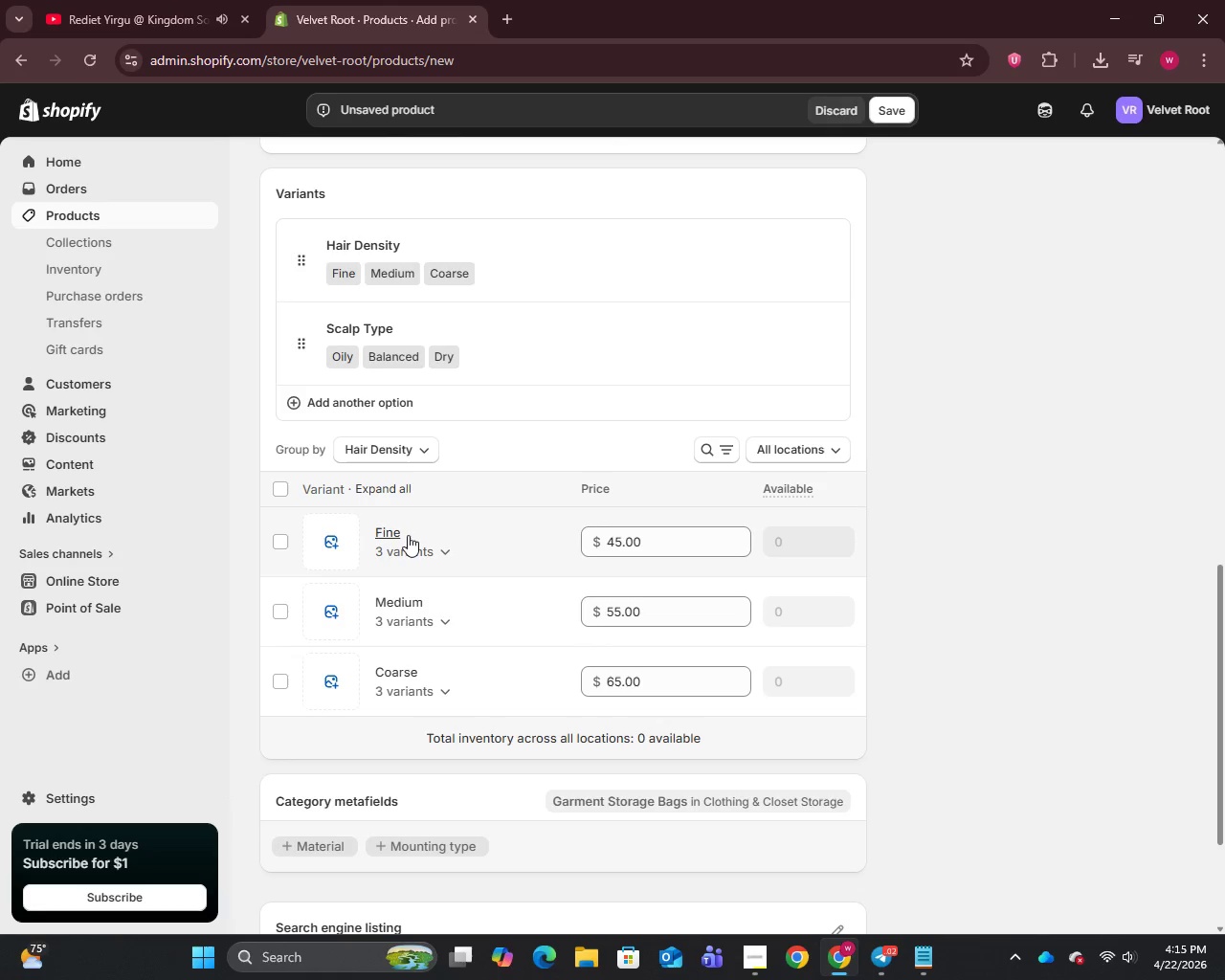 
left_click([408, 535])
 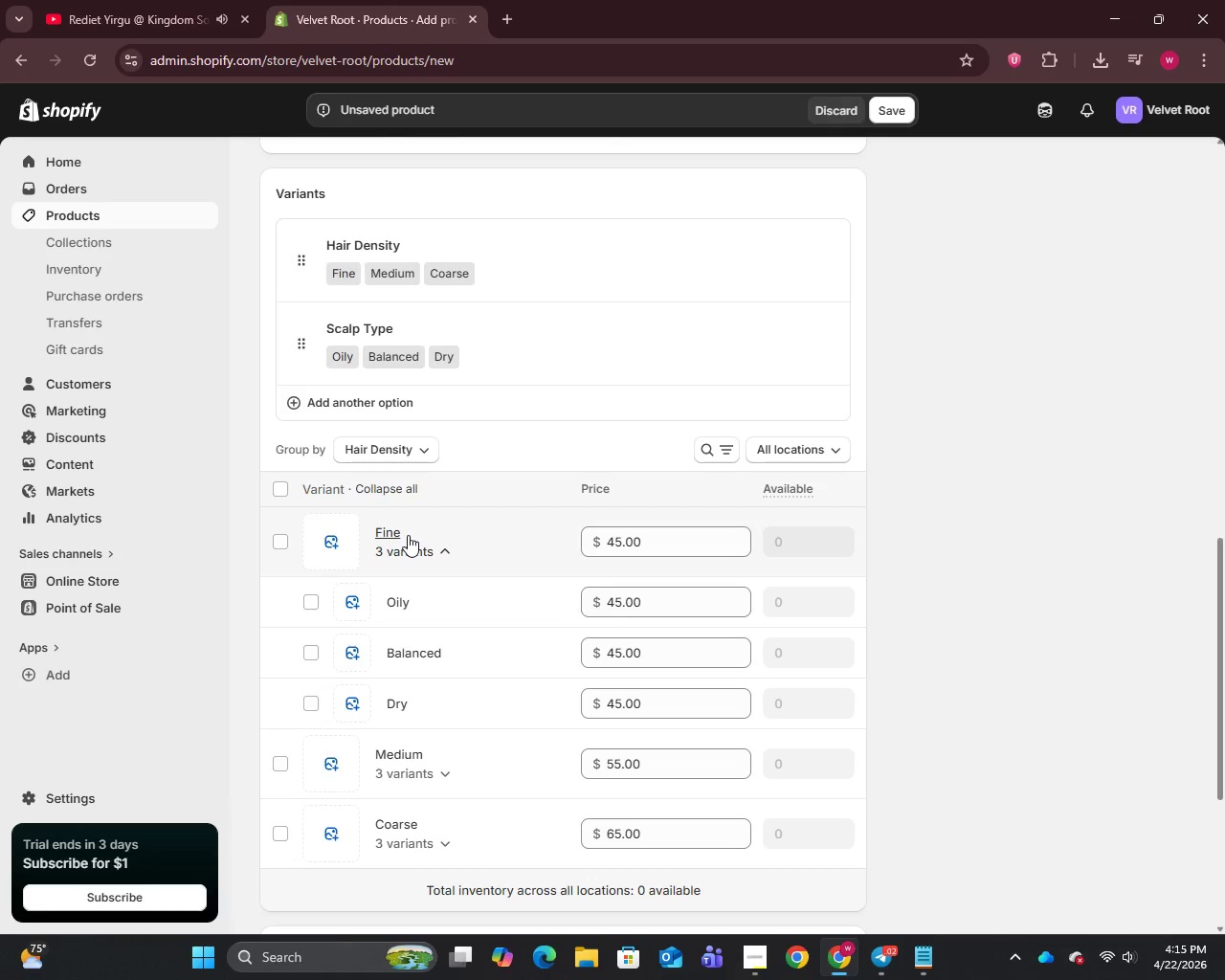 
wait(8.62)
 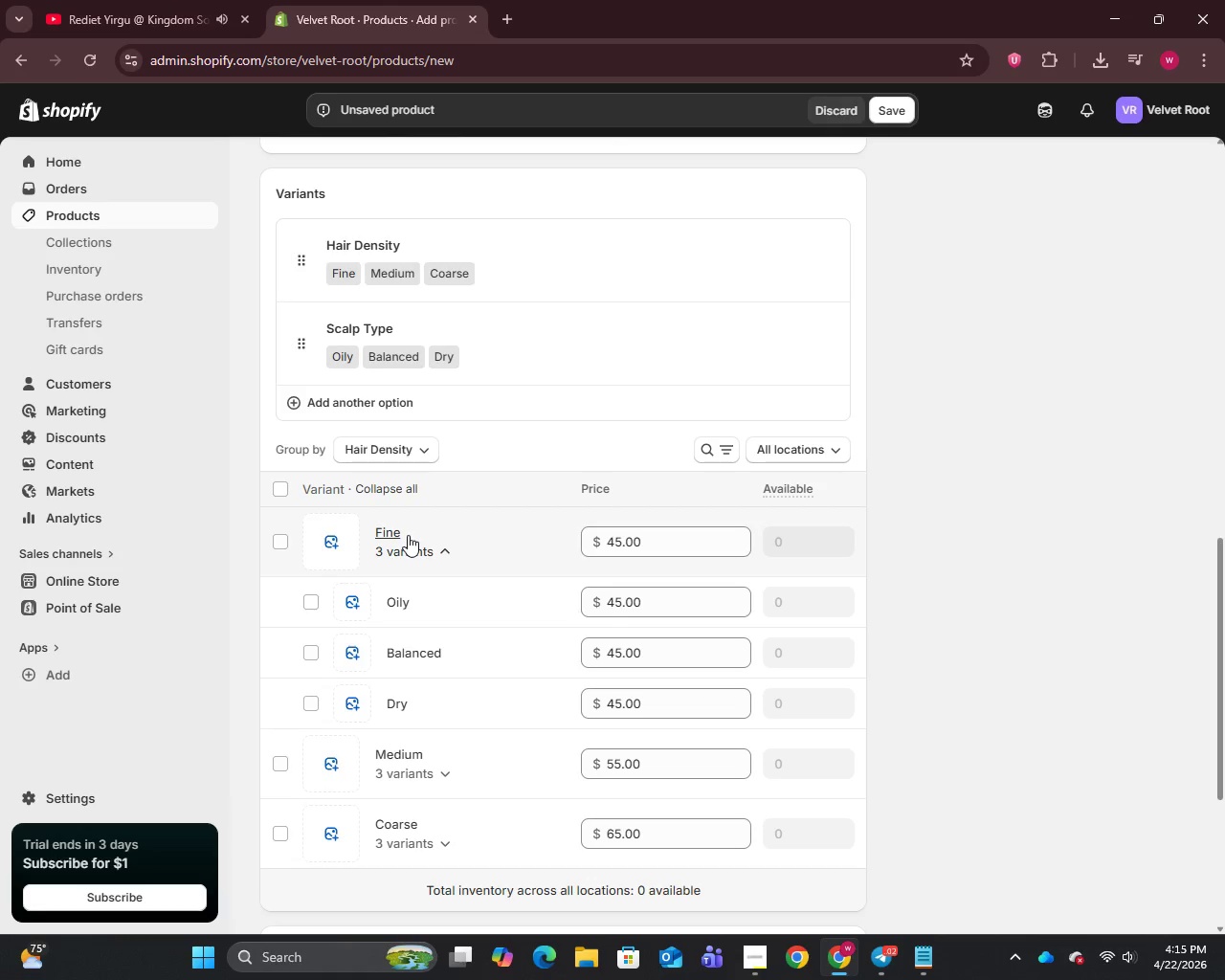 
left_click([390, 613])
 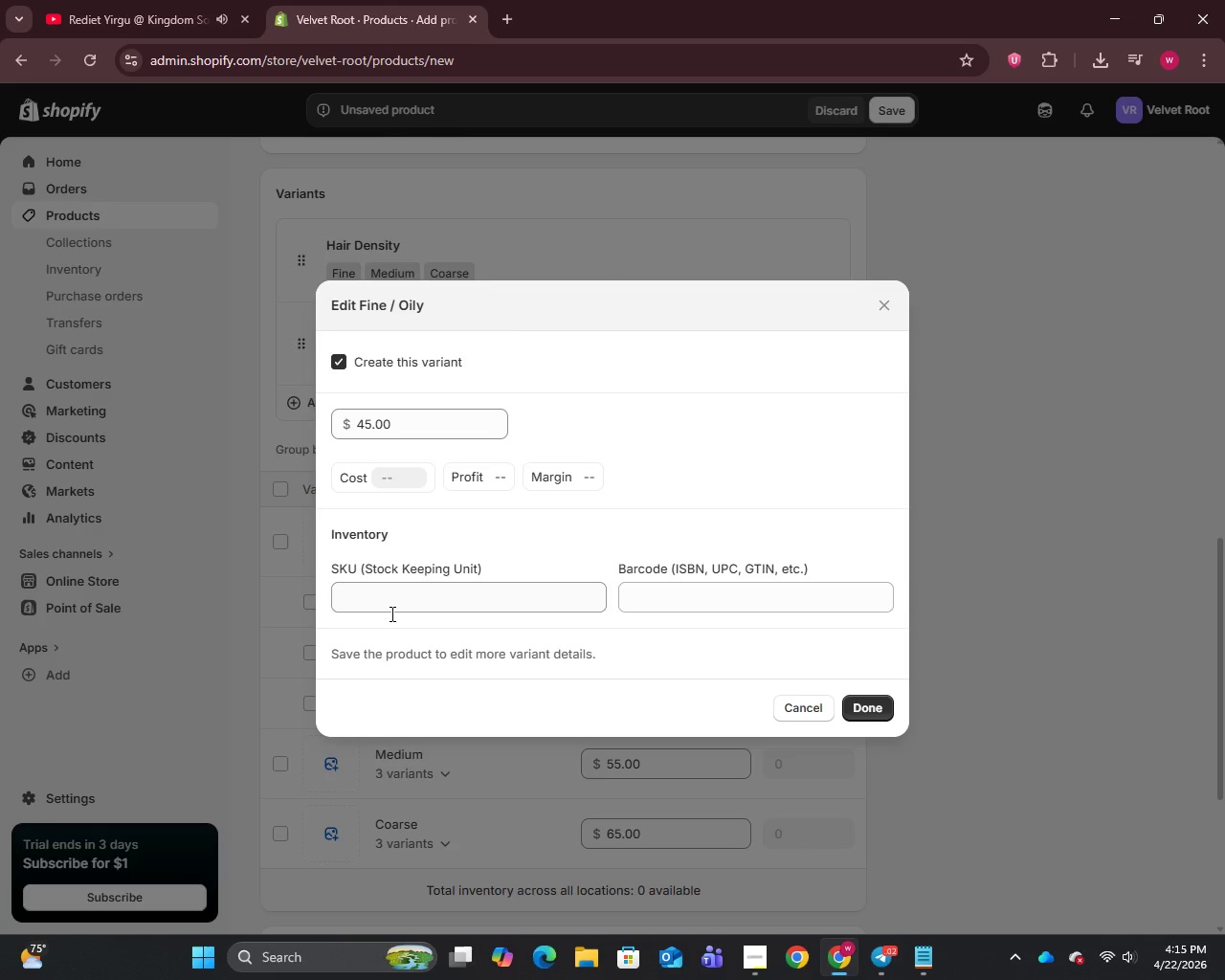 
wait(9.06)
 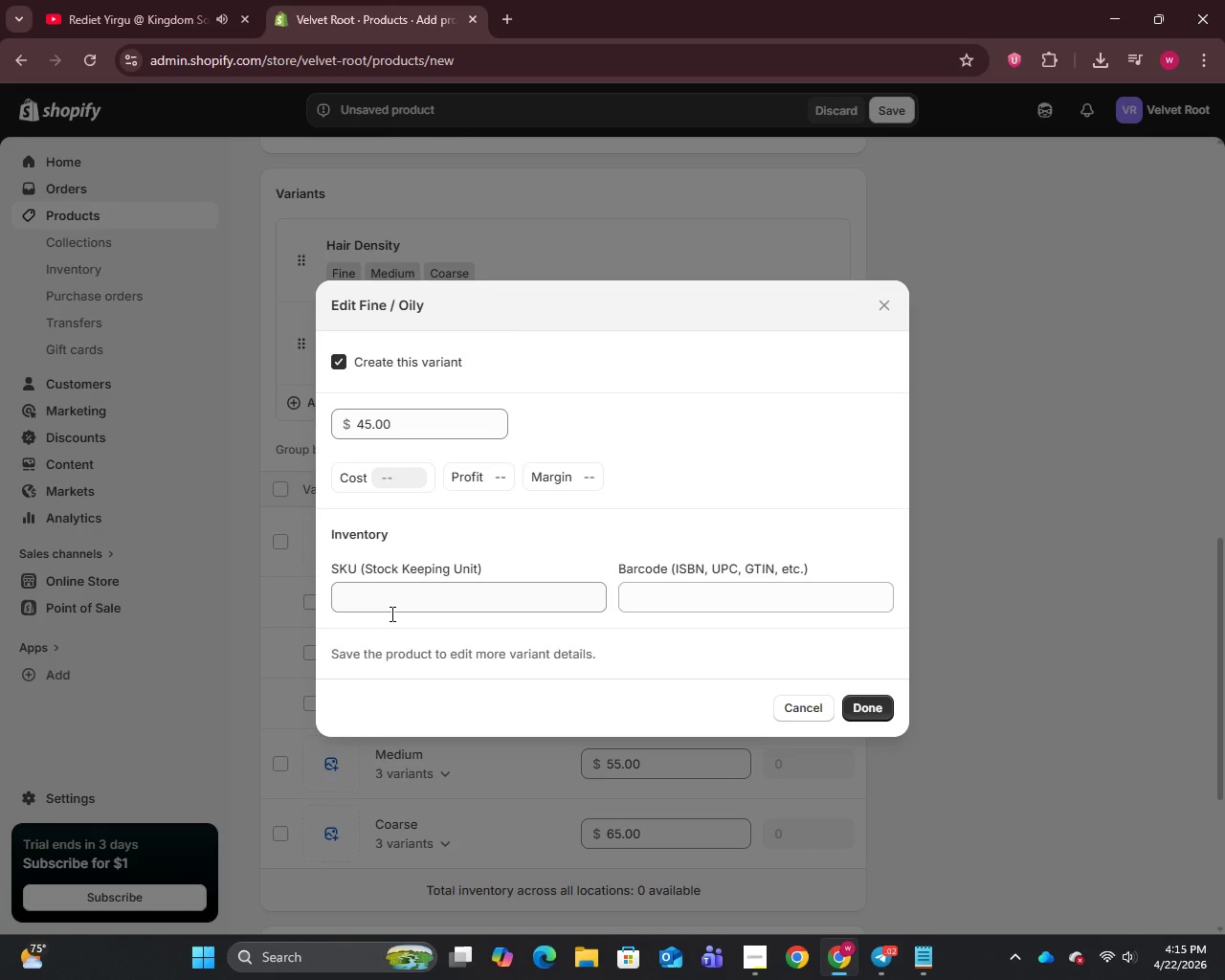 
left_click([394, 605])
 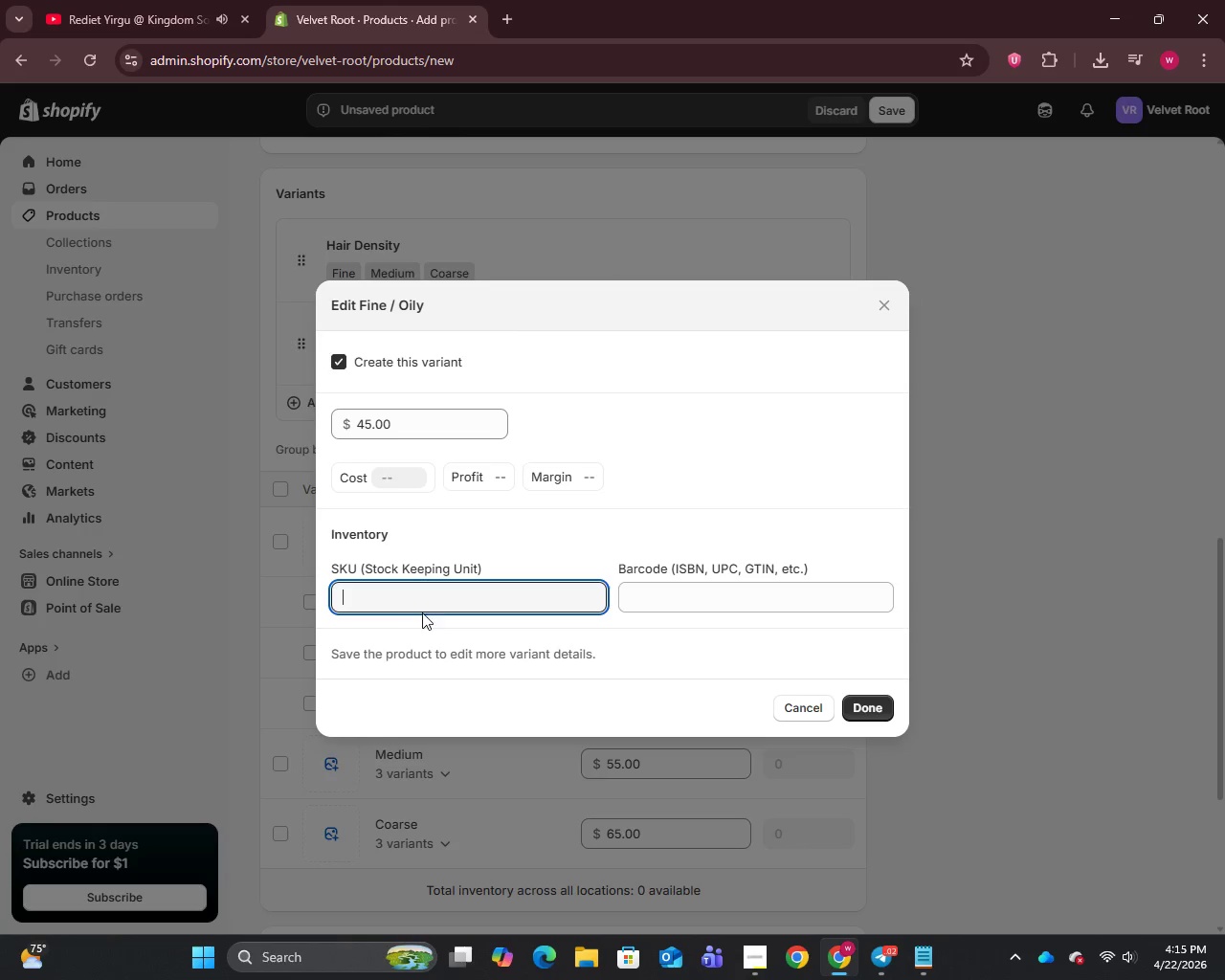 
type(Sps-FIN-OIL)
 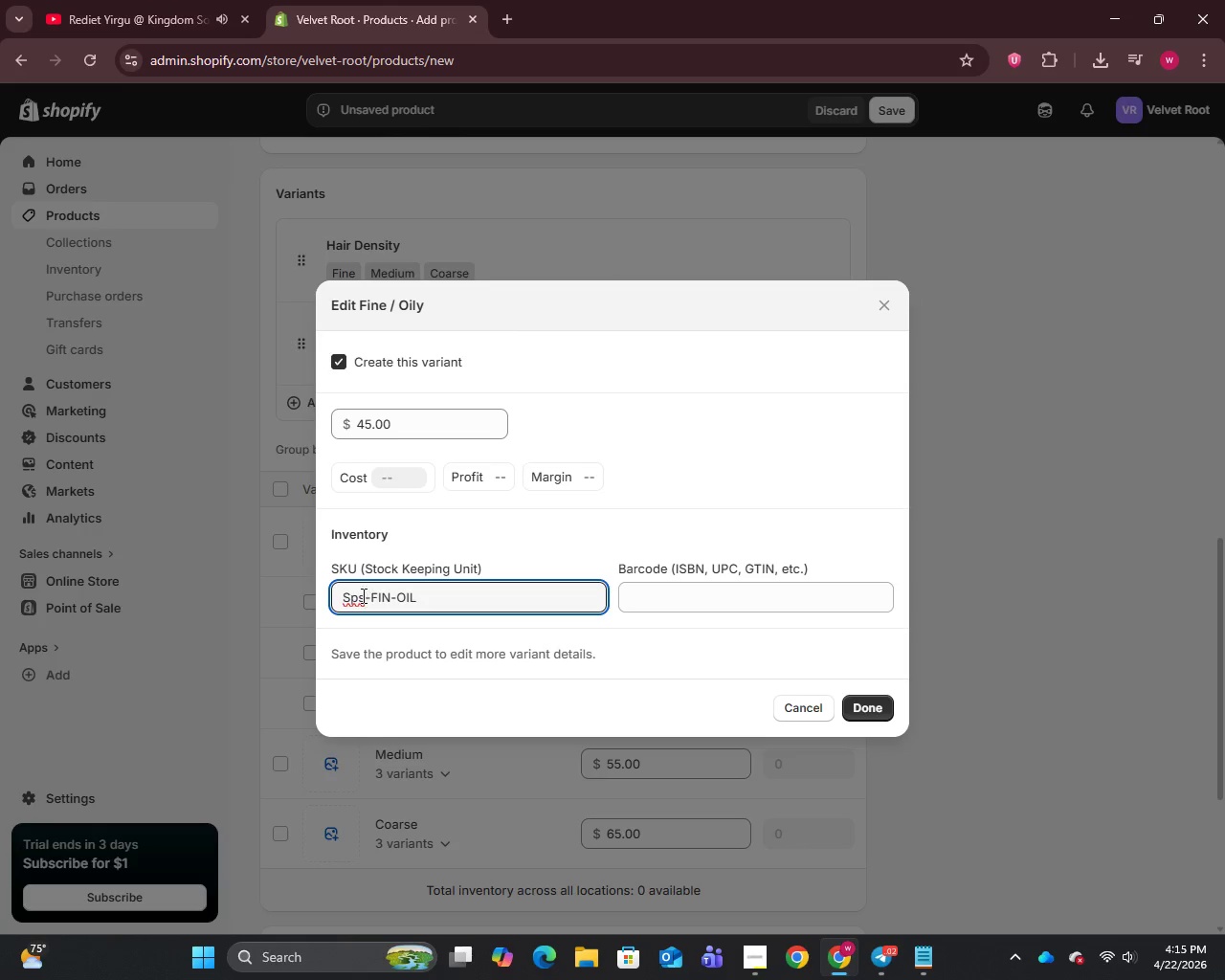 
key(Backspace)
key(Backspace)
type(PS)
 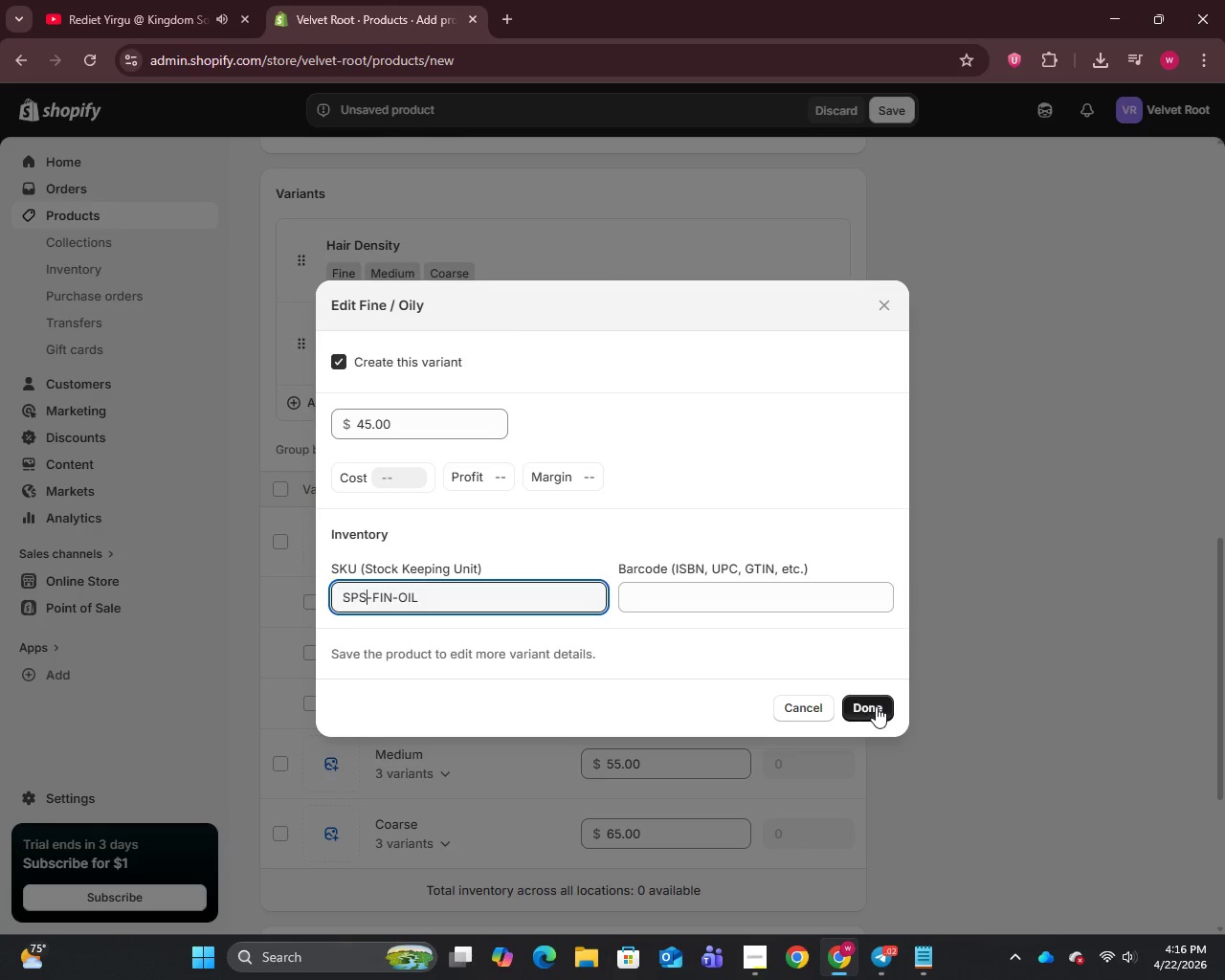 
wait(7.42)
 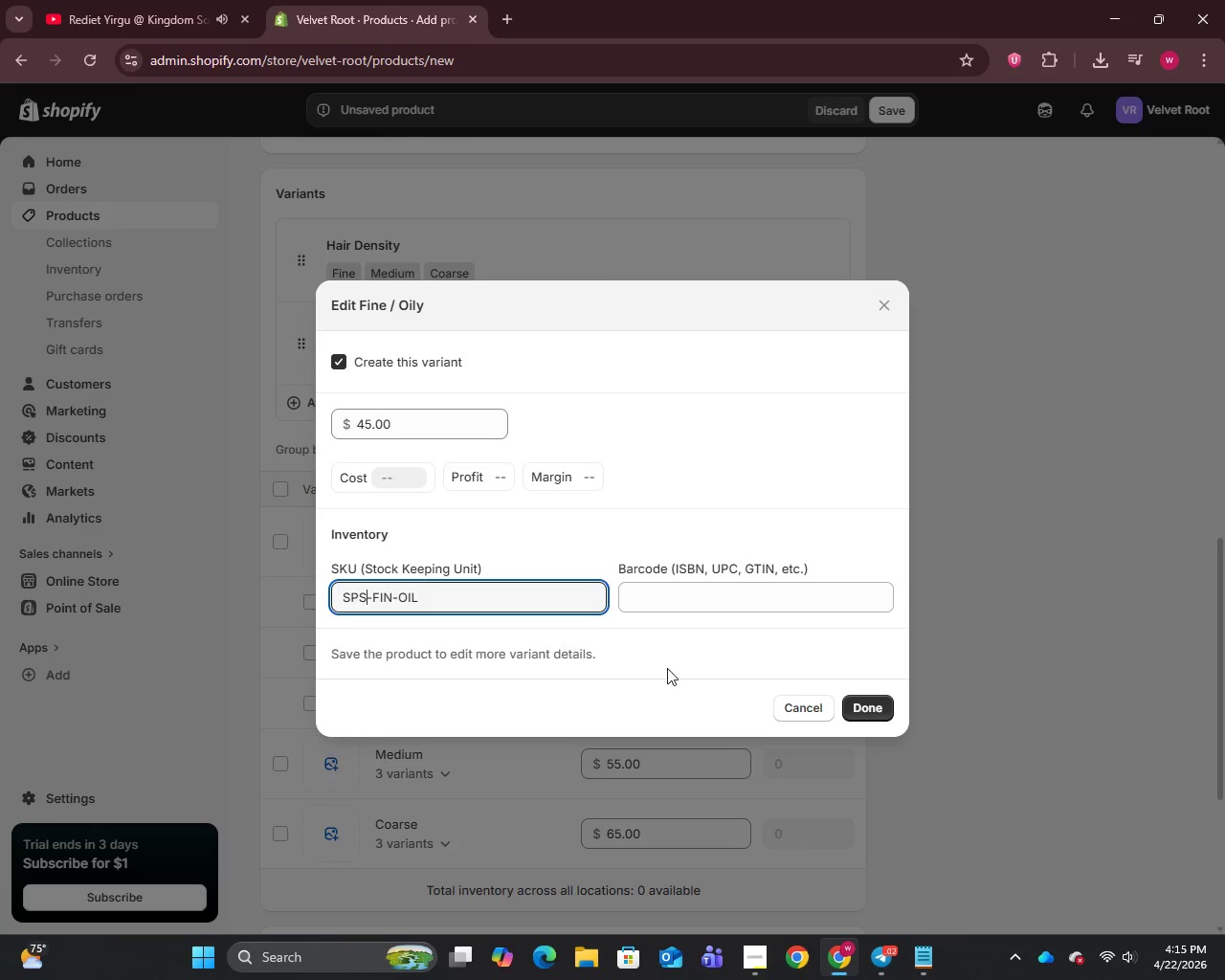 
left_click([481, 590])
 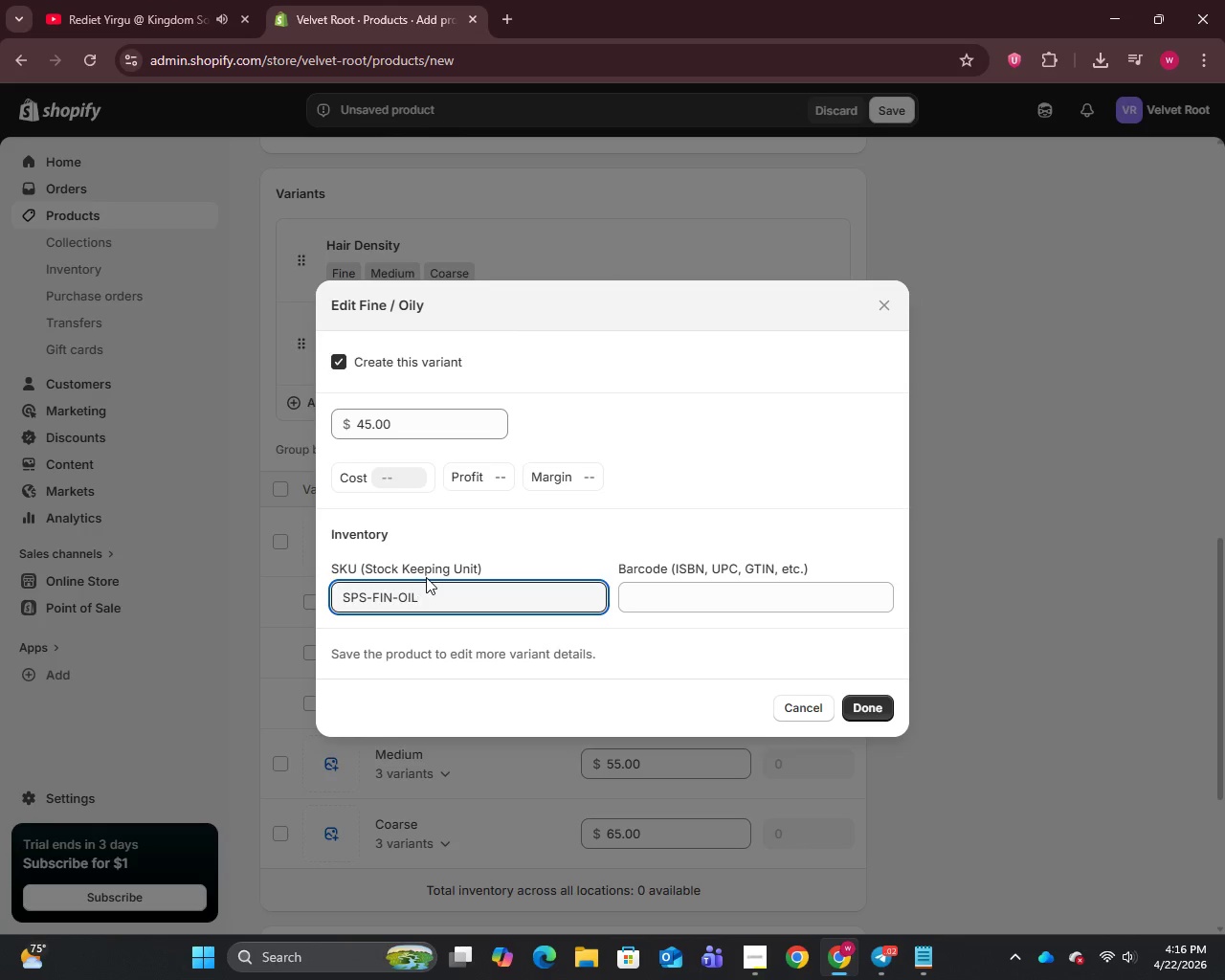 
wait(17.22)
 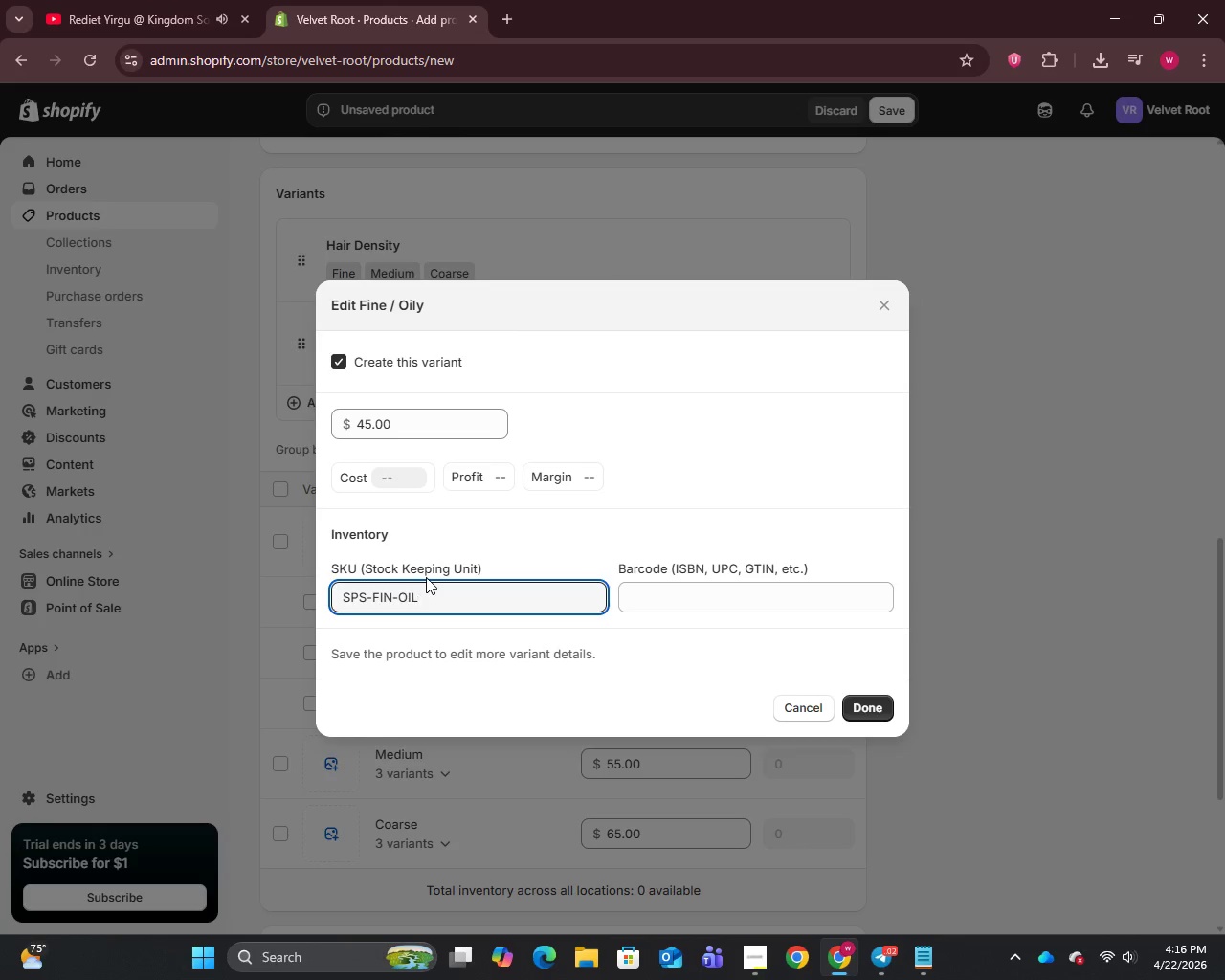 
left_click_drag(start_coordinate=[478, 590], to_coordinate=[327, 609])
 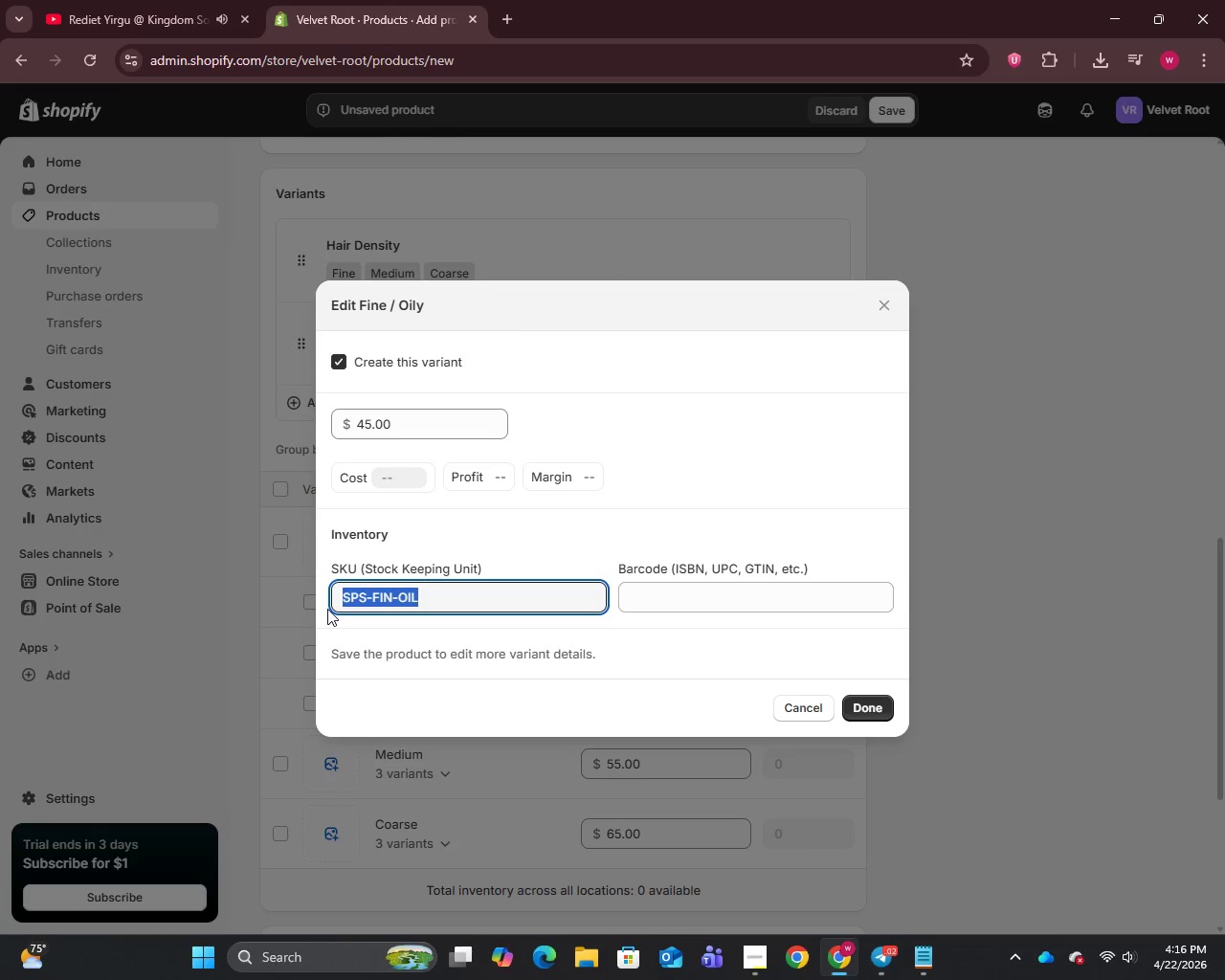 
key(Control+C)
 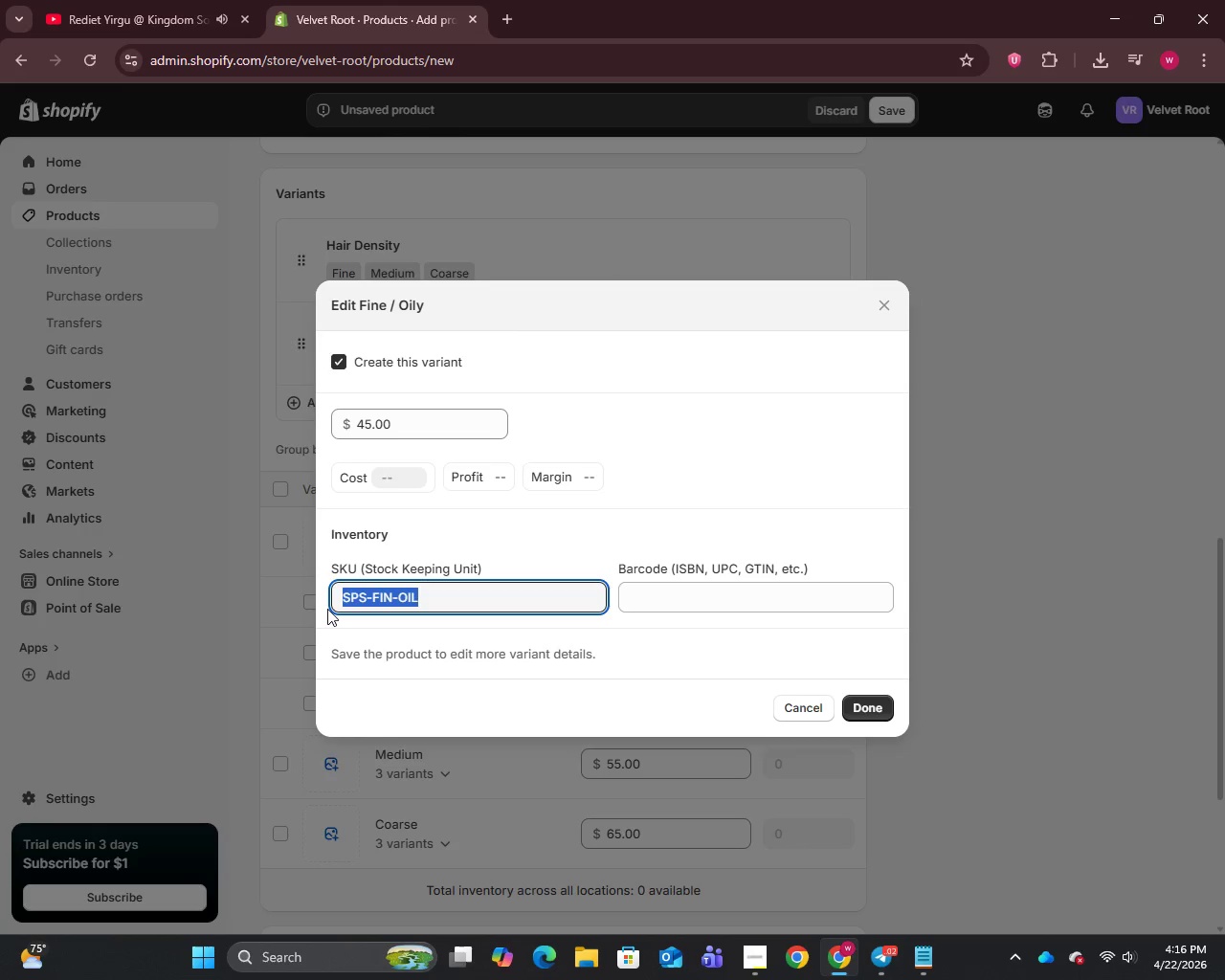 
key(CapsLock)
 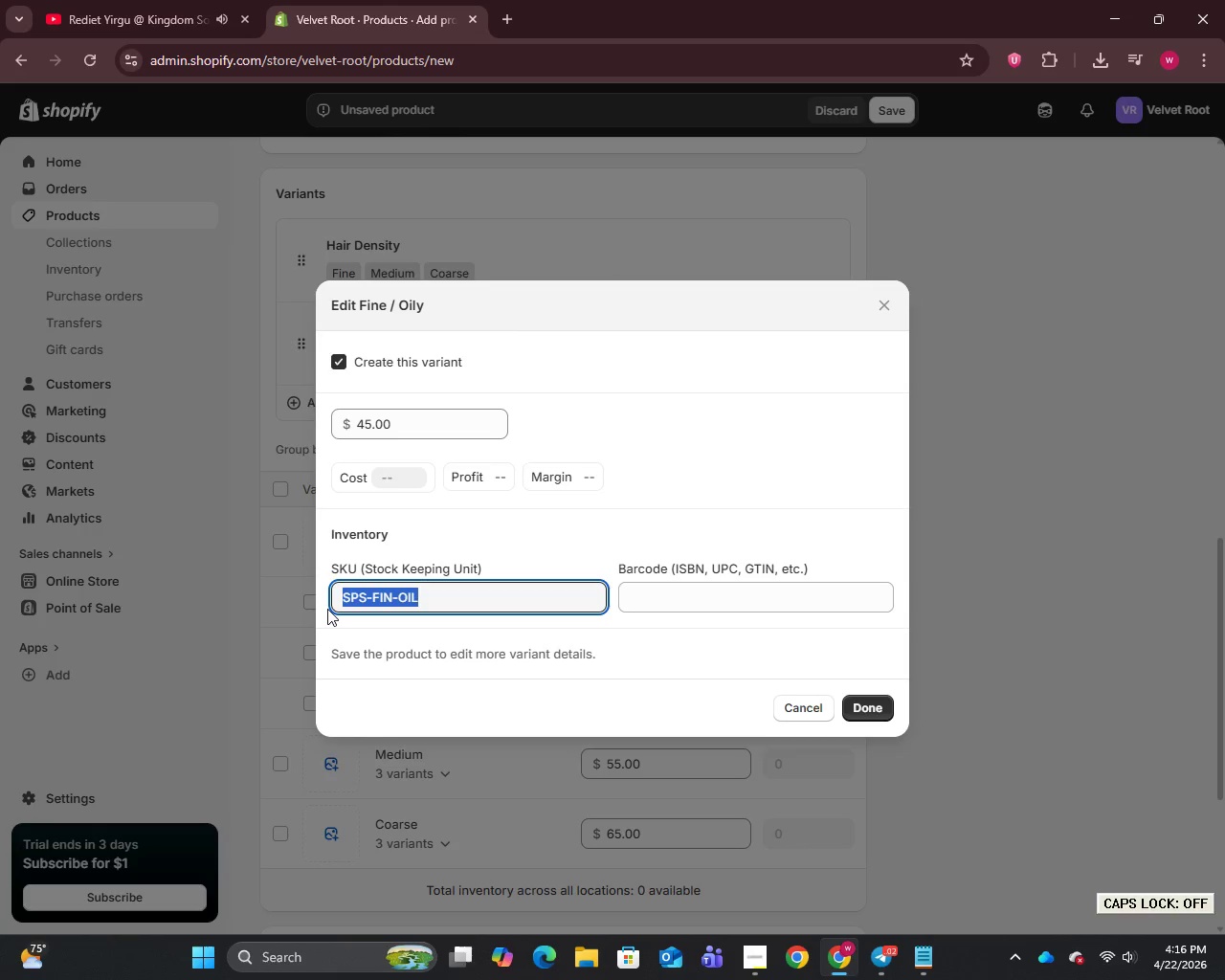 
key(Backspace)
 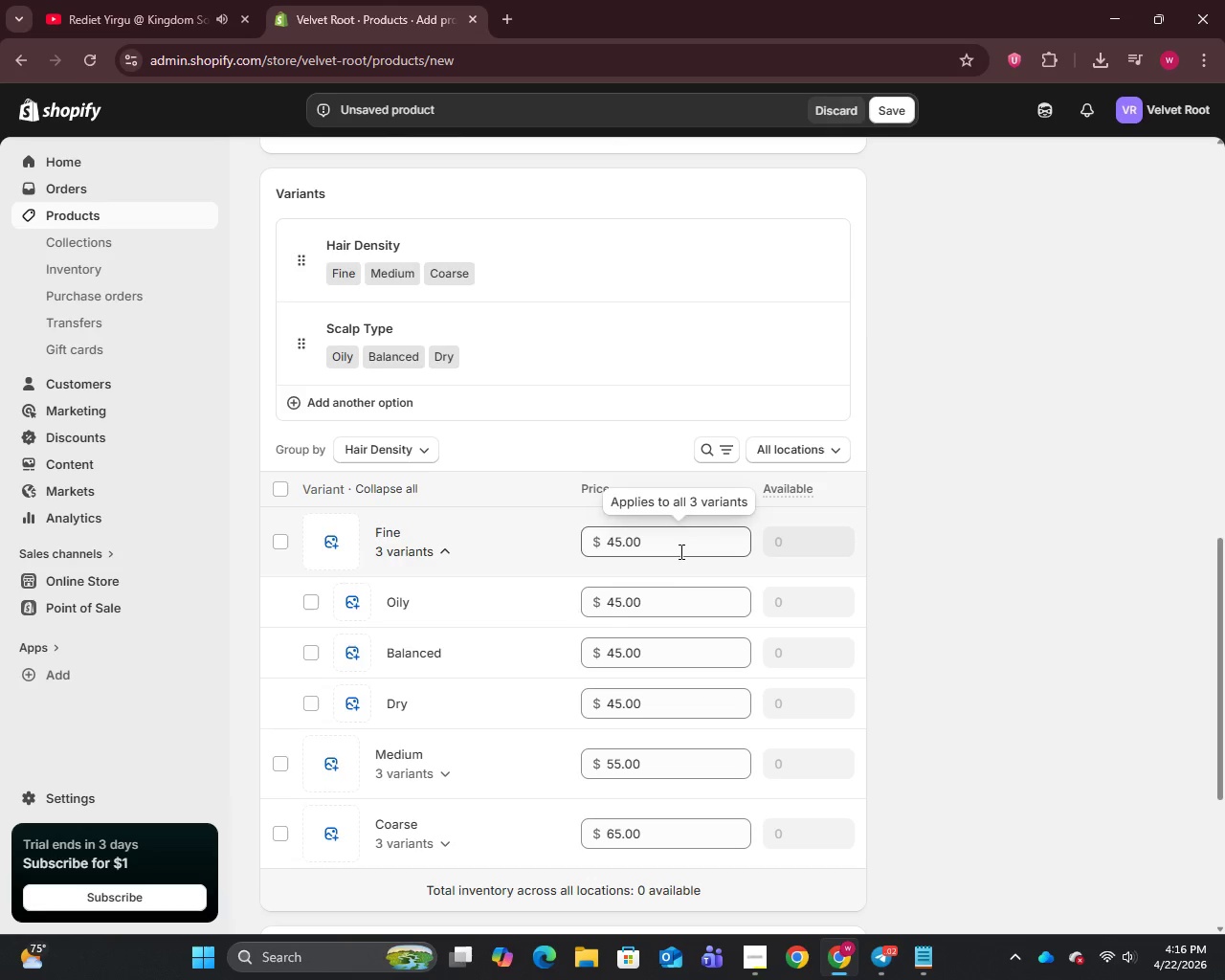 
scroll: coordinate [701, 605], scroll_direction: down, amount: 3.0
 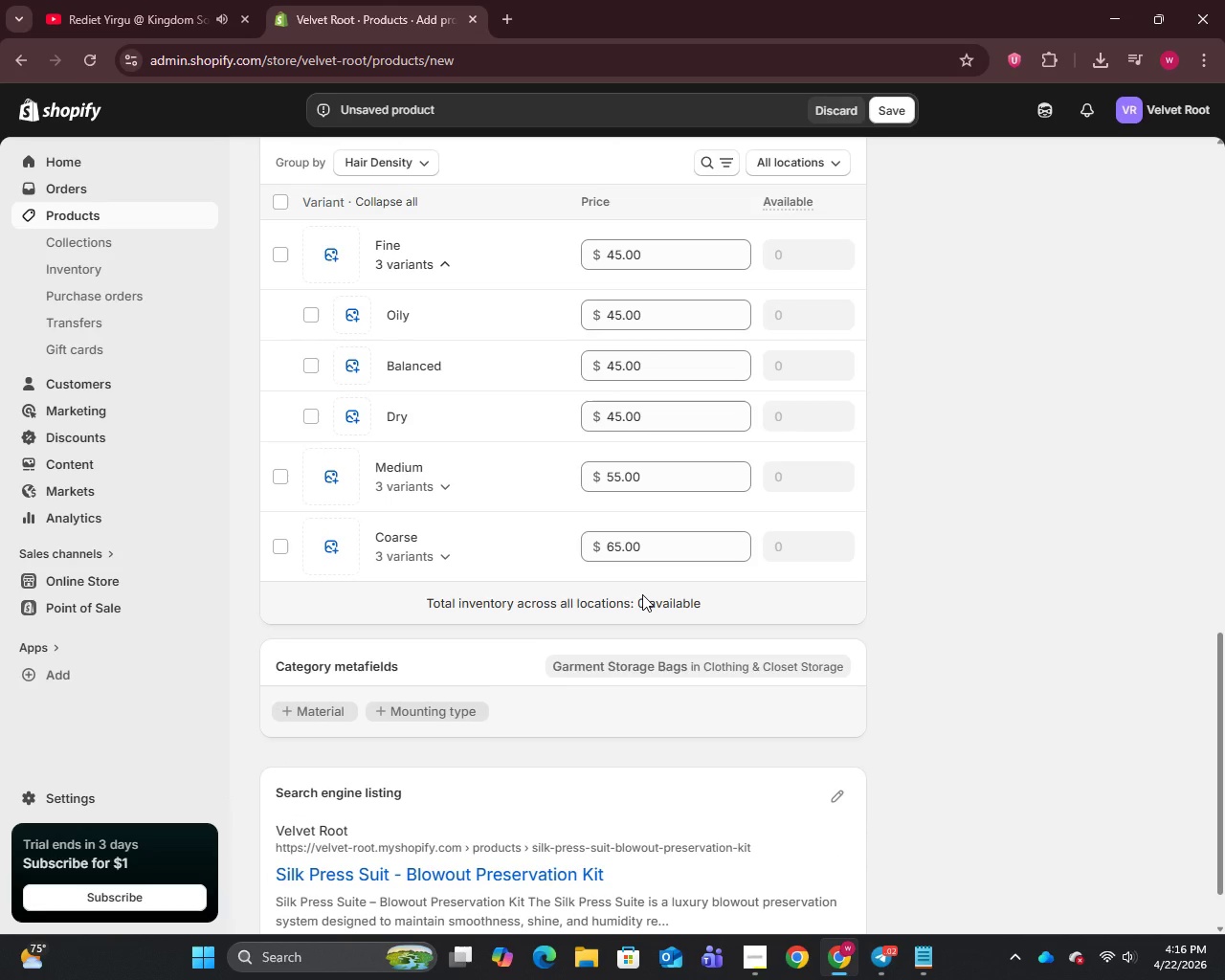 
wait(5.6)
 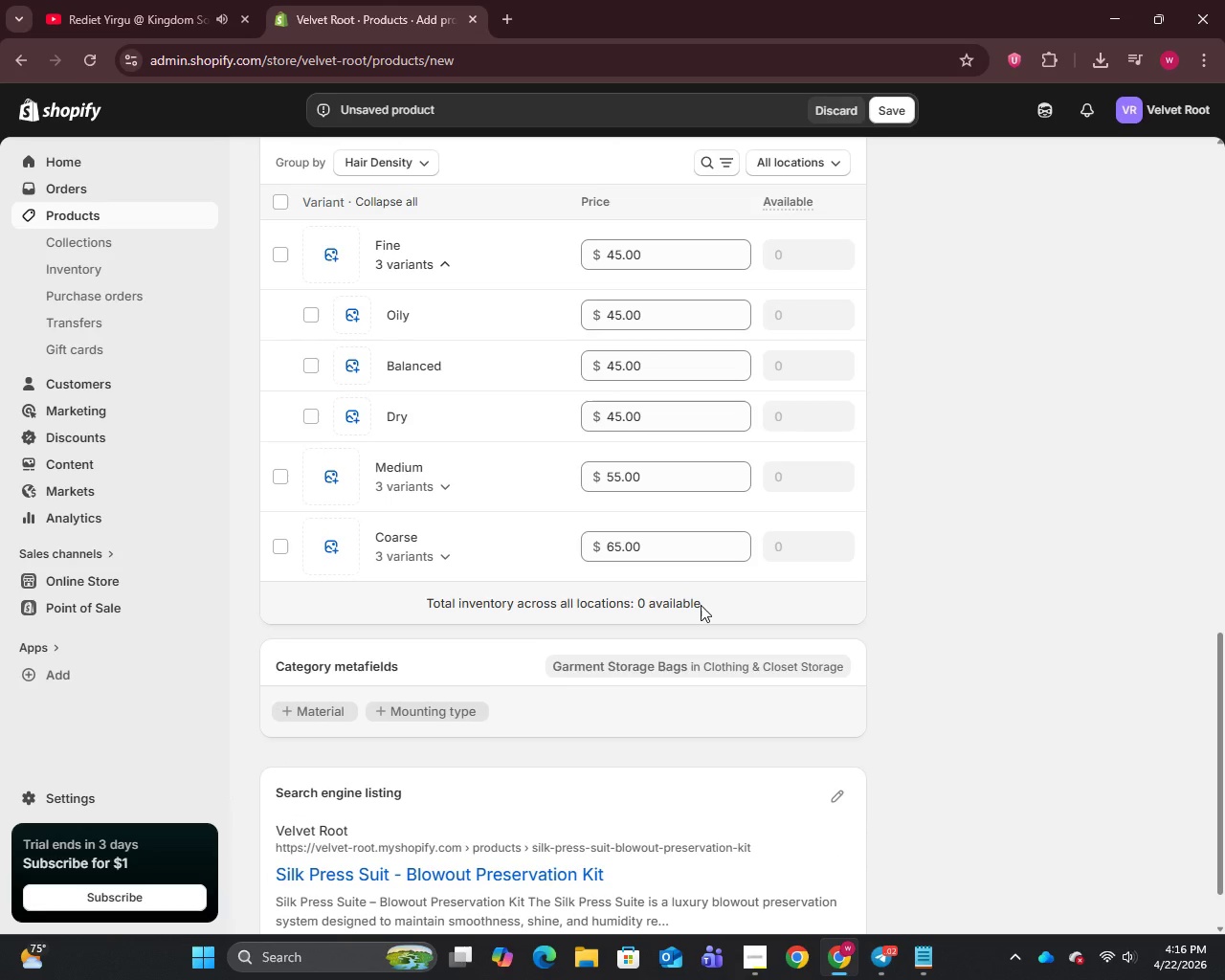 
left_click([505, 18])
 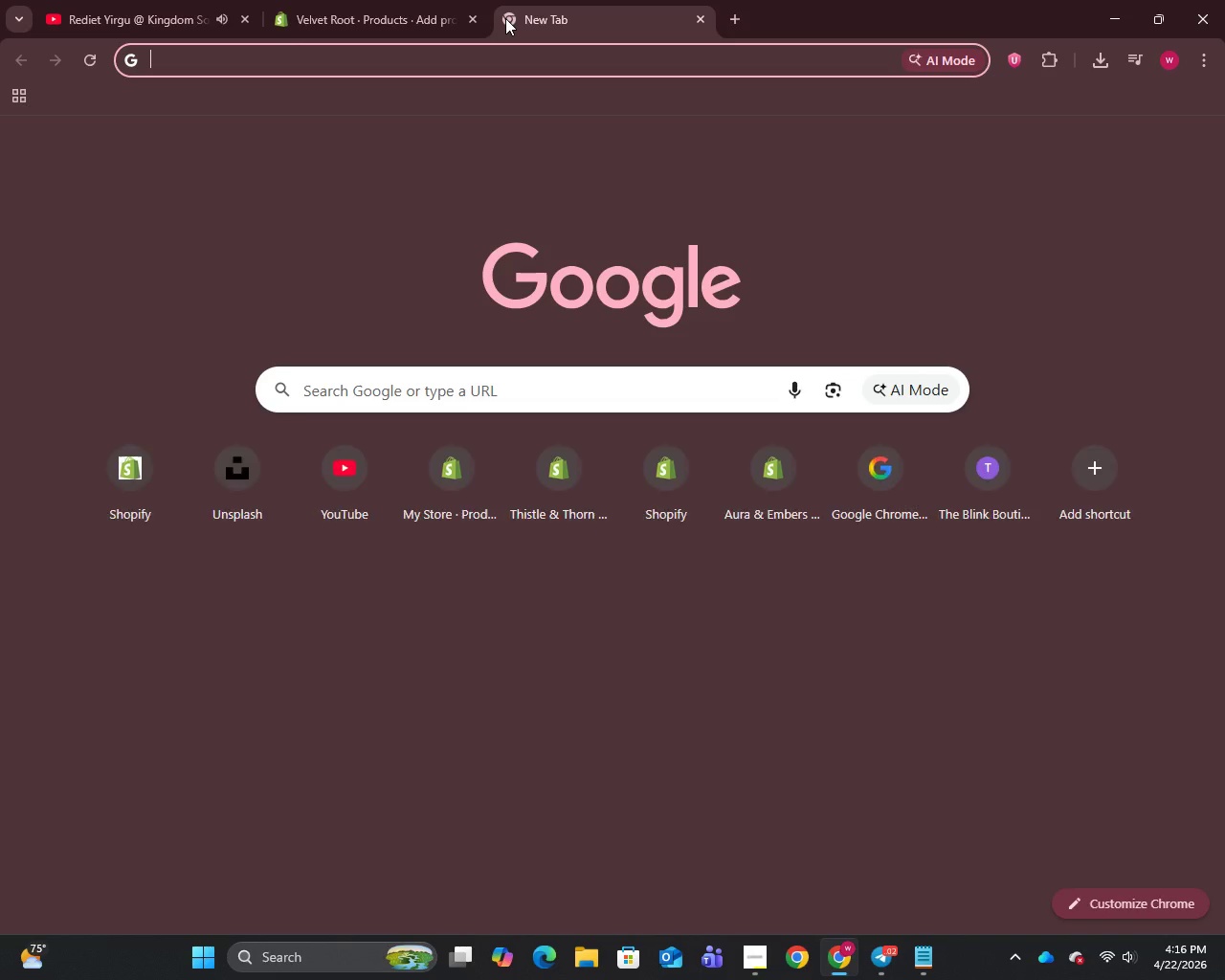 
key(U)
 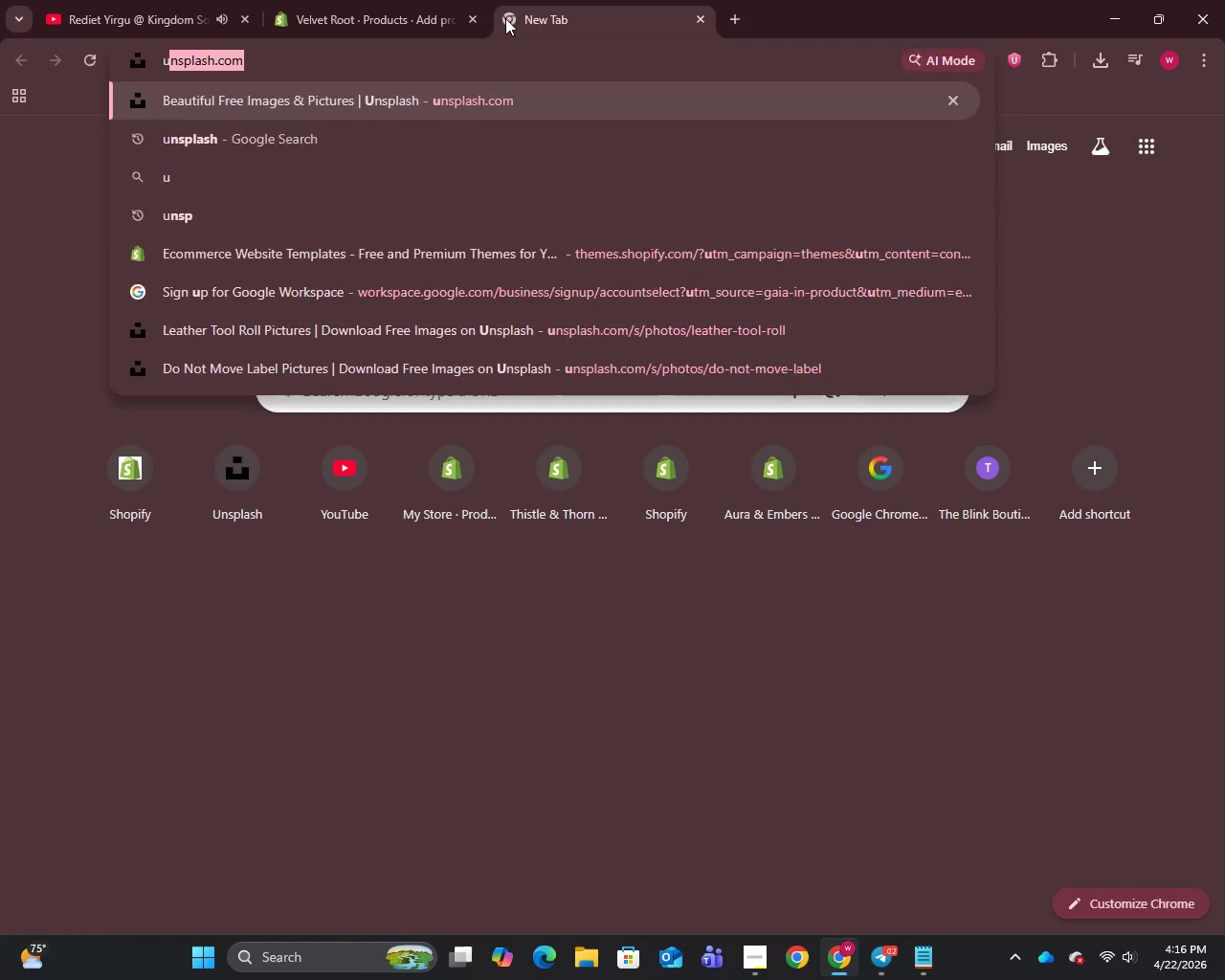 
key(Enter)
 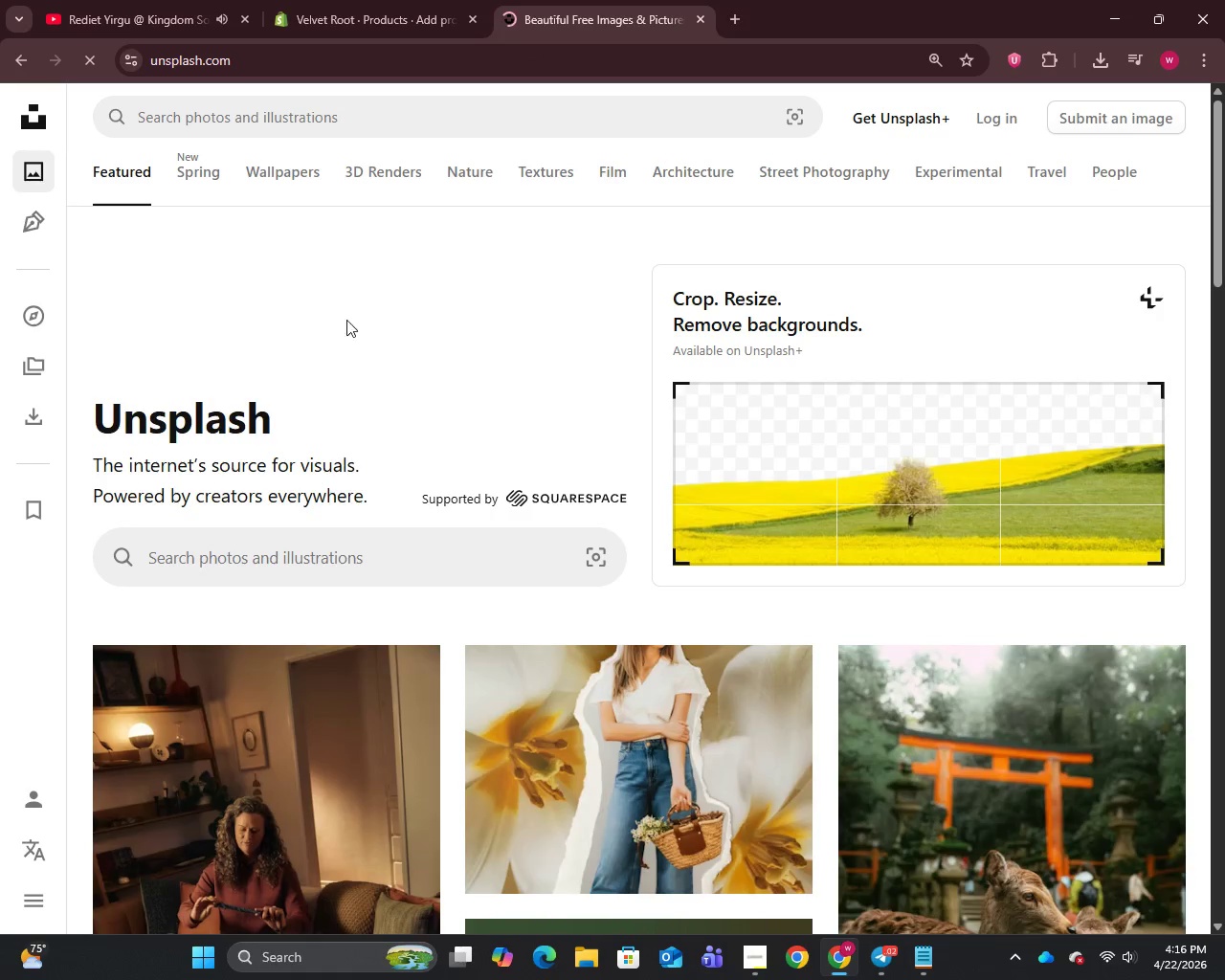 
left_click([366, 132])
 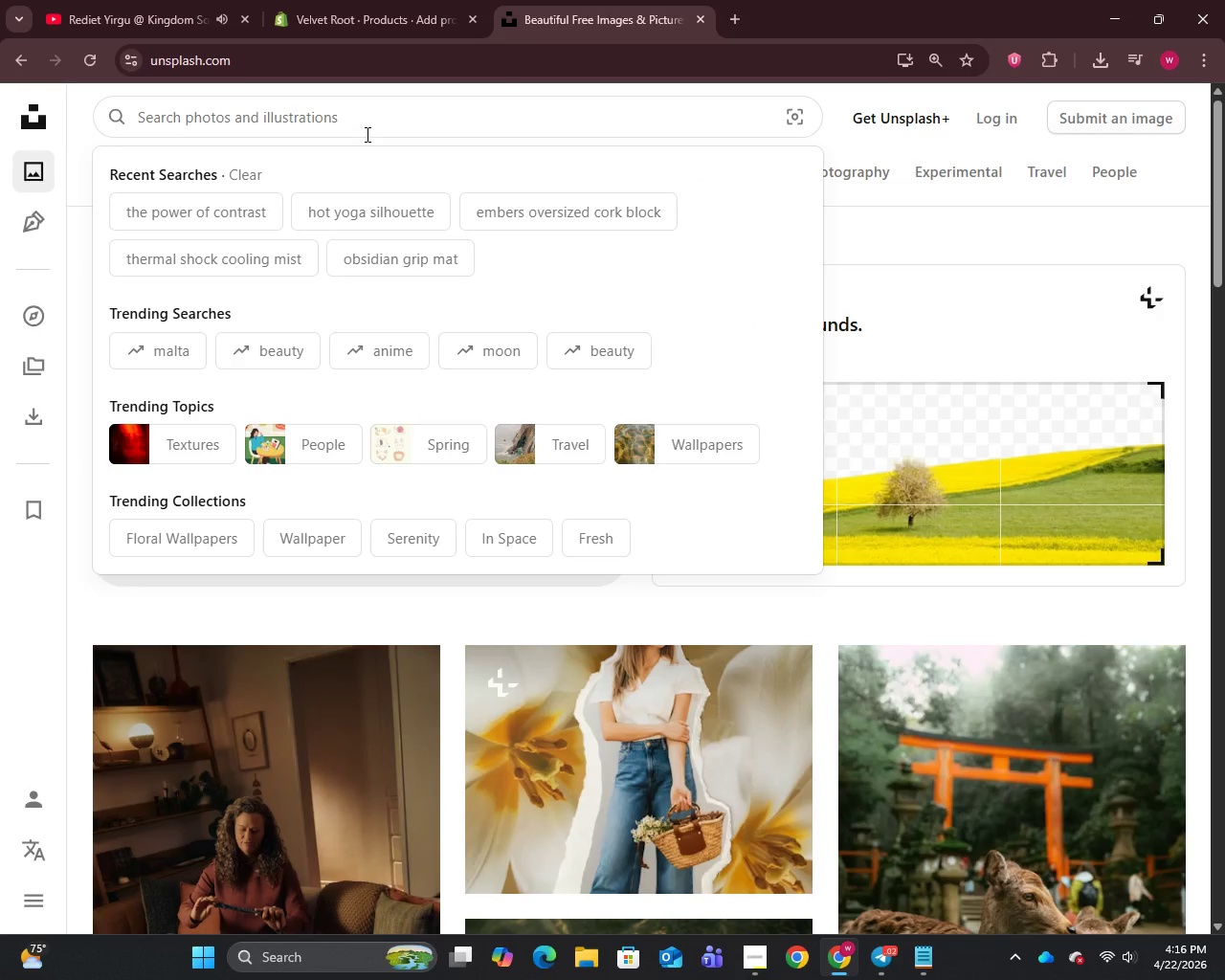 
type(silk press blowout kit)
 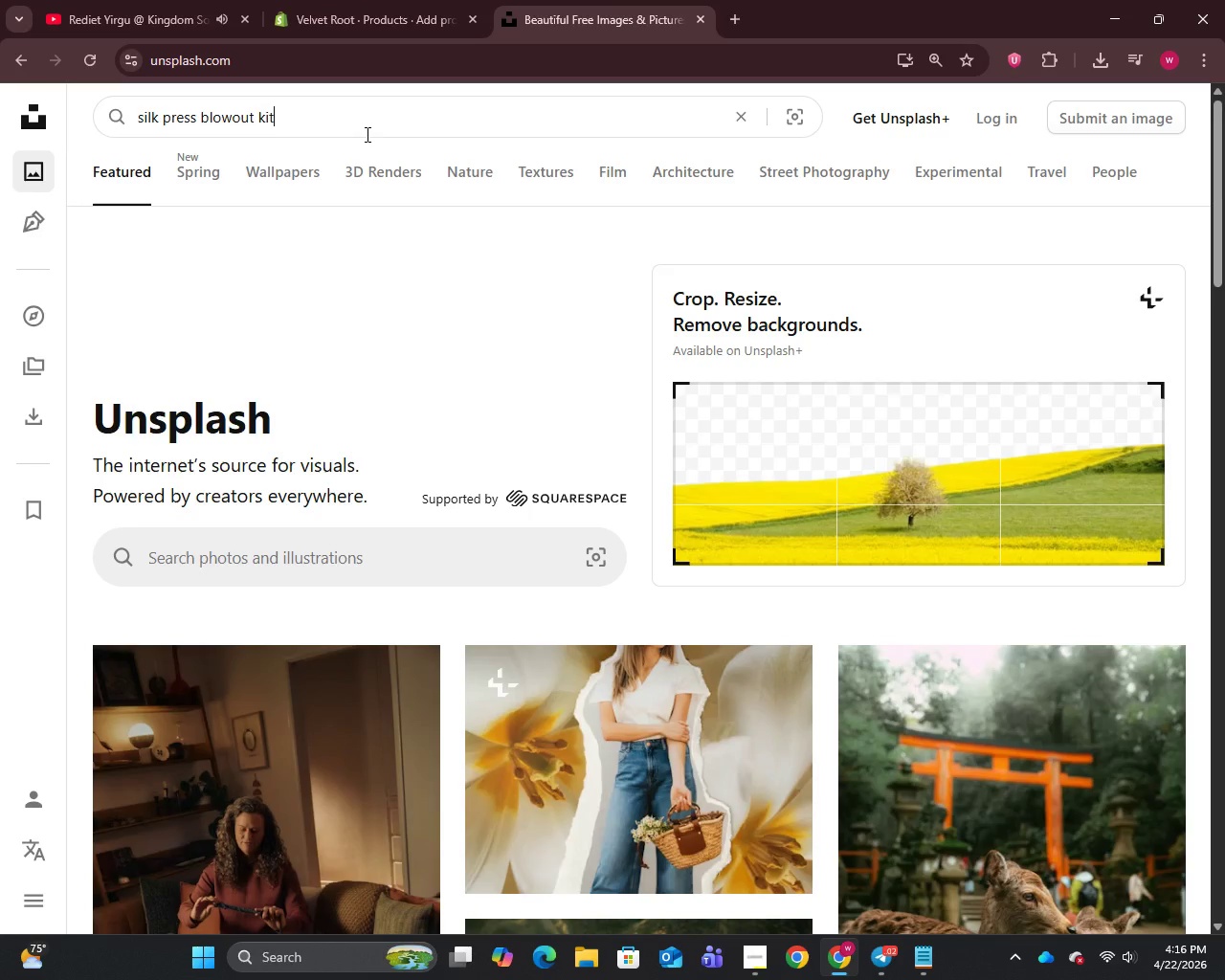 
key(Enter)
 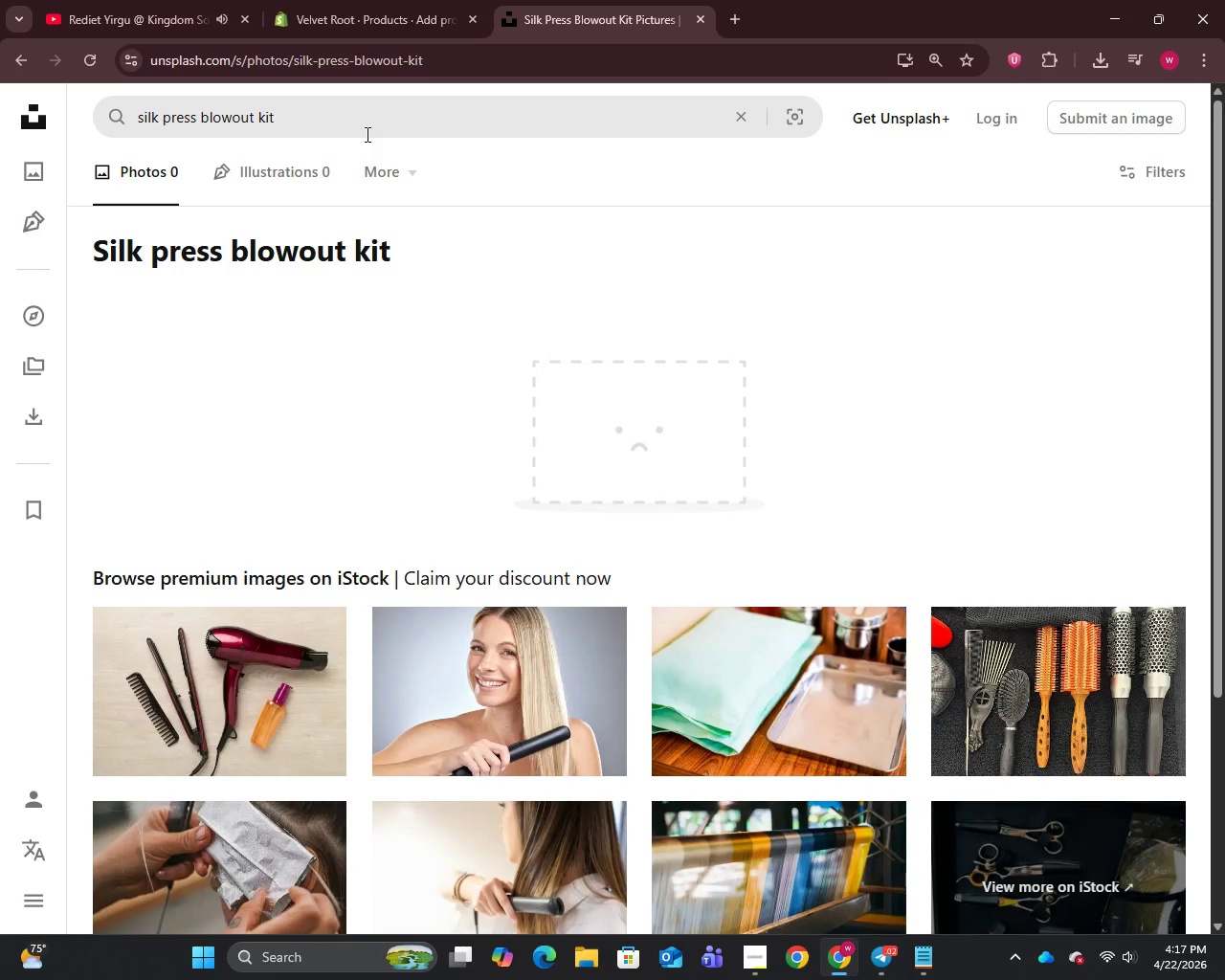 
wait(6.66)
 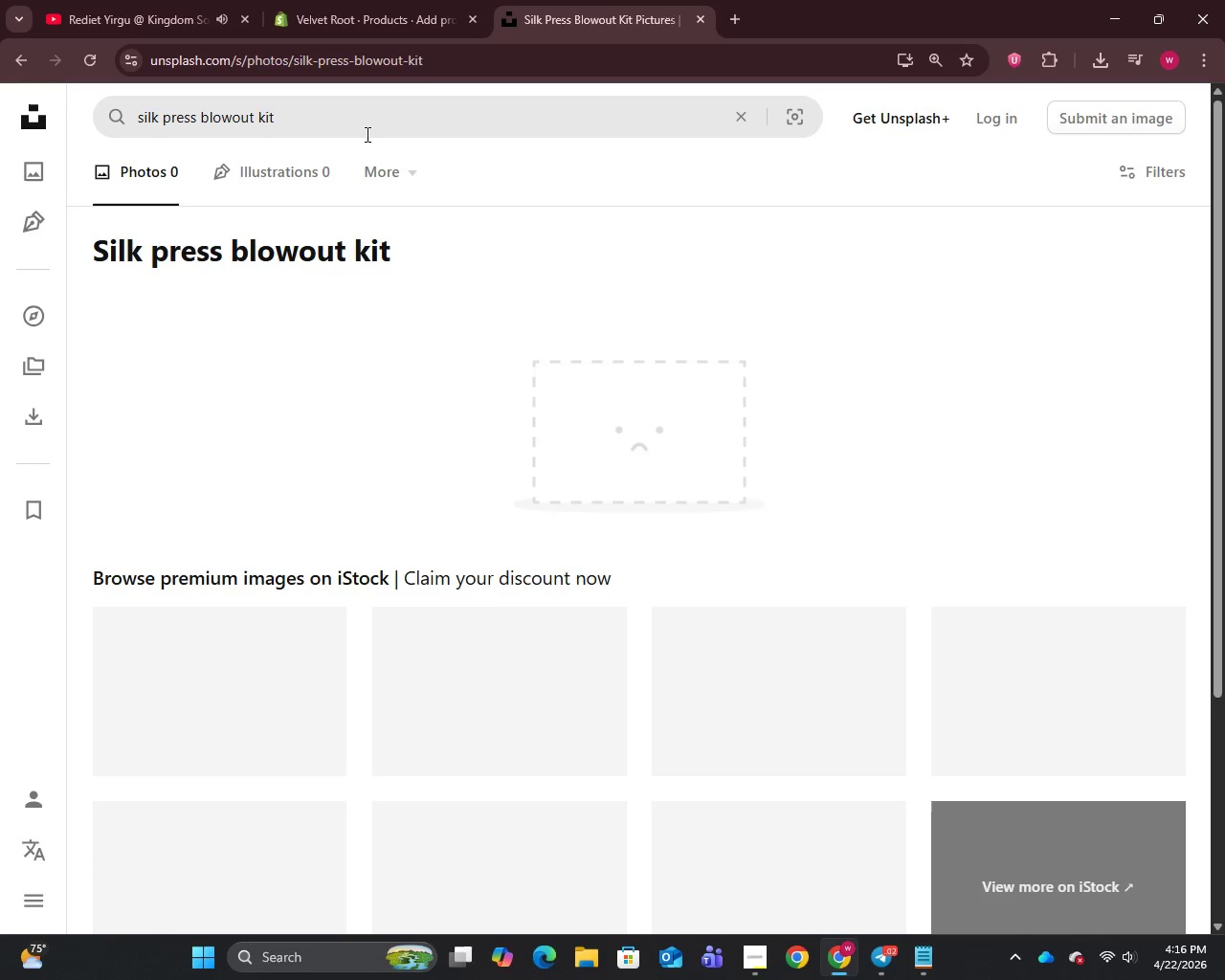 
scroll: coordinate [555, 274], scroll_direction: down, amount: 2.0
 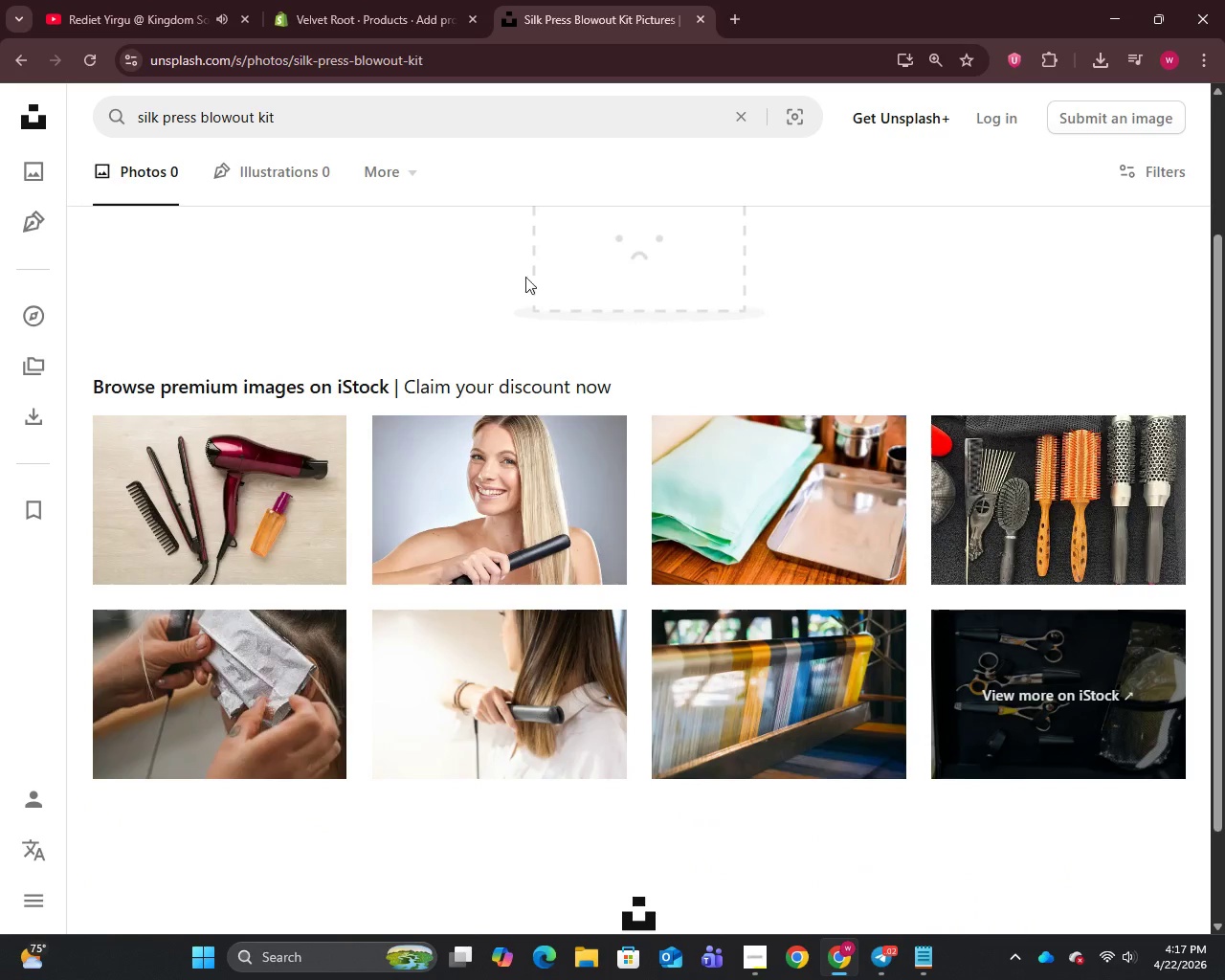 
mouse_move([287, 473])
 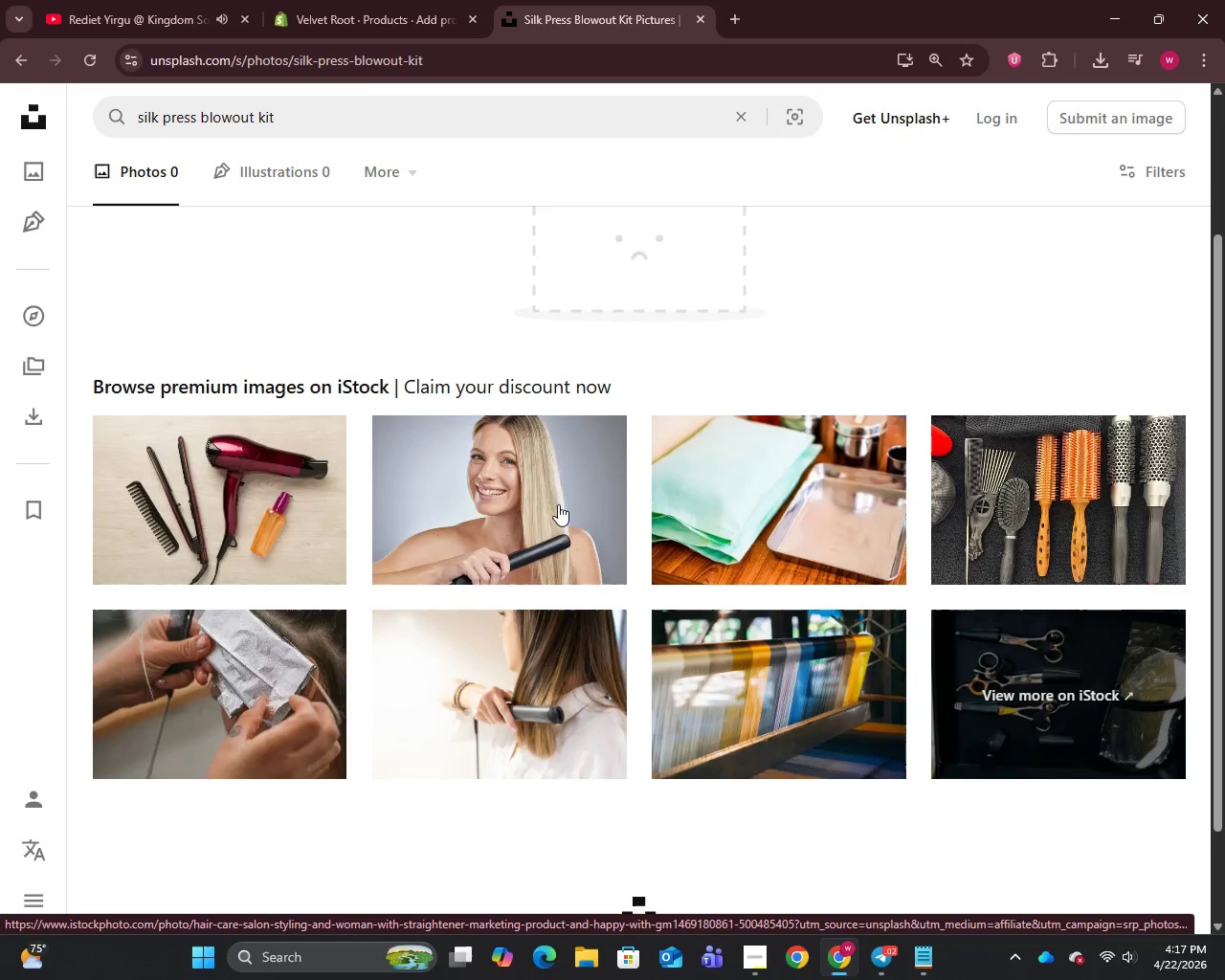 
mouse_move([527, 509])
 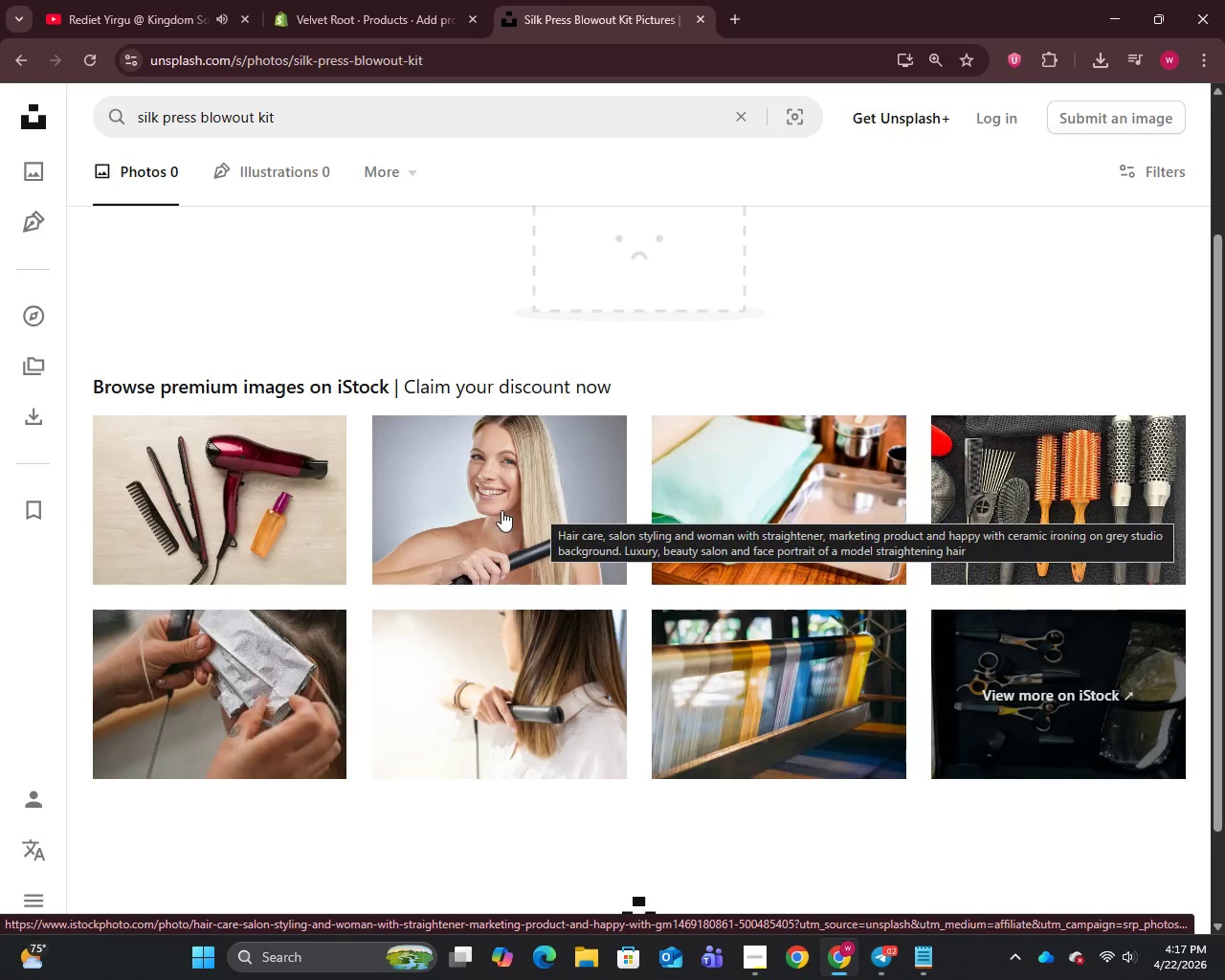 
right_click([234, 503])
 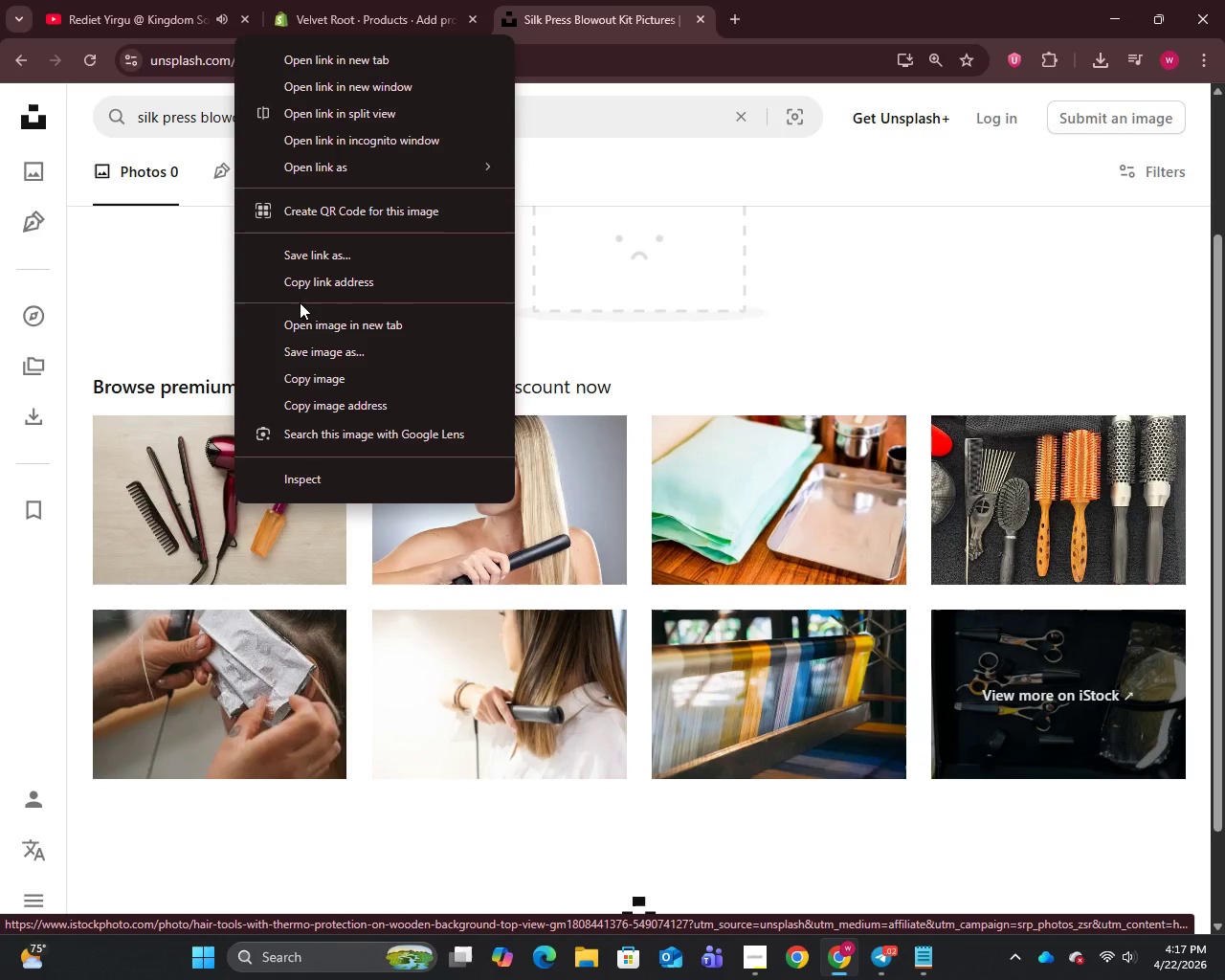 
left_click([319, 345])
 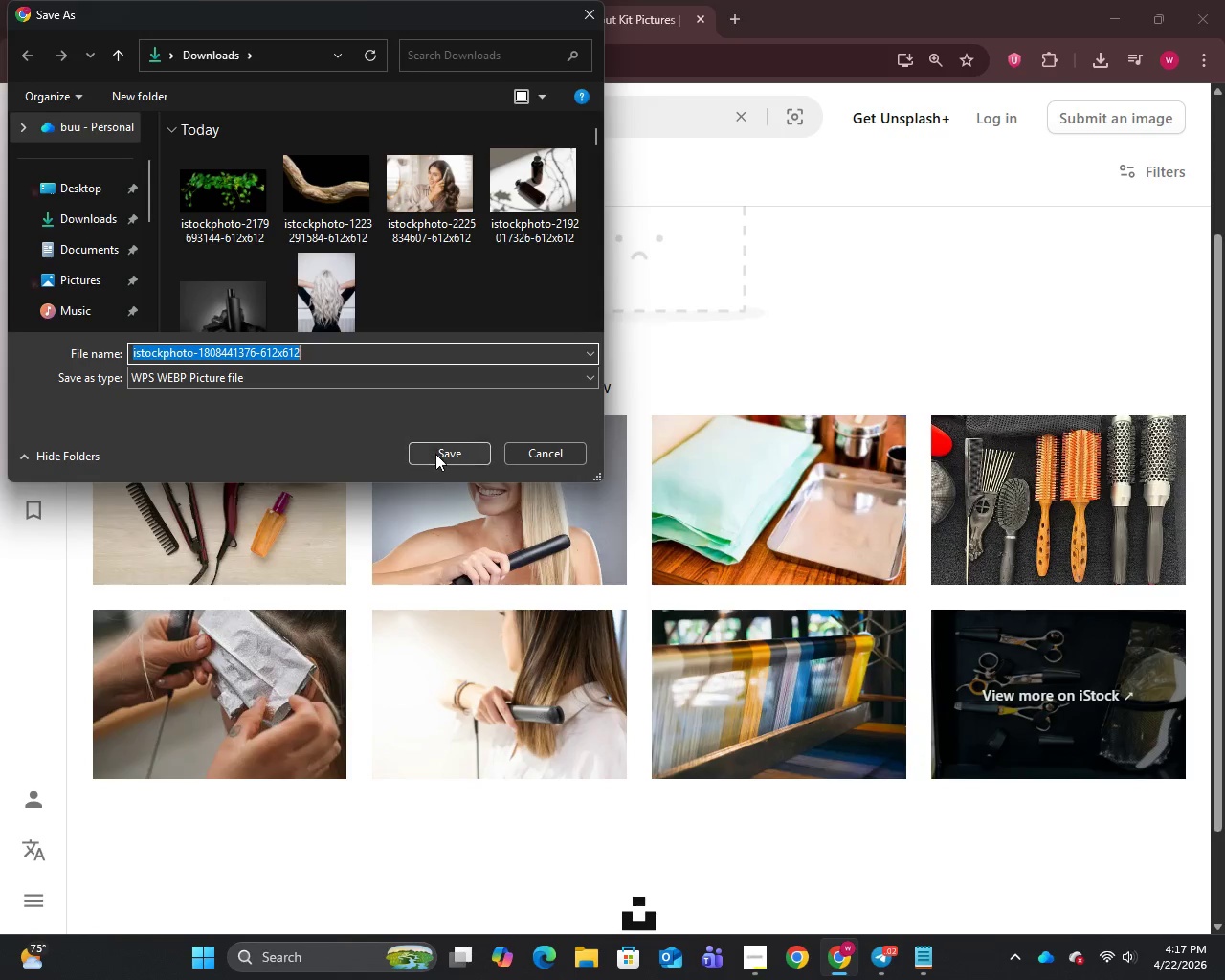 
left_click([437, 446])
 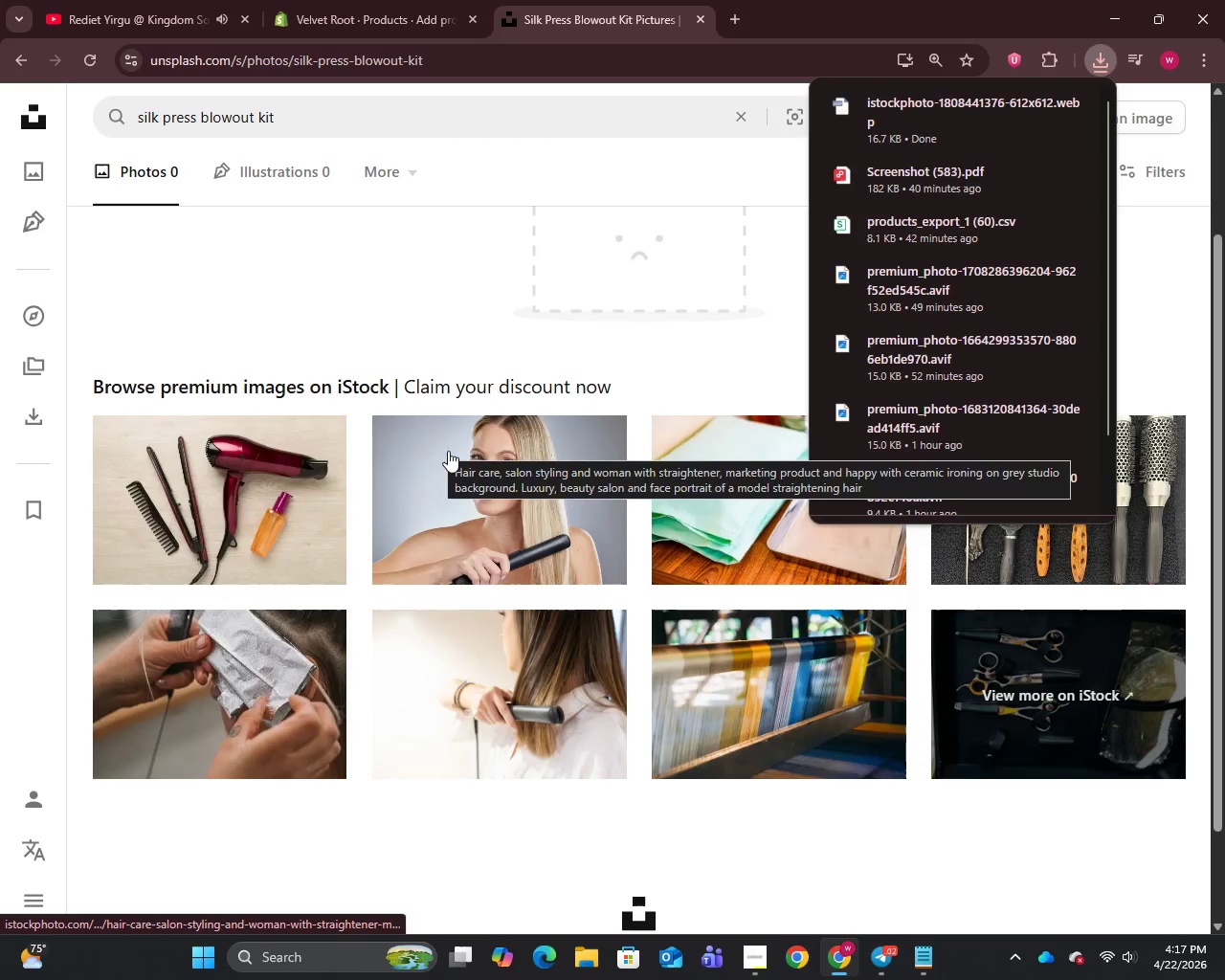 
mouse_move([498, 479])
 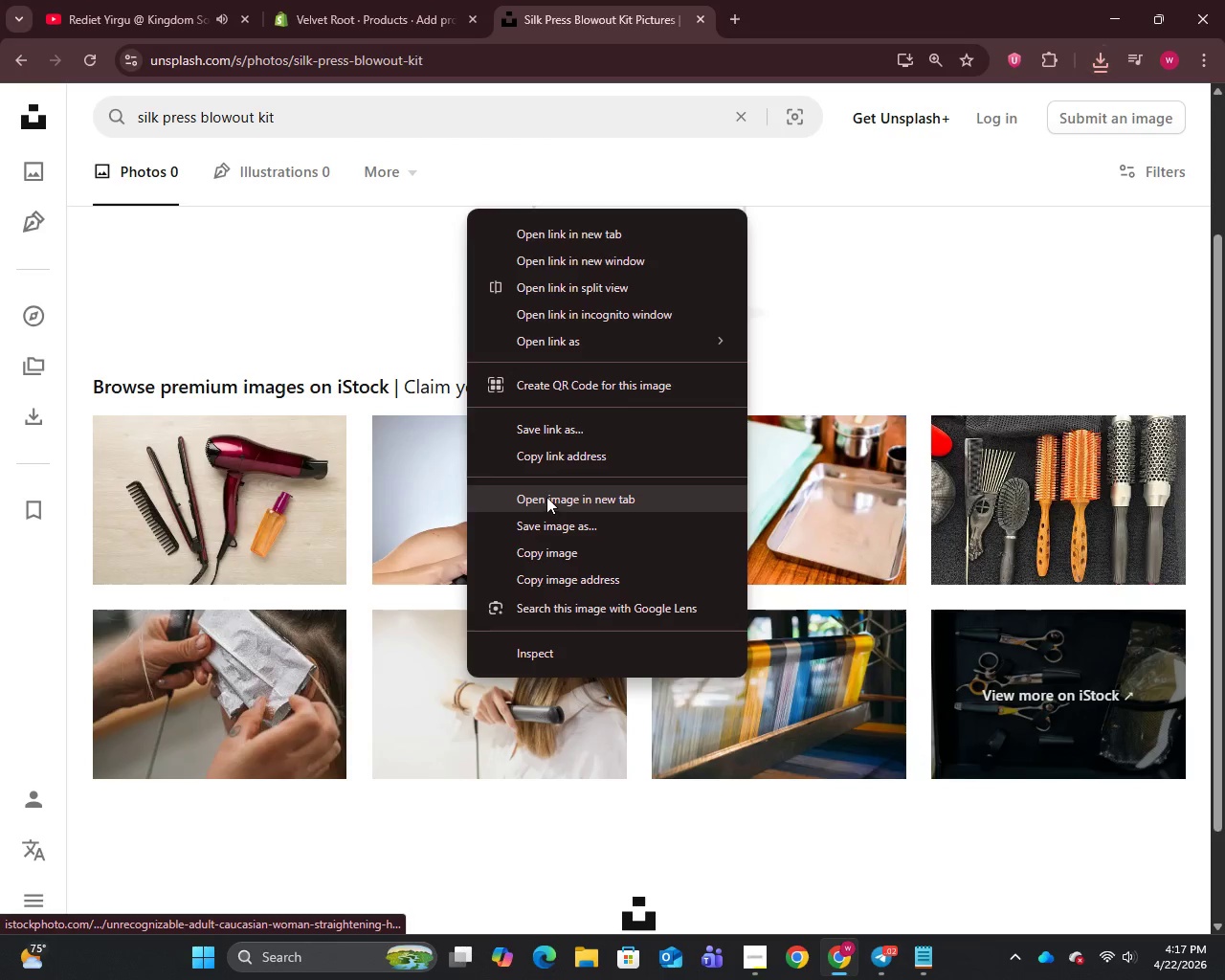 
left_click([548, 525])
 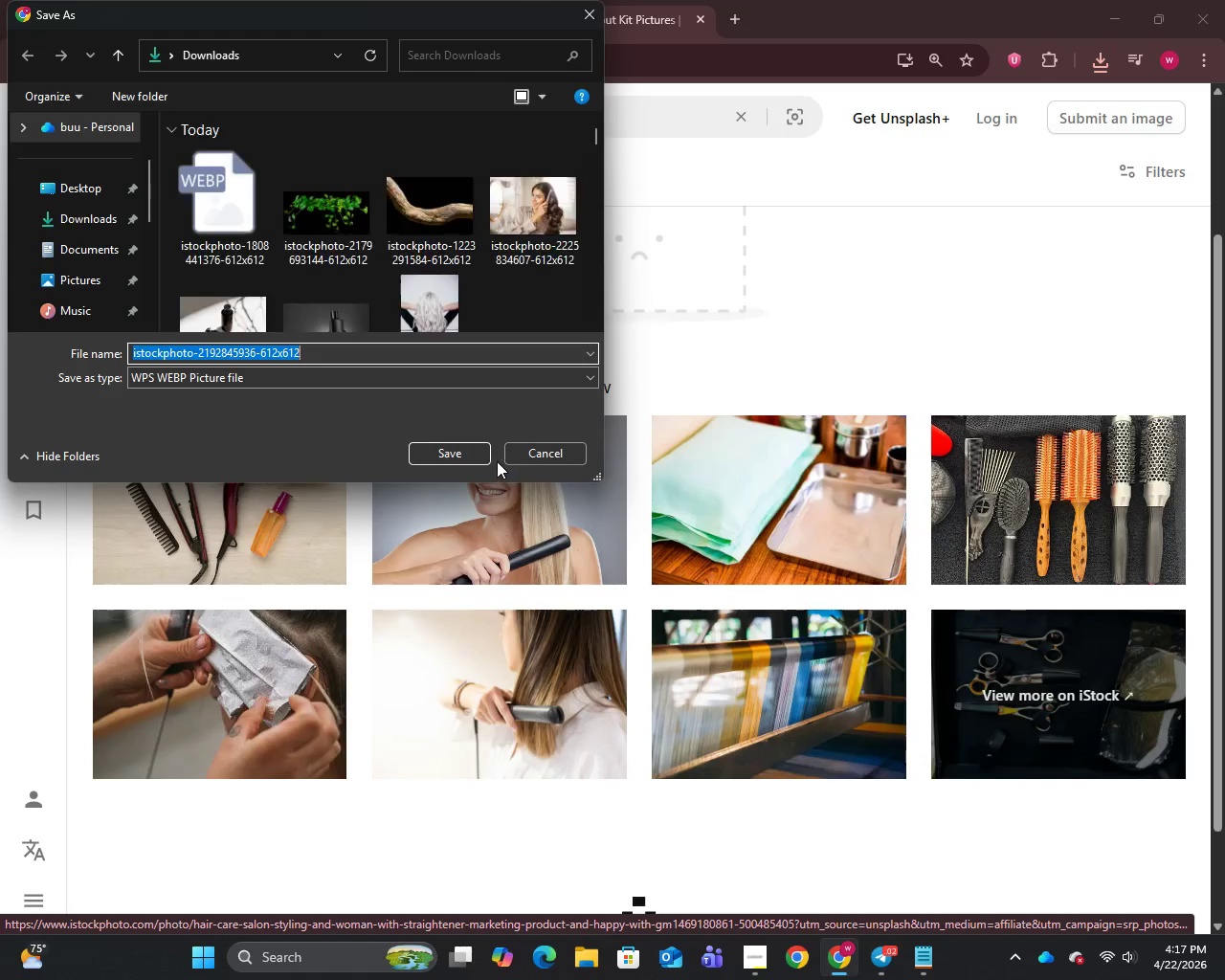 
left_click([459, 458])
 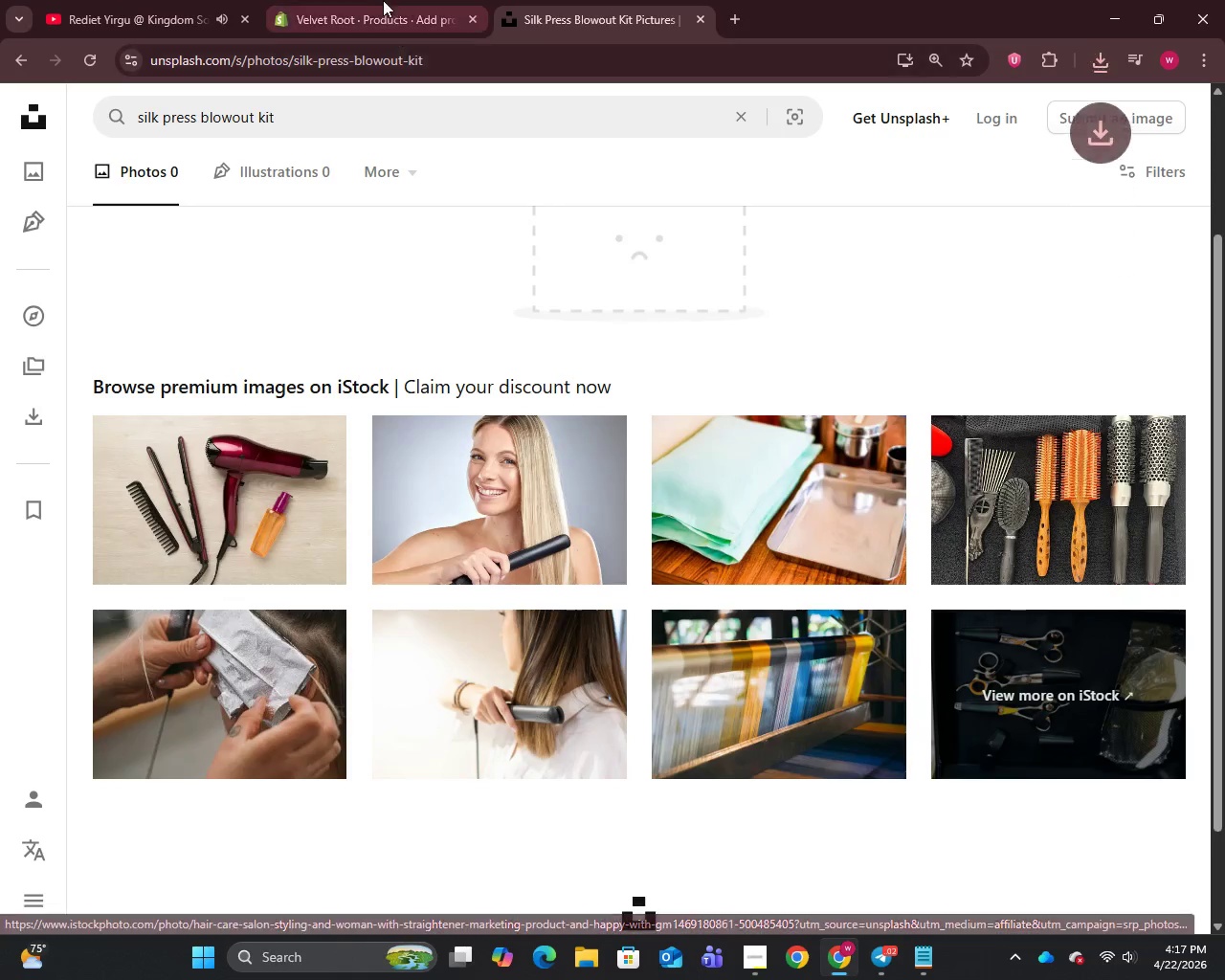 
left_click([380, 0])
 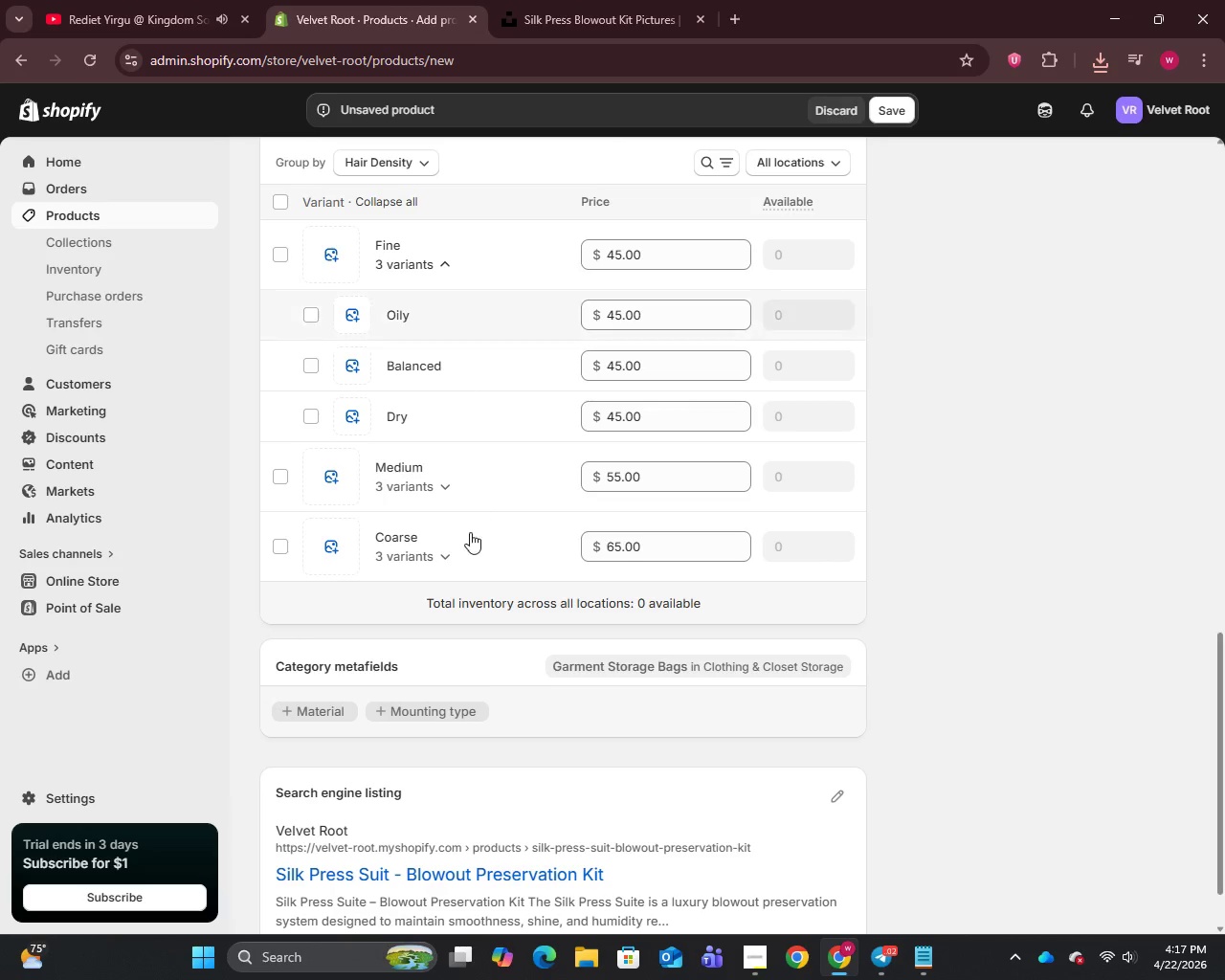 
scroll: coordinate [474, 526], scroll_direction: up, amount: 13.0
 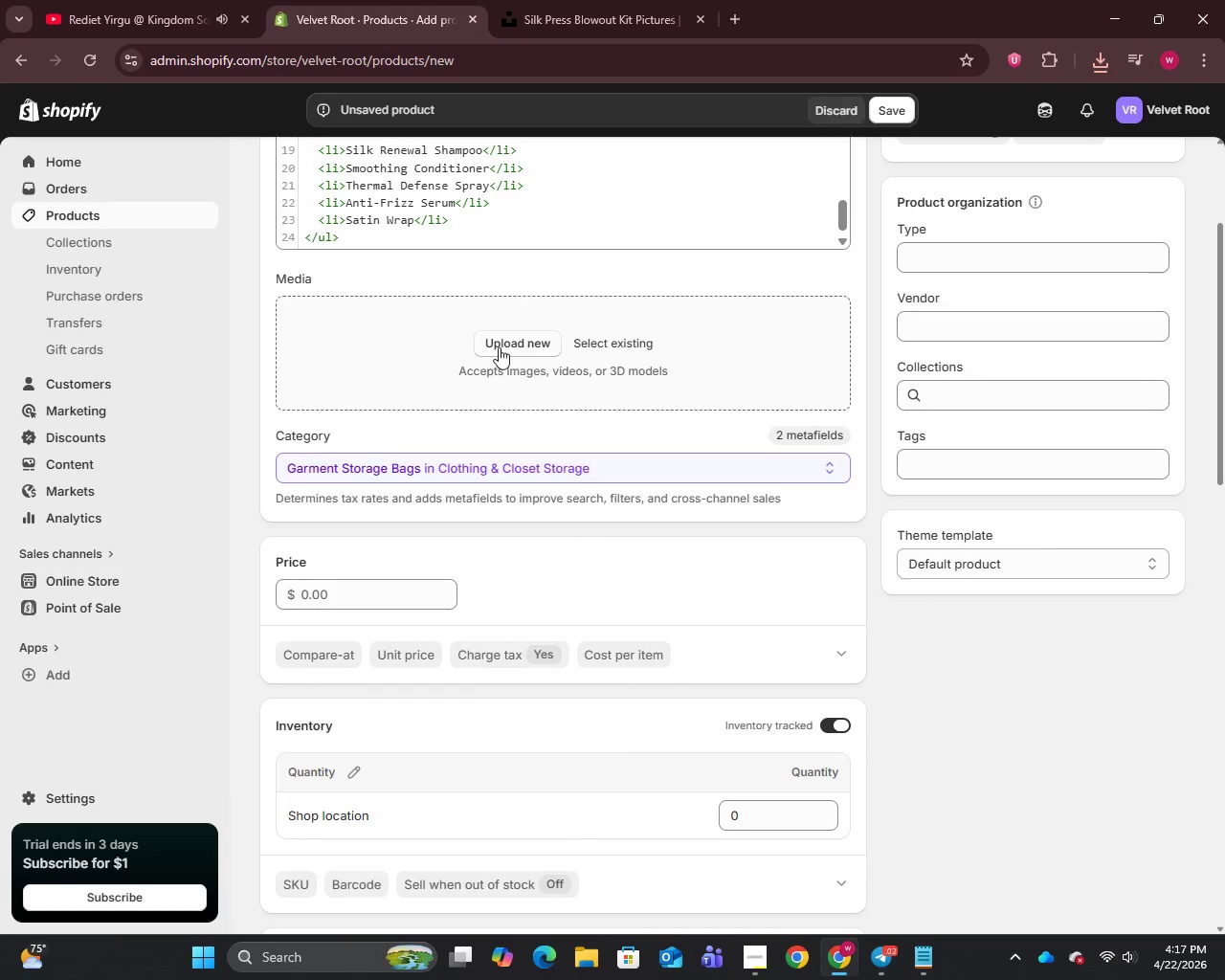 
left_click([500, 347])
 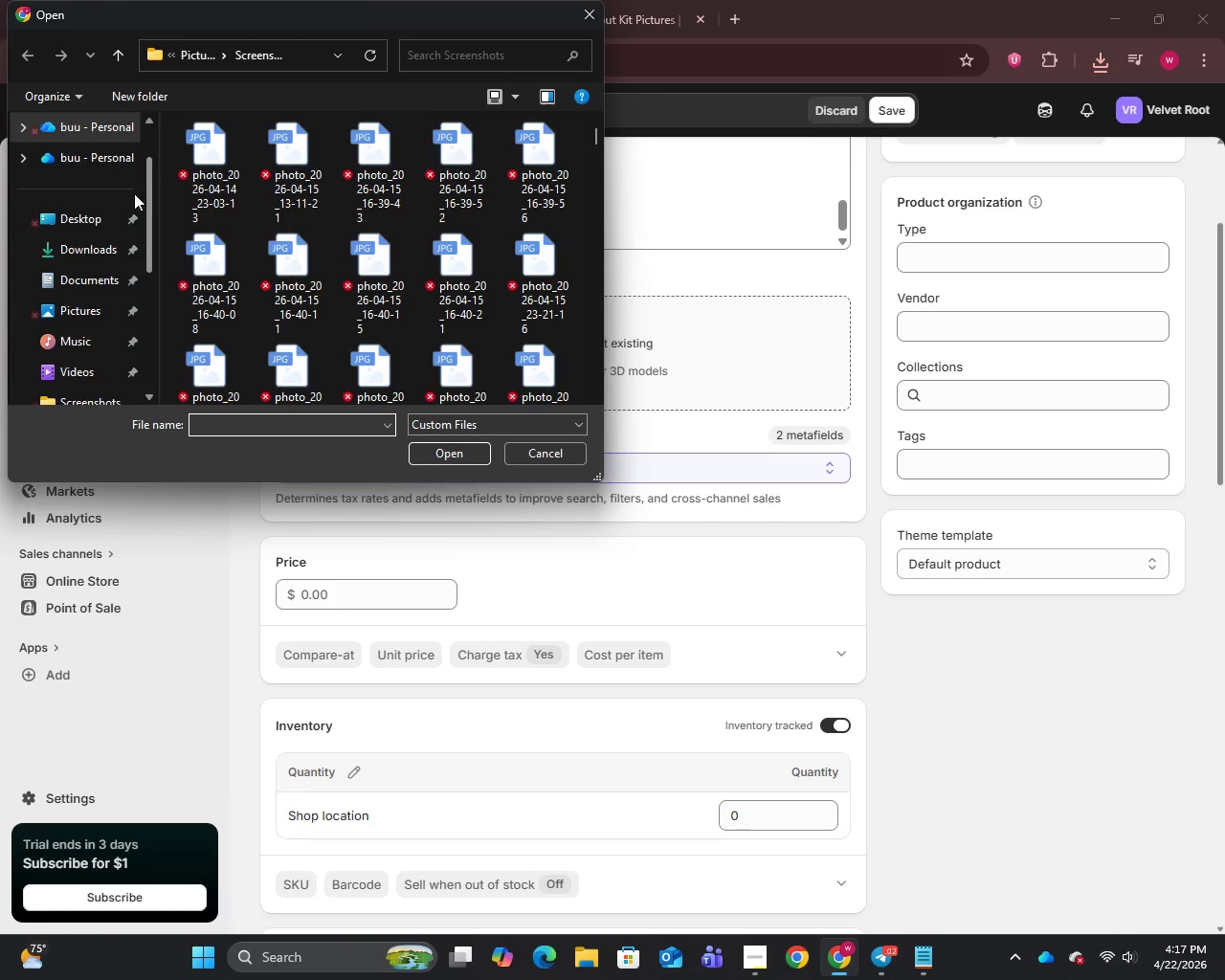 
left_click([93, 246])
 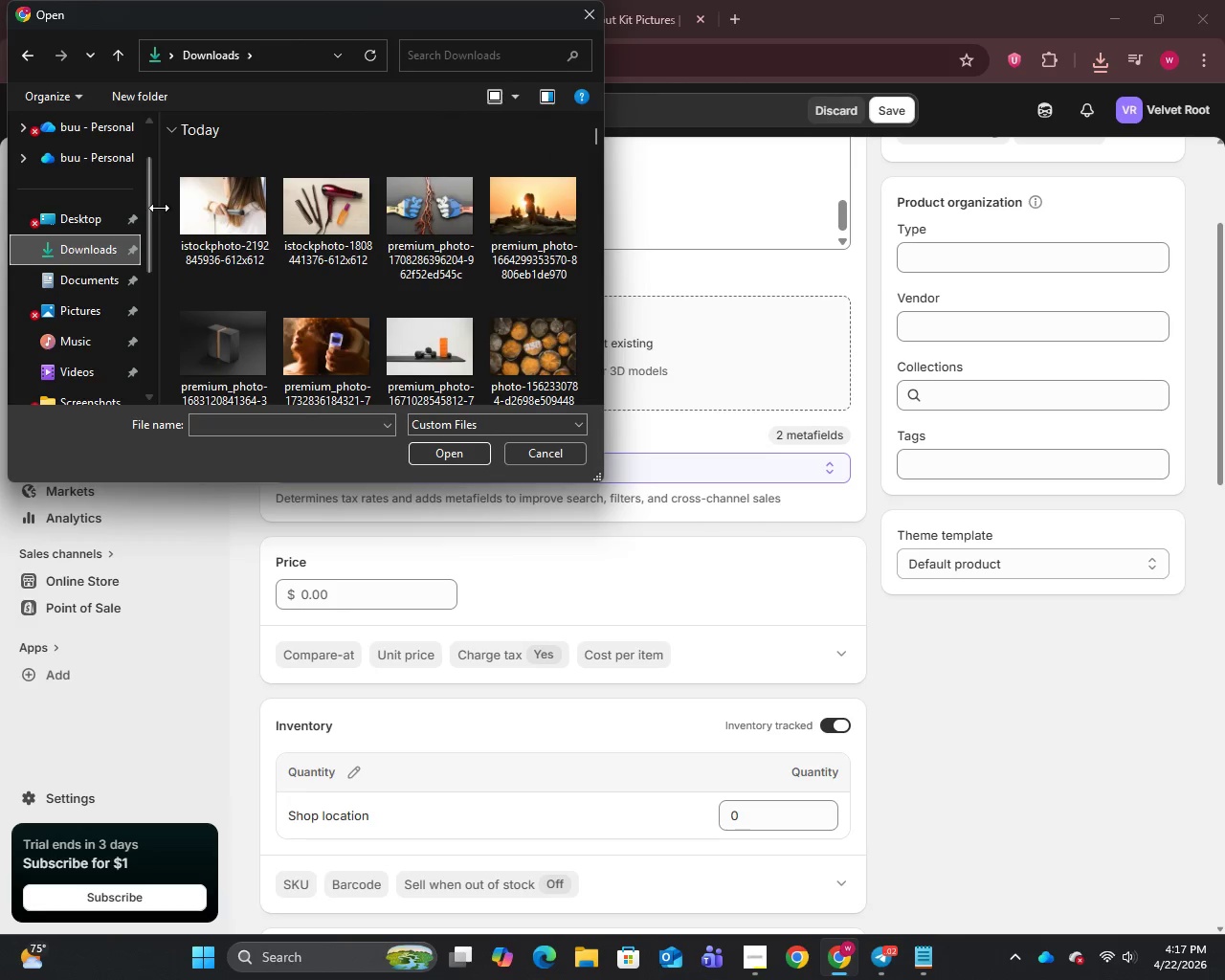 
left_click([194, 209])
 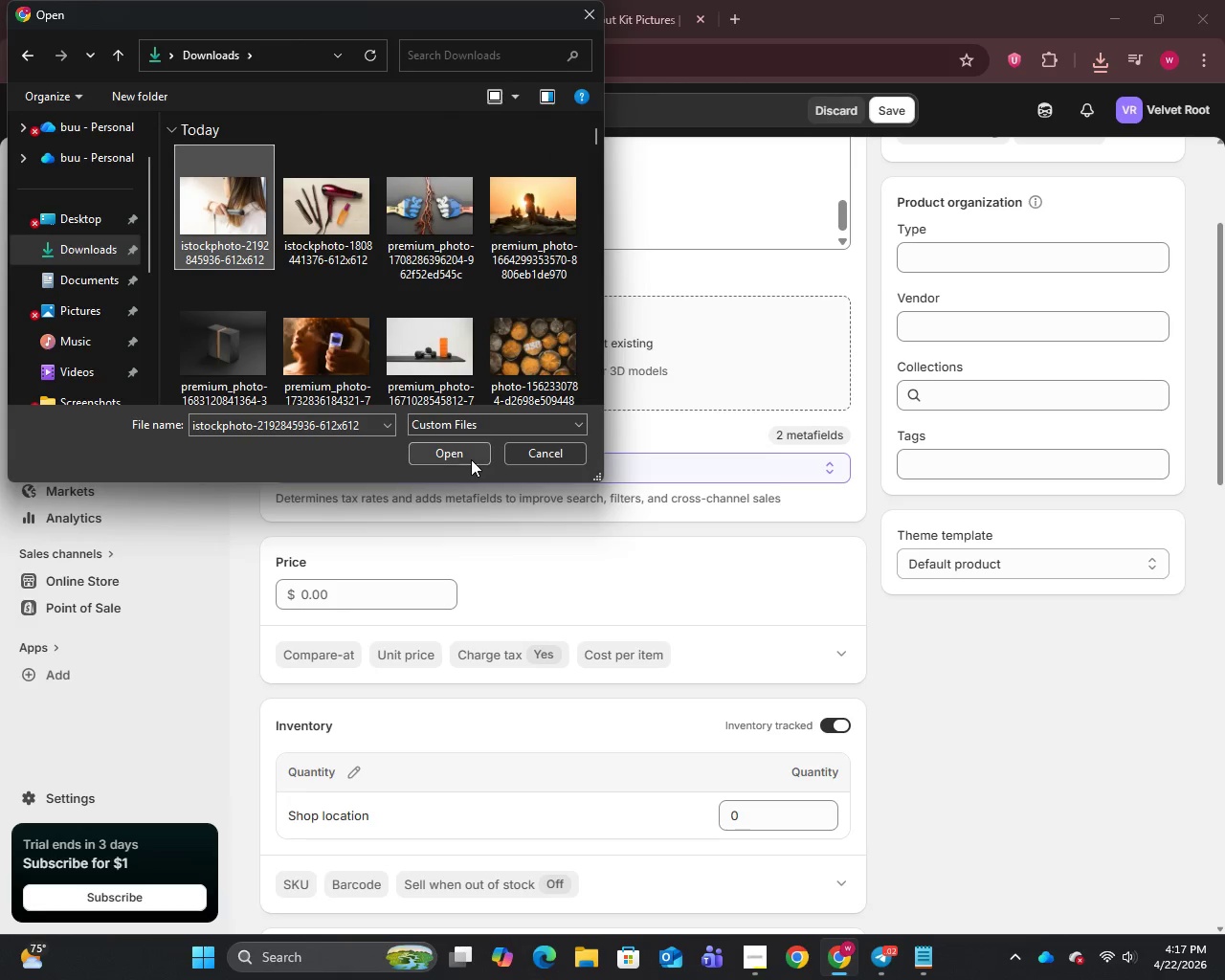 
left_click([463, 455])
 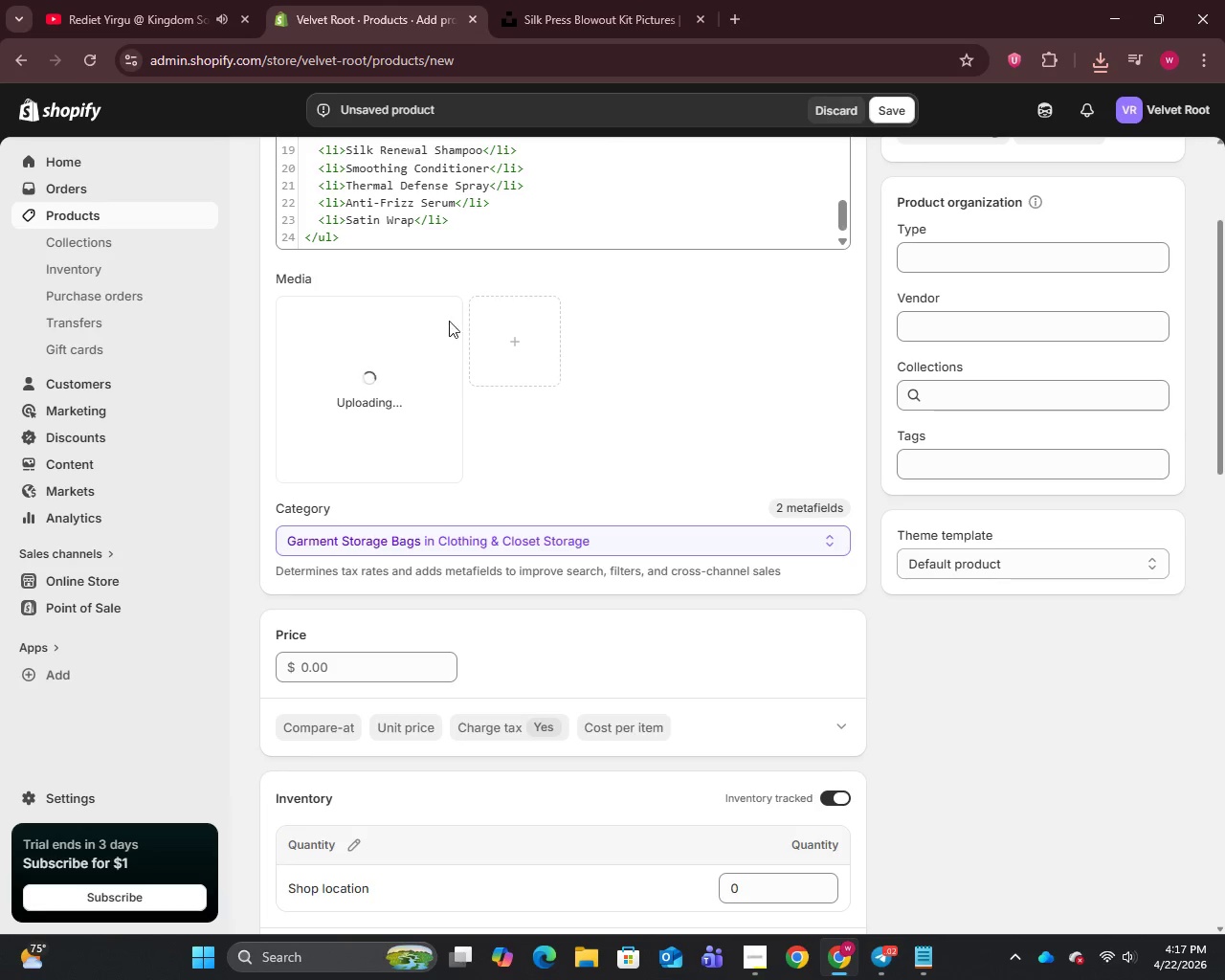 
double_click([430, 110])
 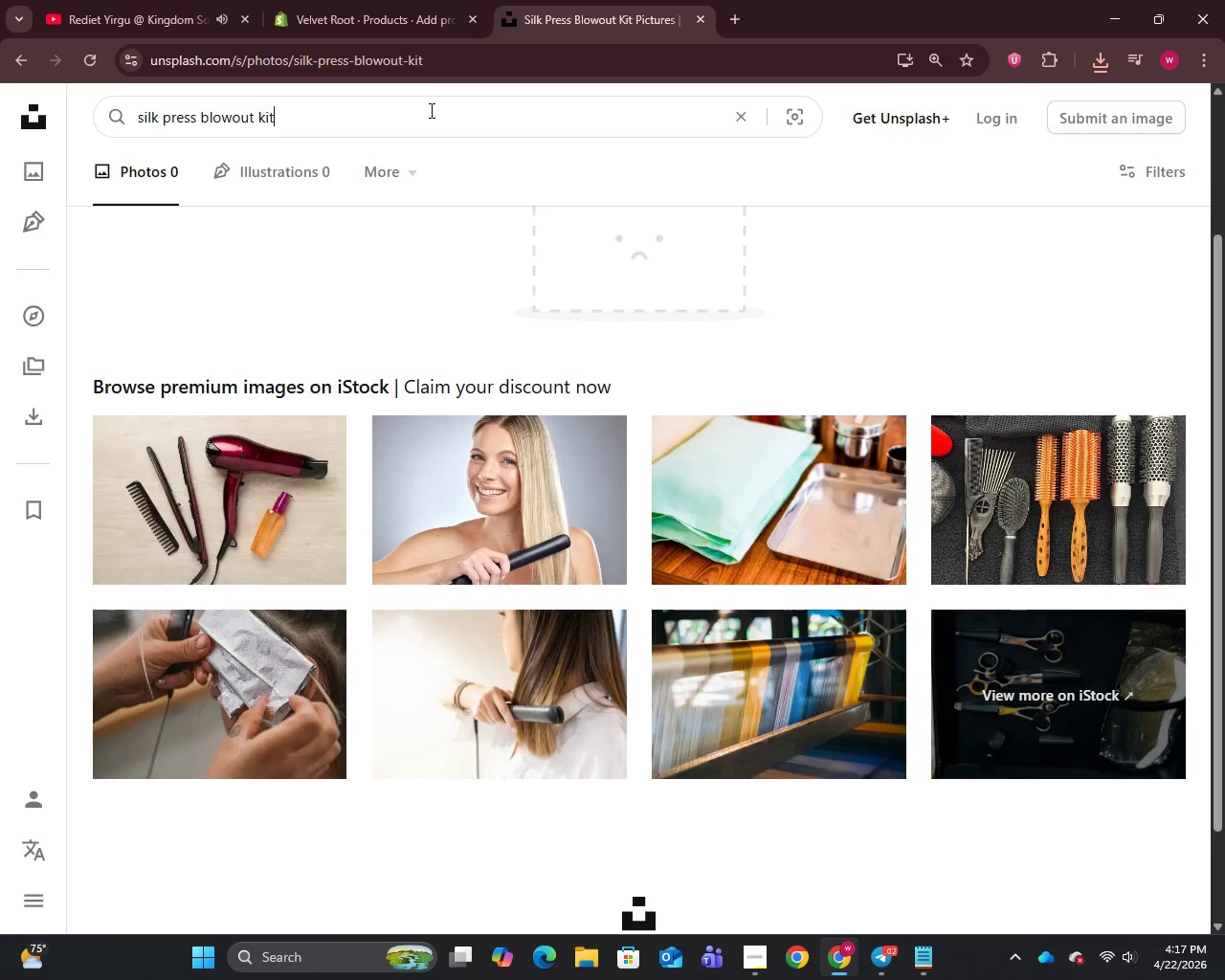 
key(Control+A)
 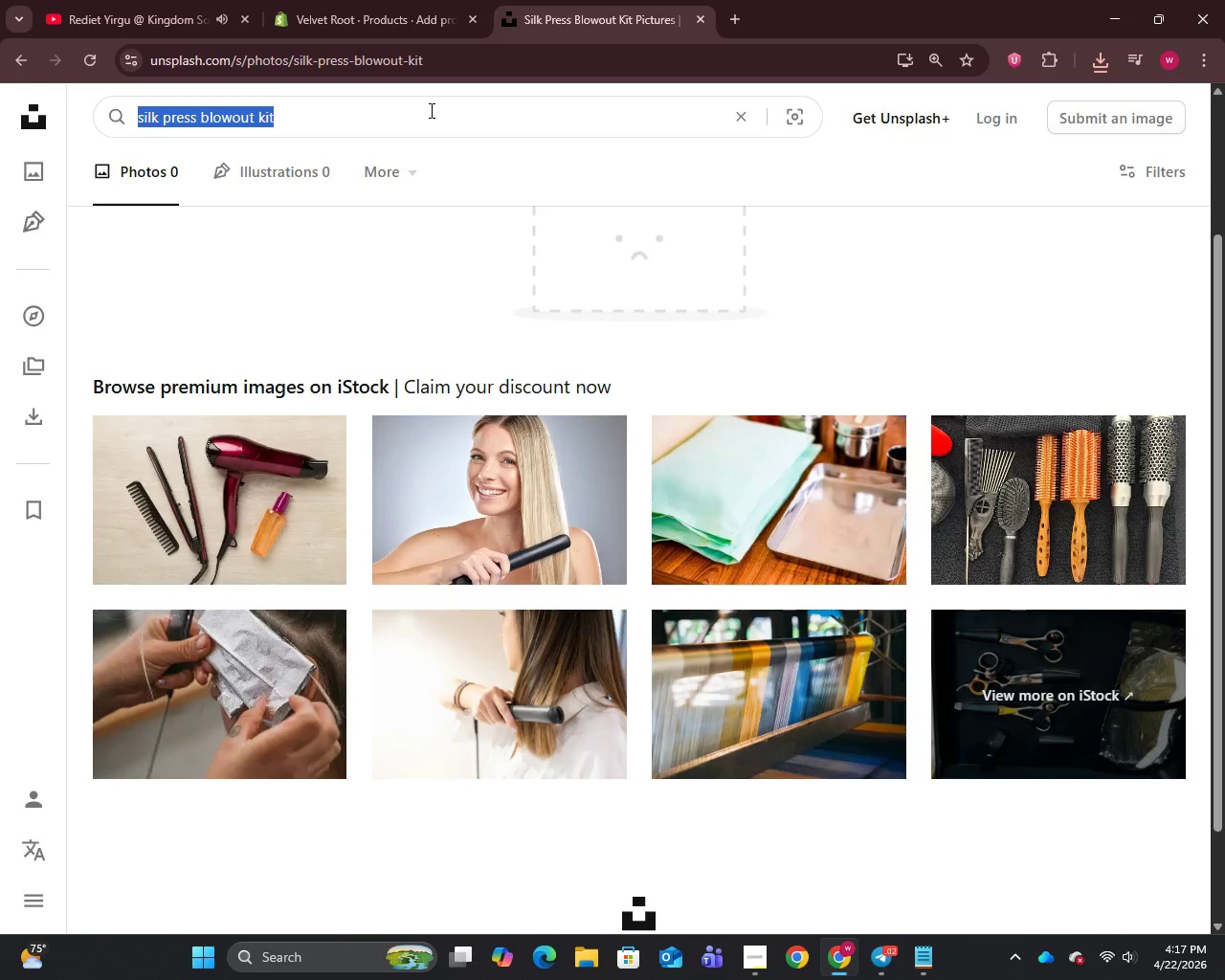 
key(Control+C)
 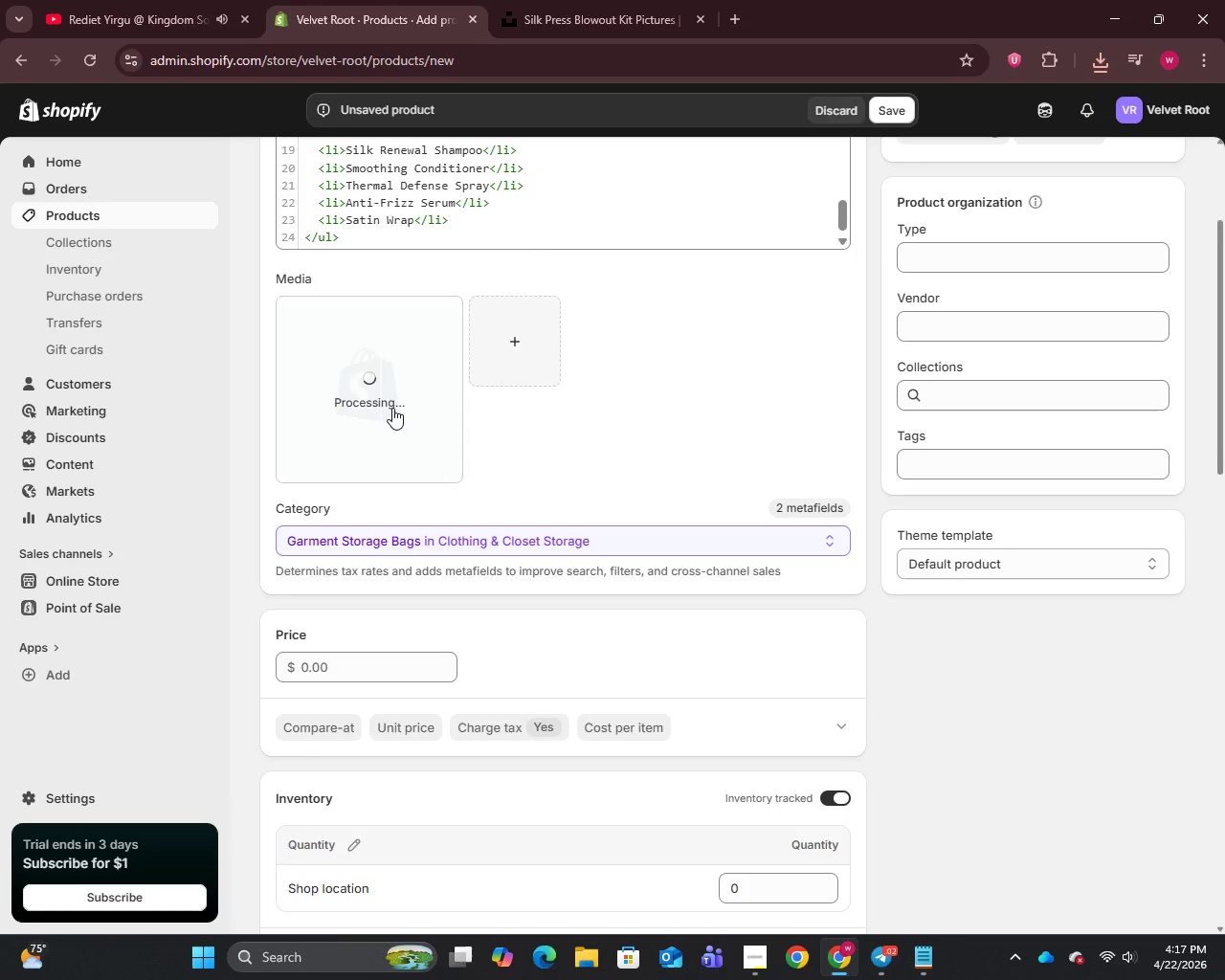 
left_click([388, 387])
 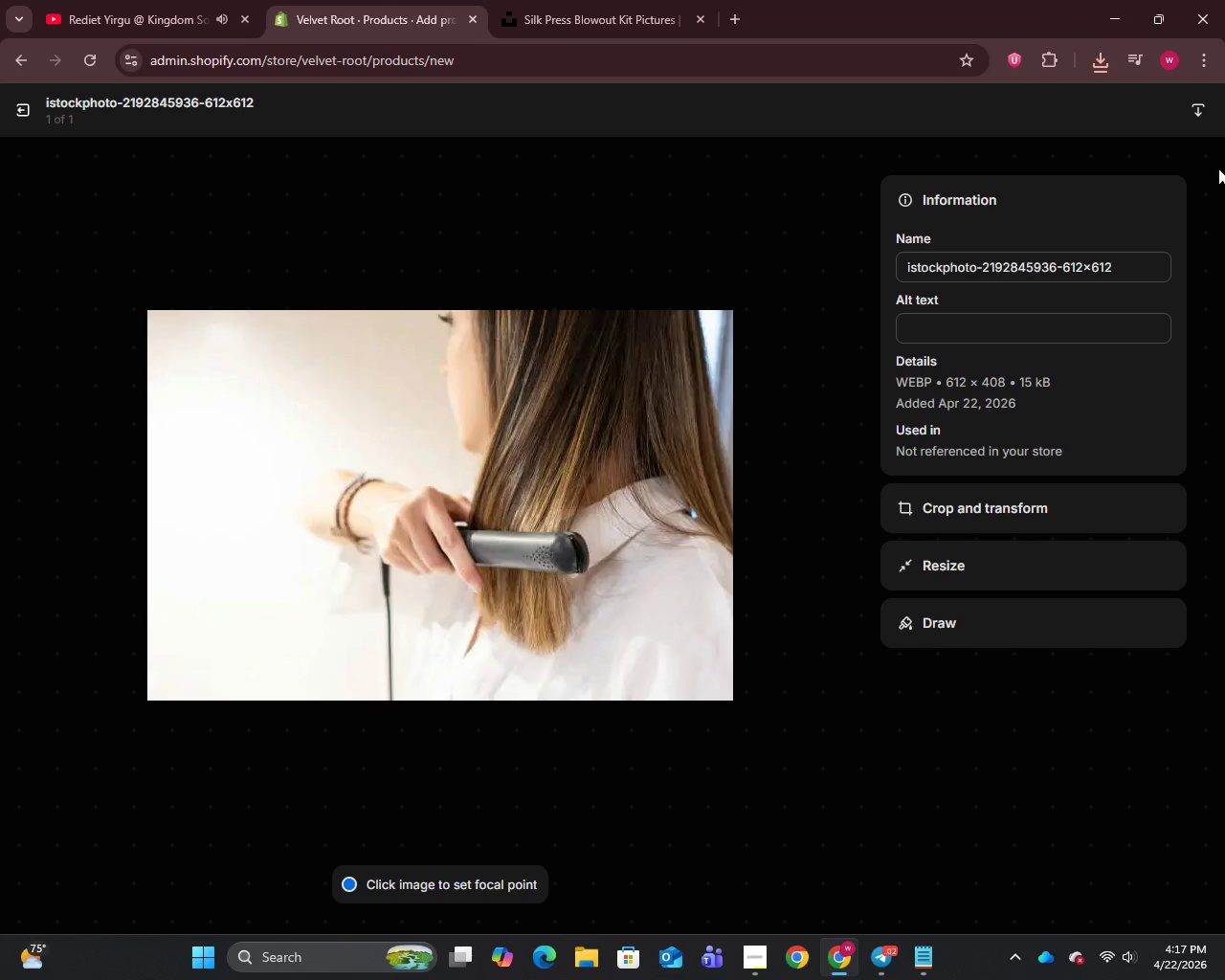 
left_click([960, 260])
 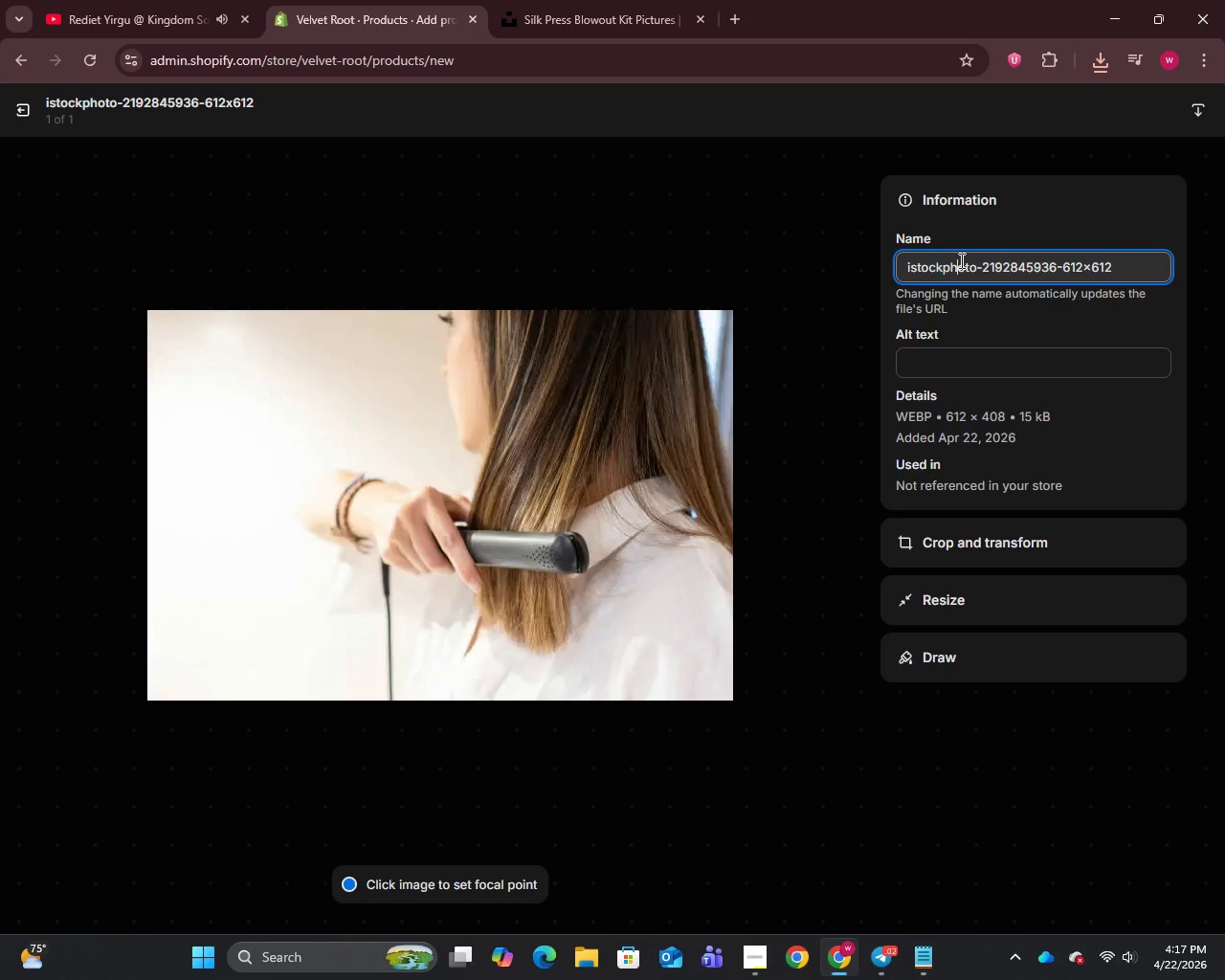 
key(Control+A)
 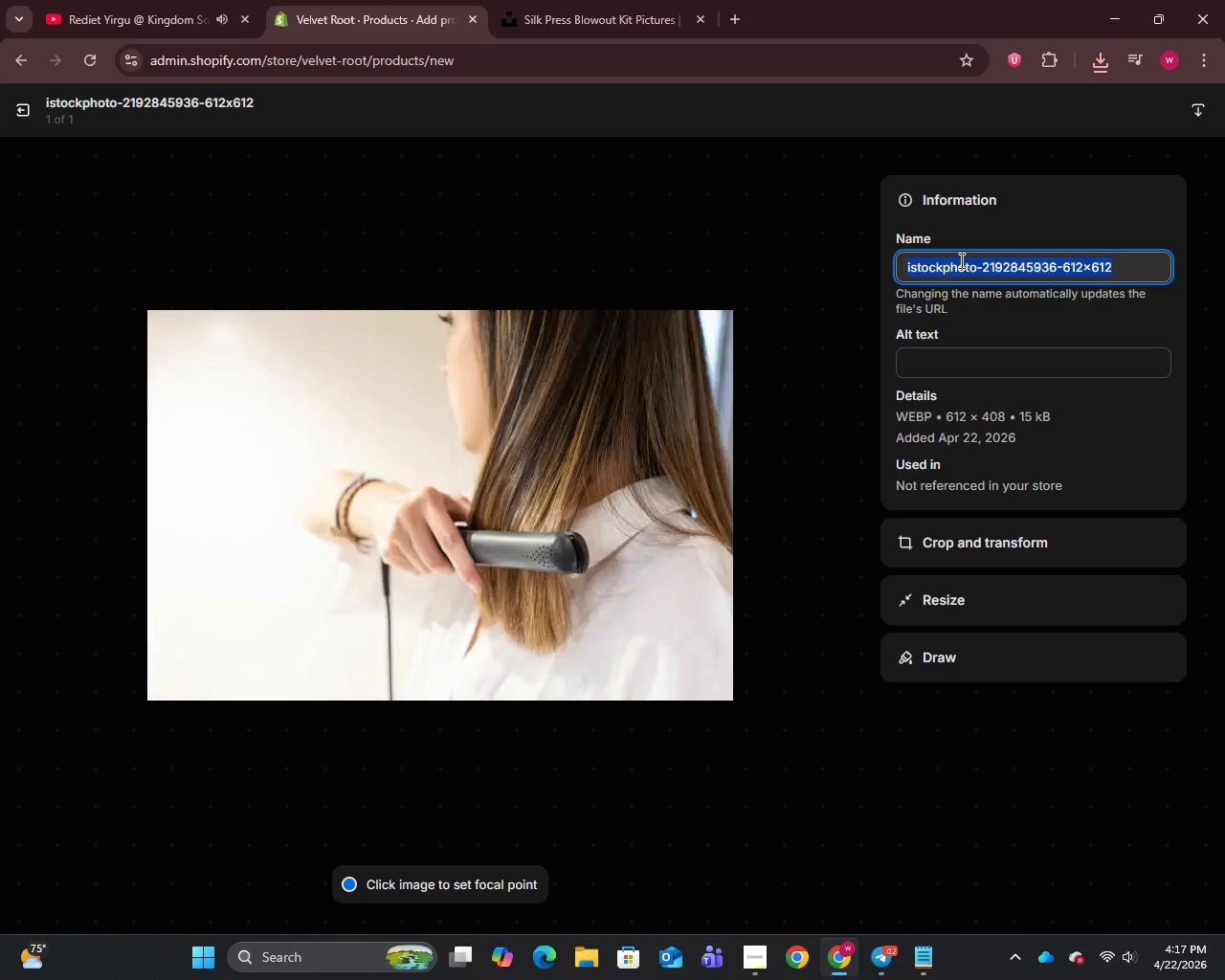 
key(Control+V)
 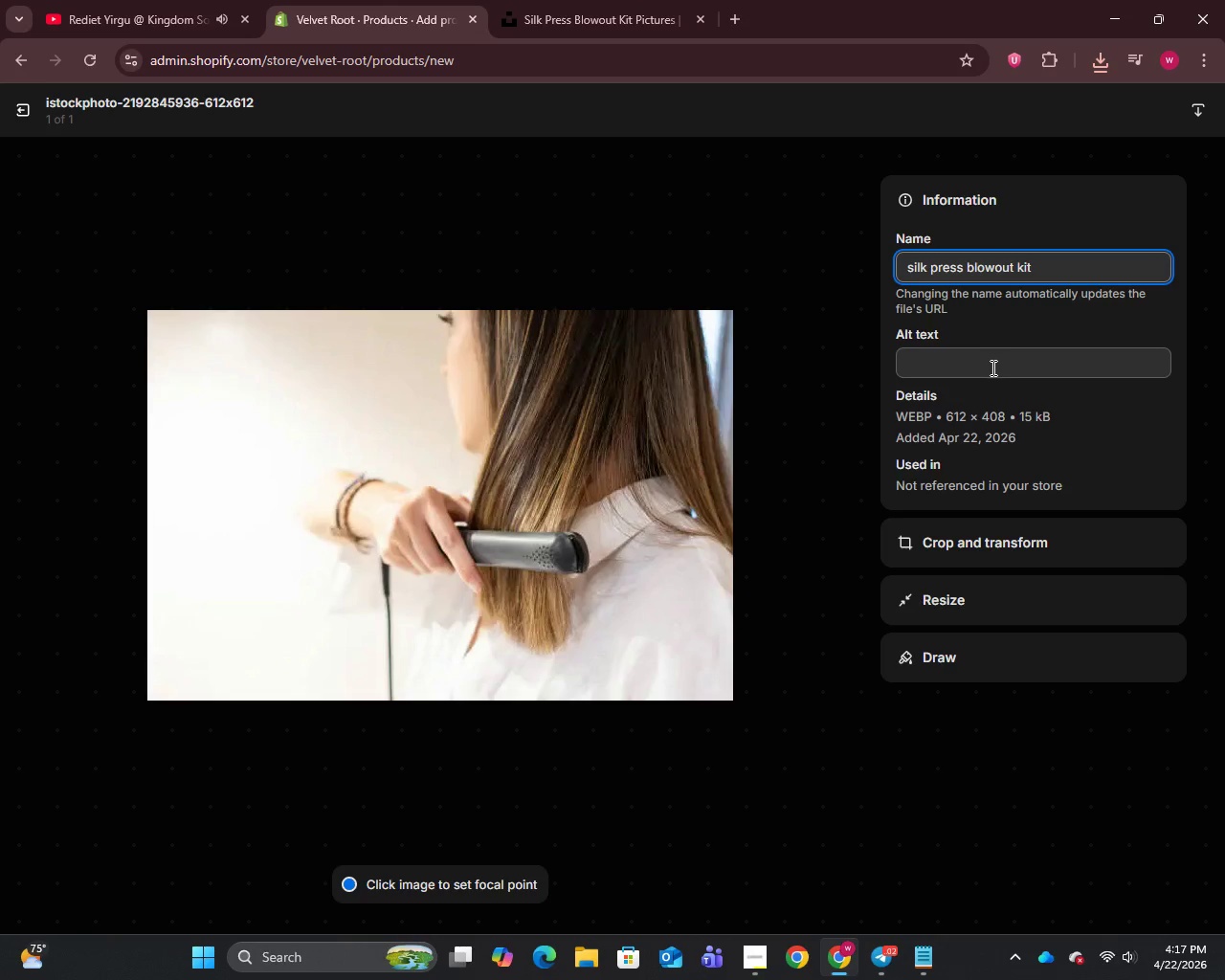 
left_click([991, 372])
 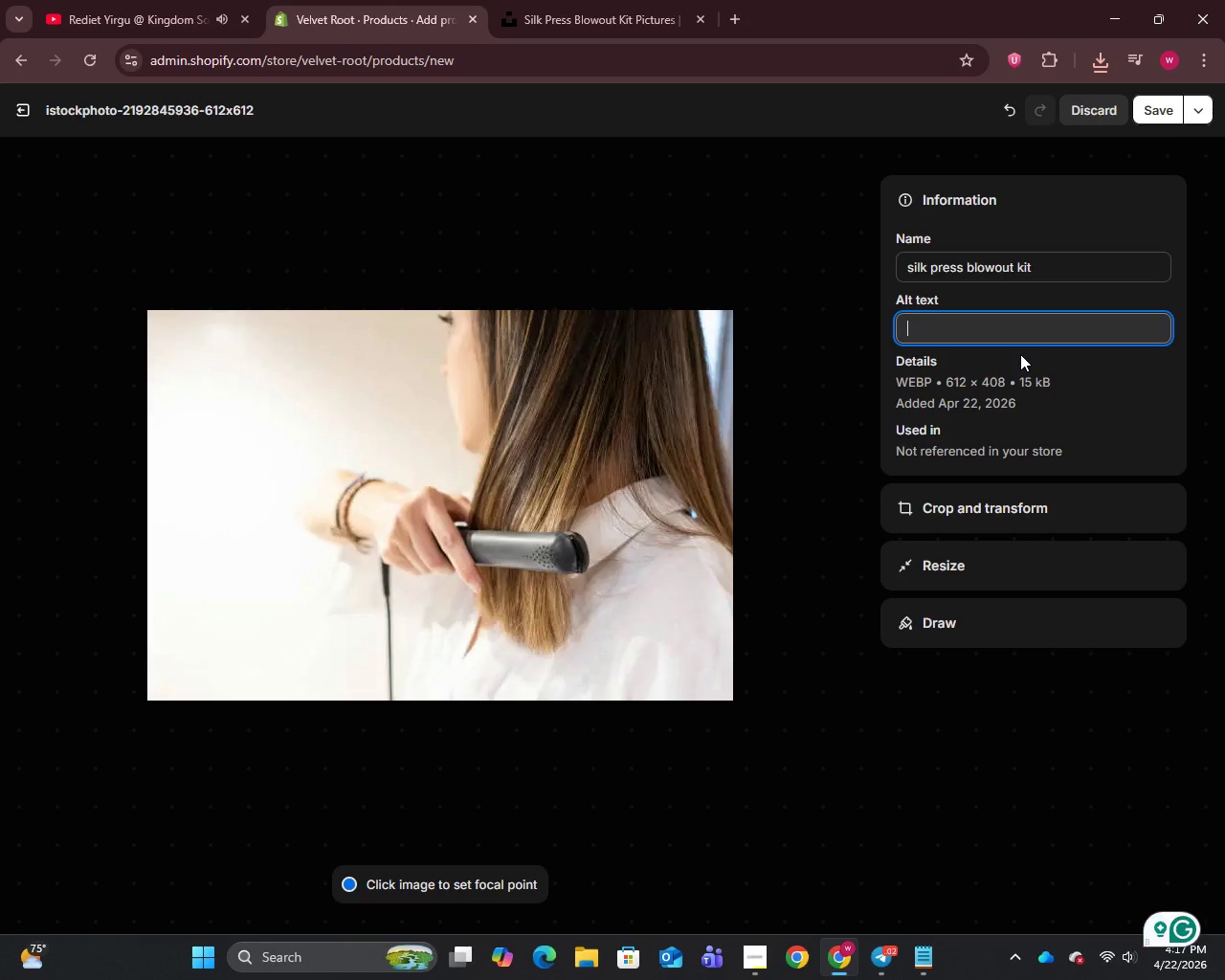 
type(Silk press blowout preservation kit for smooth frizz-free hai)
 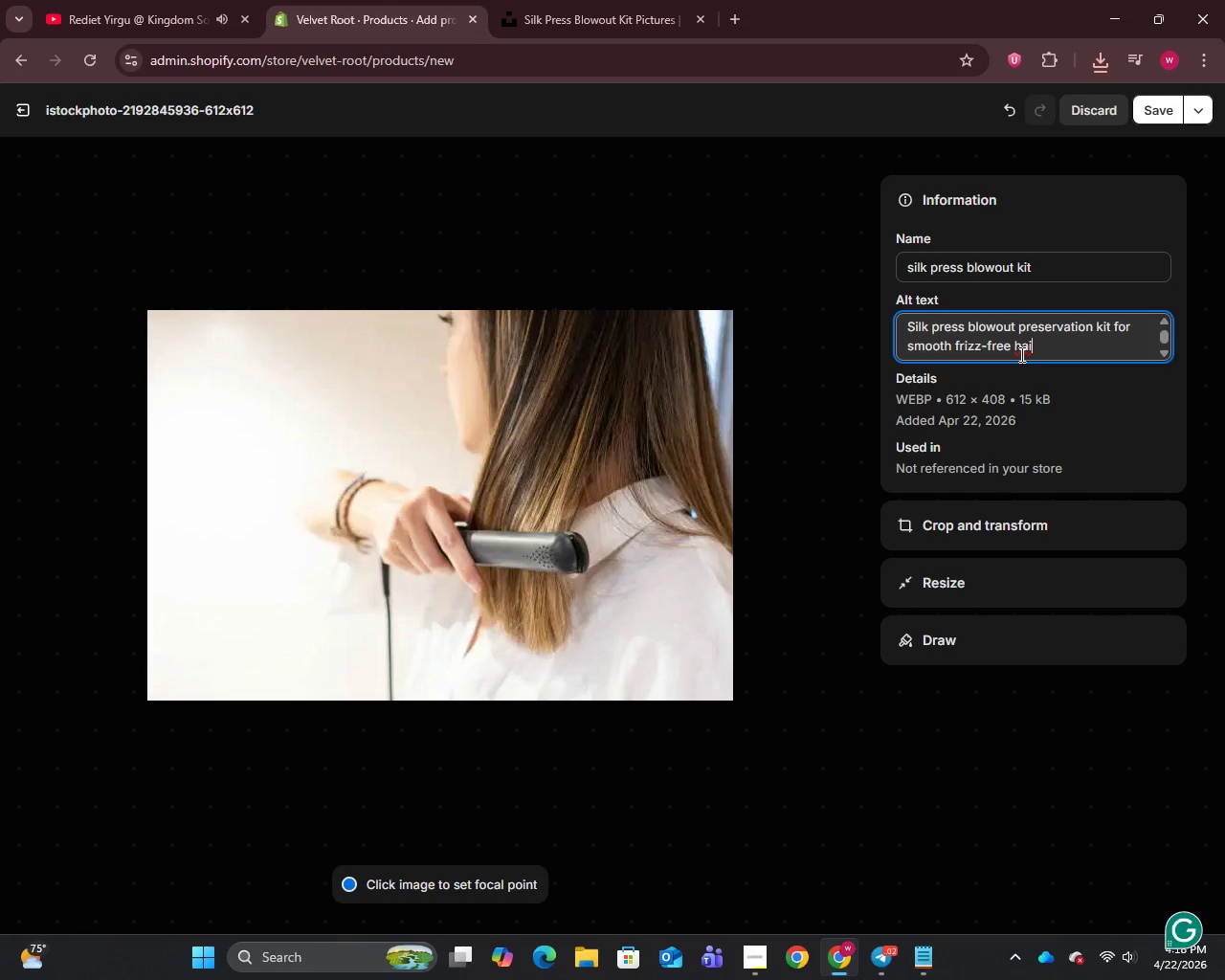 
key(R)
 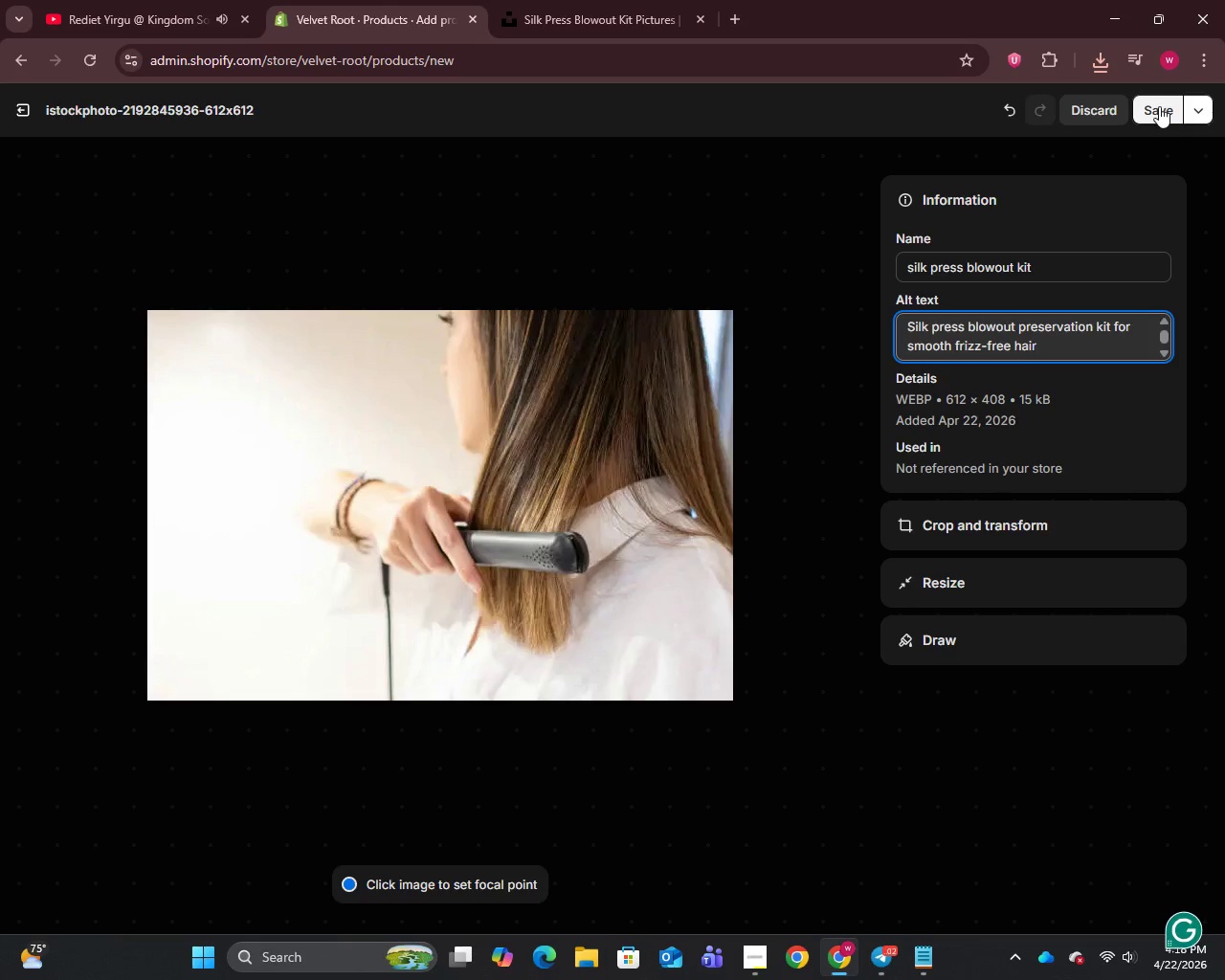 
left_click([1159, 106])
 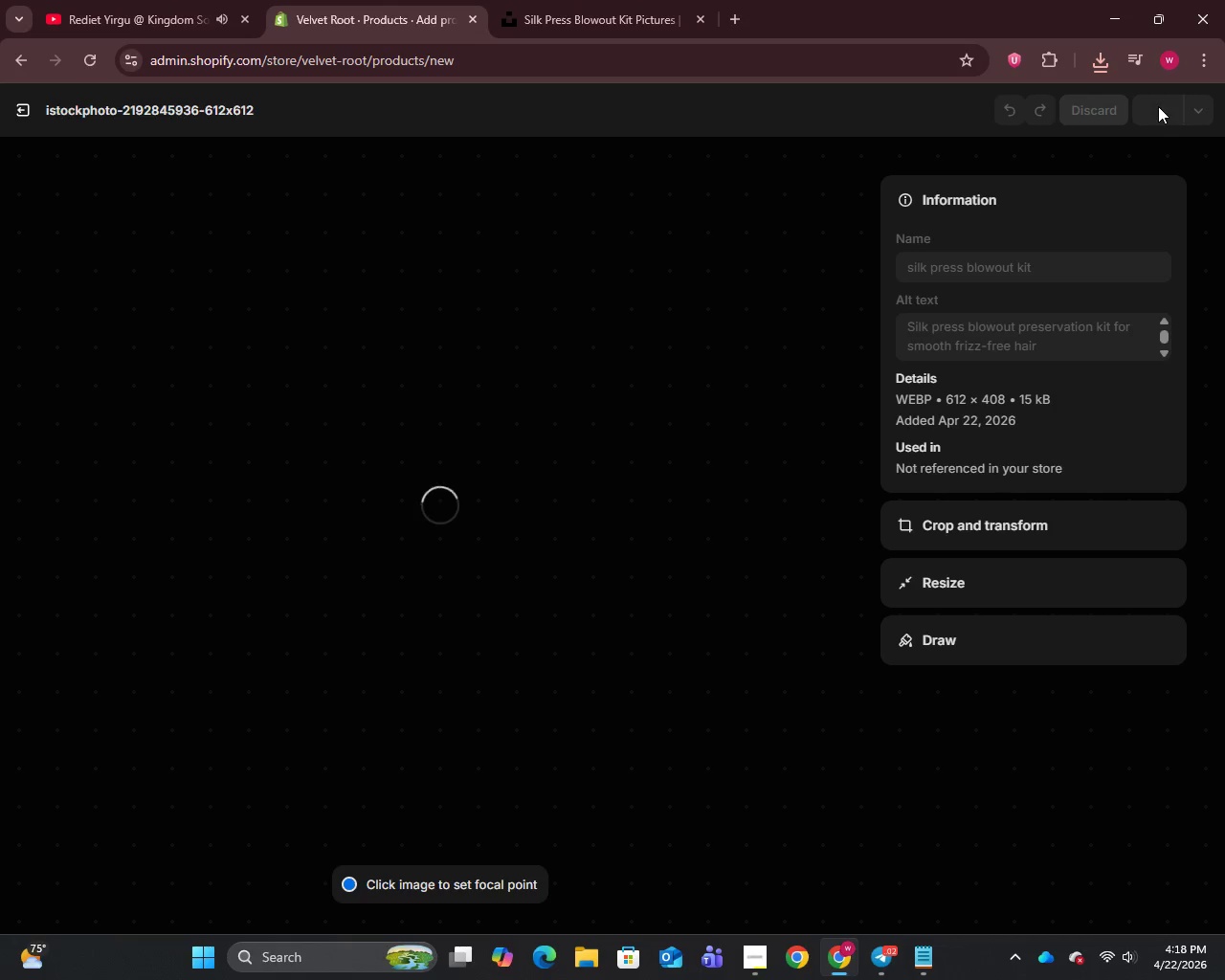 
mouse_move([1128, 154])
 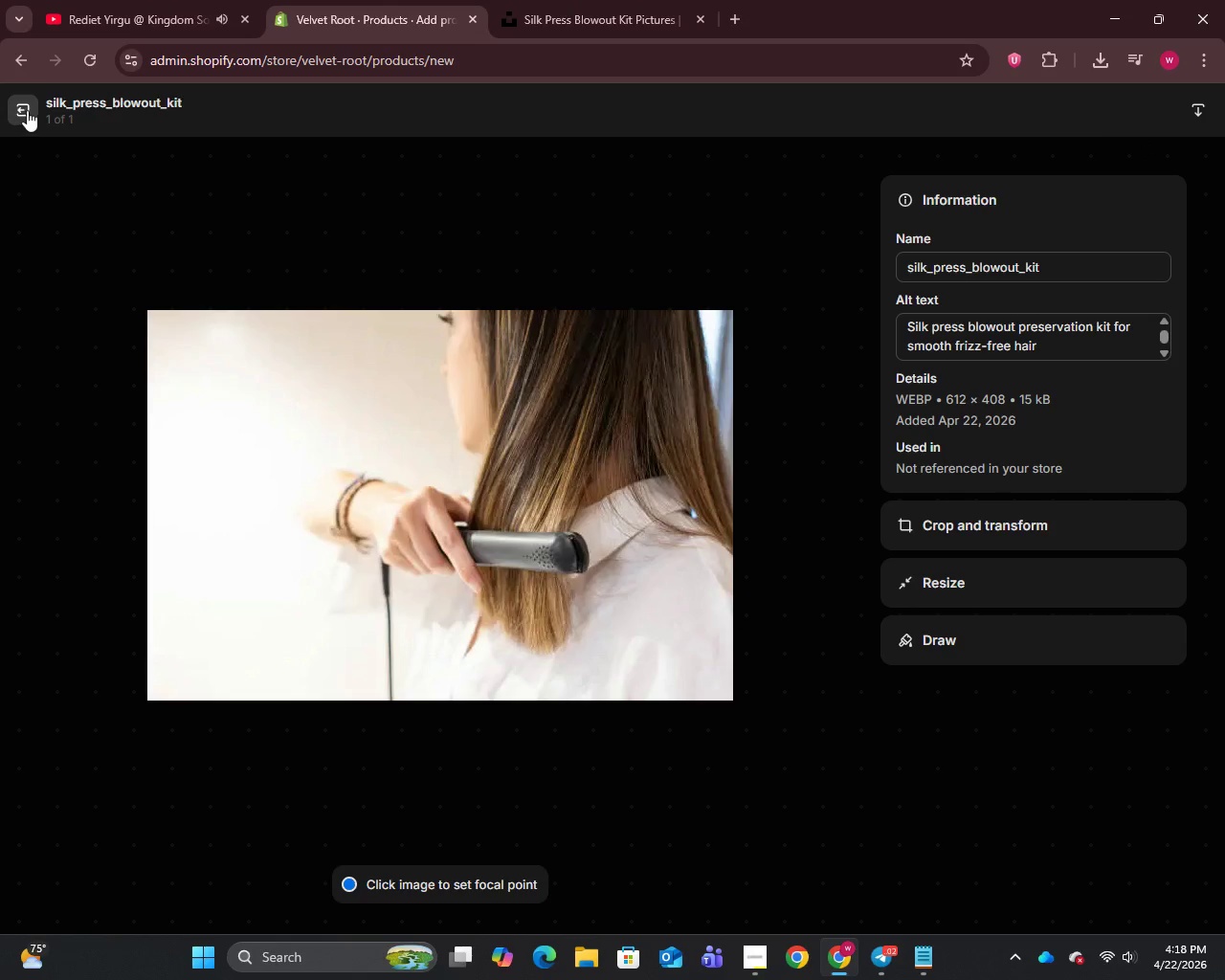 
left_click([27, 110])
 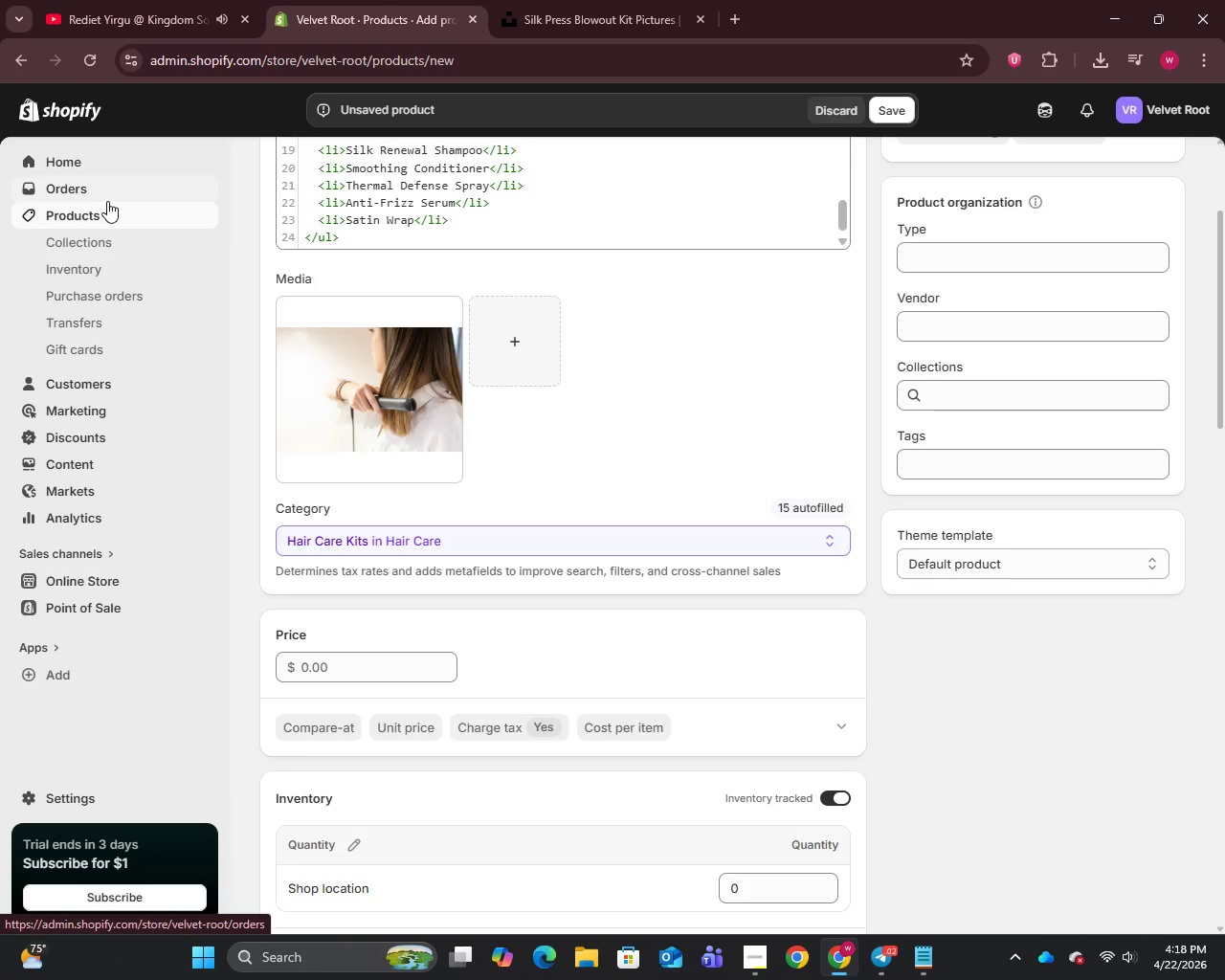 
wait(6.02)
 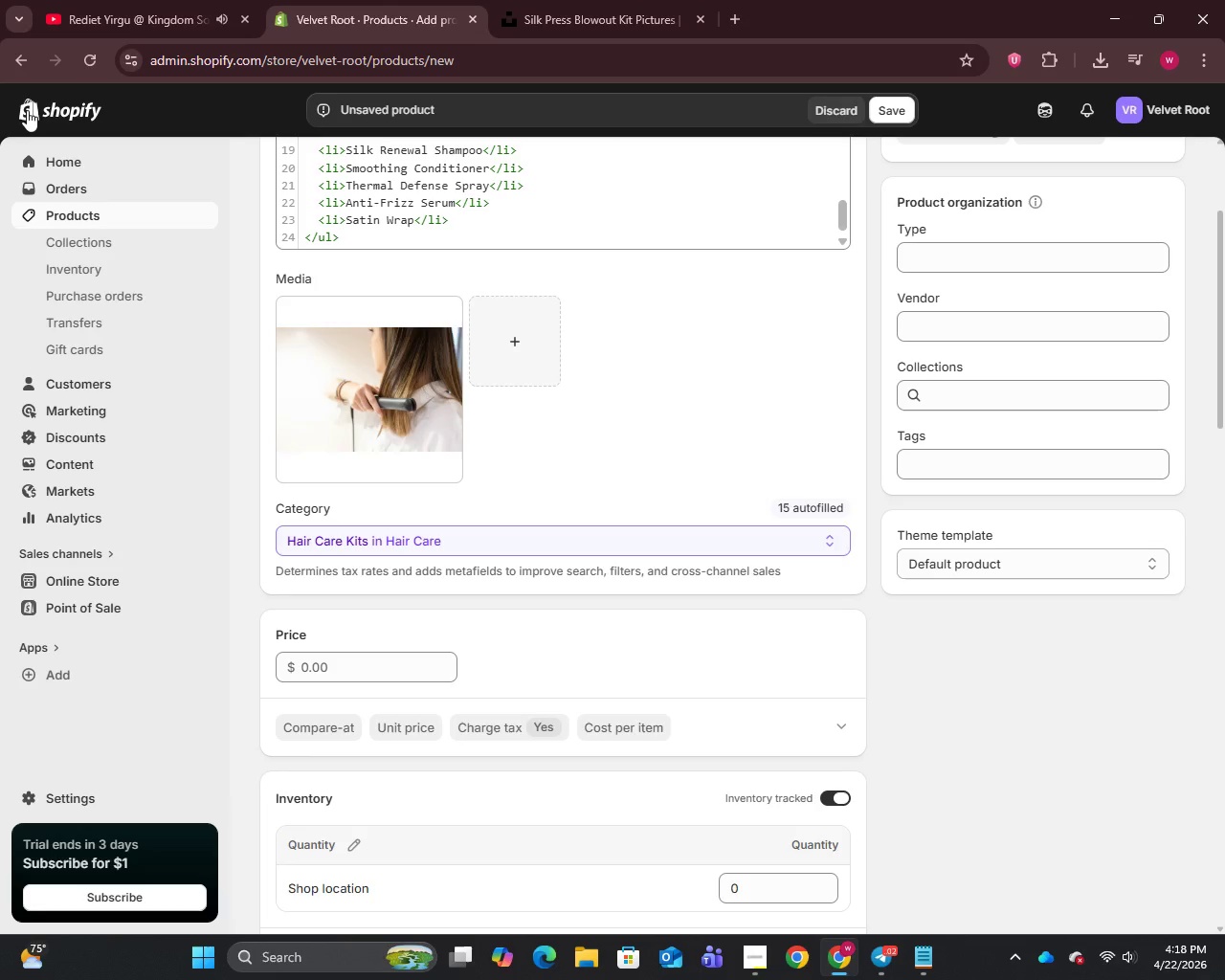 
scroll: coordinate [752, 704], scroll_direction: down, amount: 22.0
 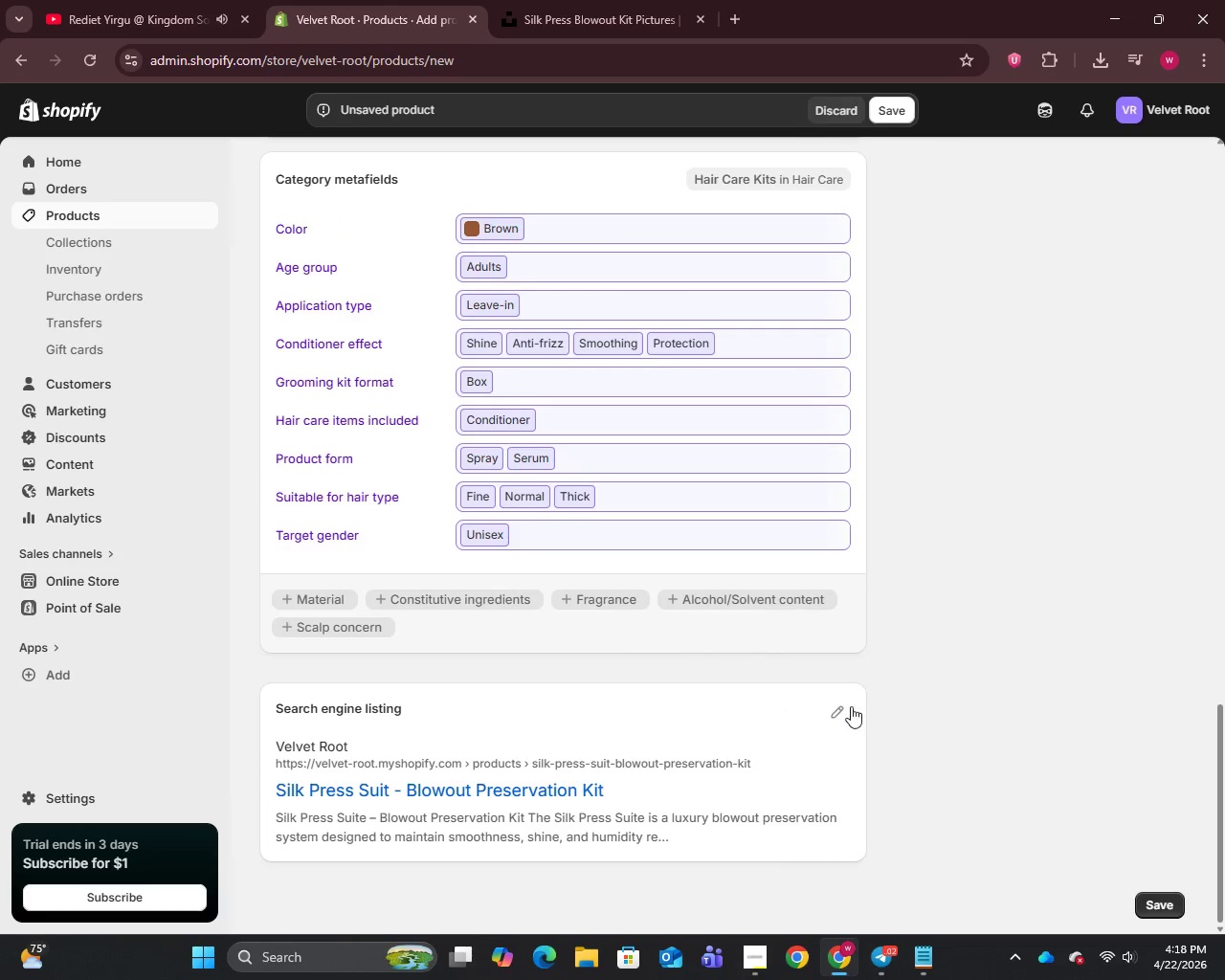 
left_click([836, 708])
 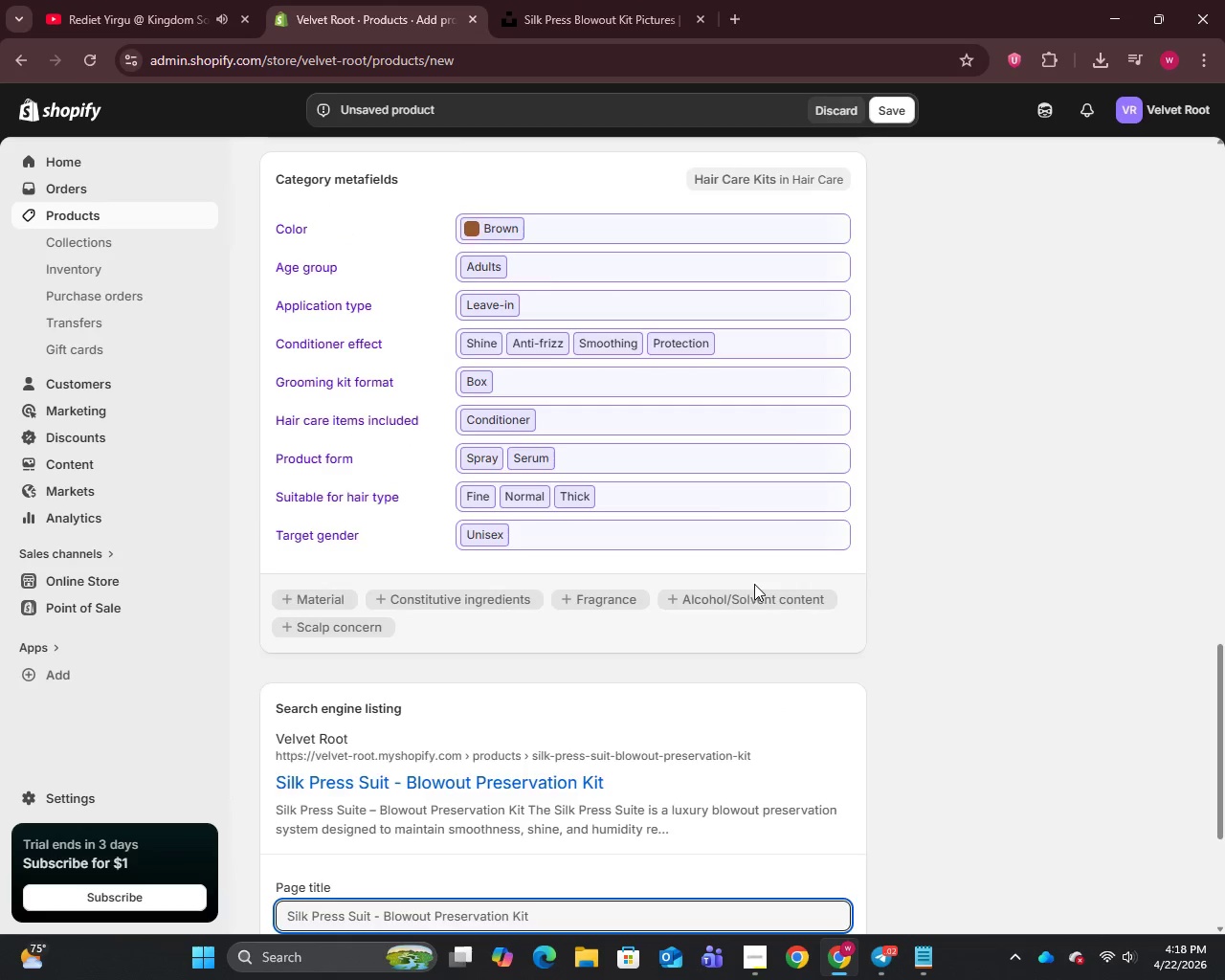 
scroll: coordinate [746, 569], scroll_direction: down, amount: 5.0
 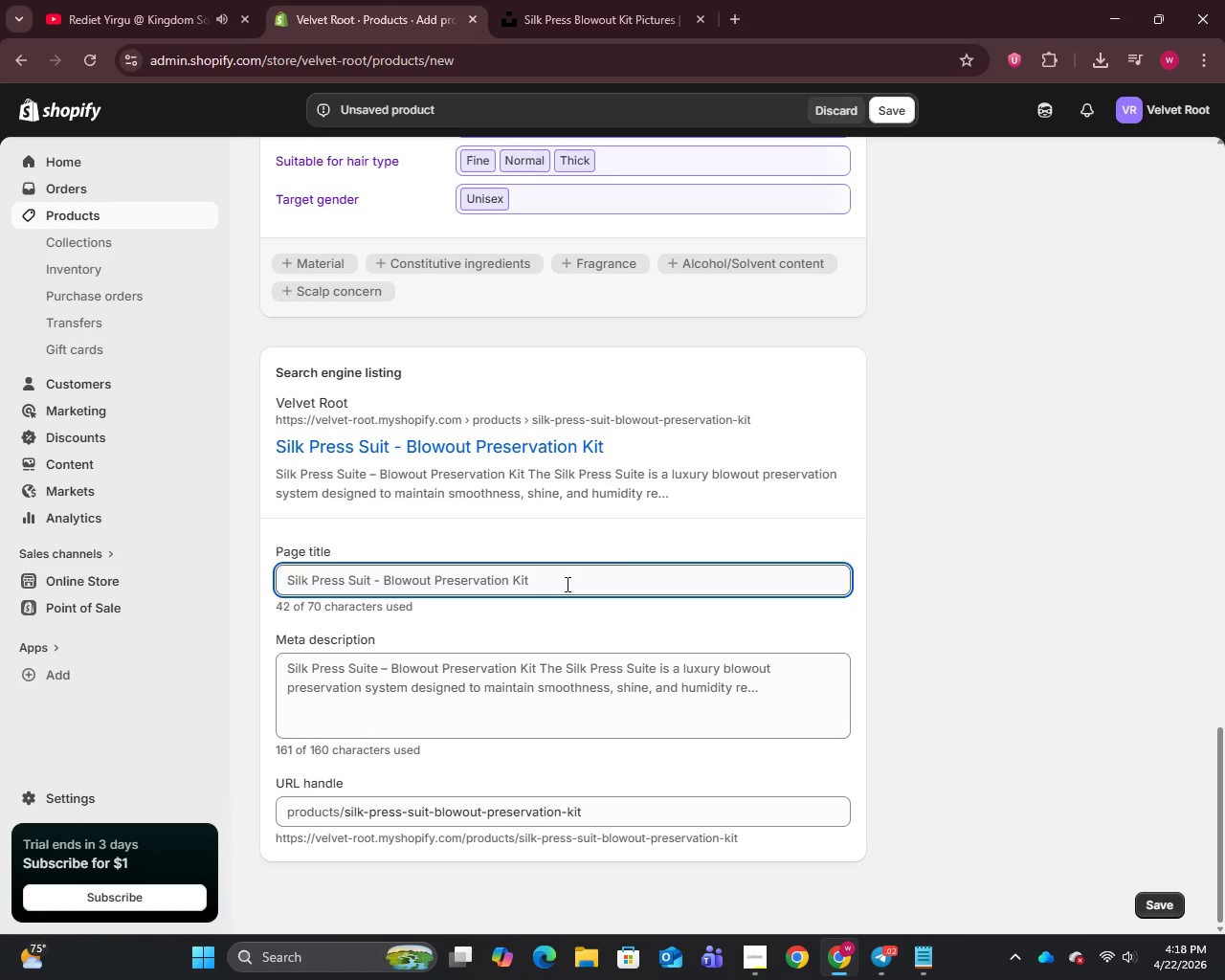 
left_click([566, 584])
 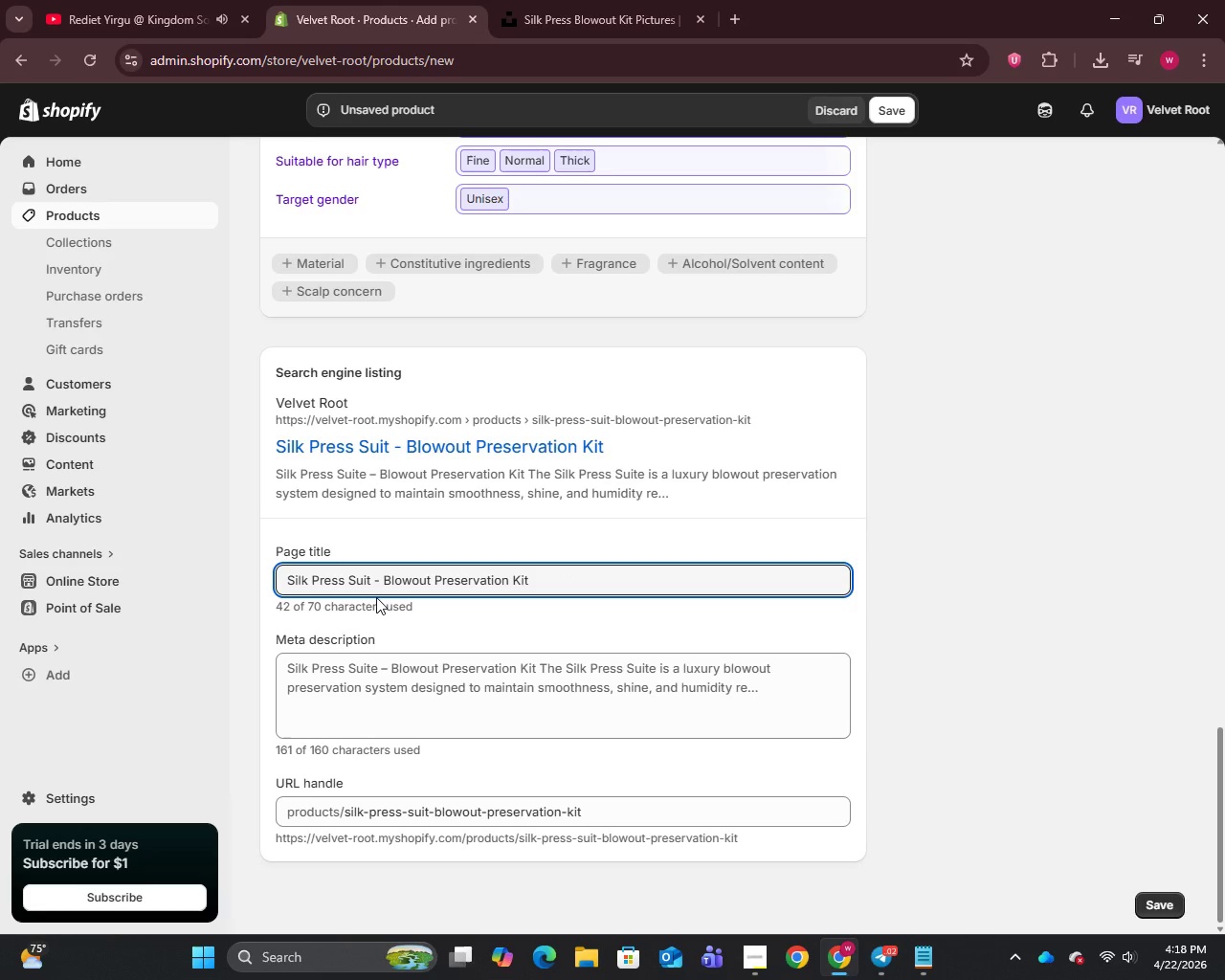 
wait(9.67)
 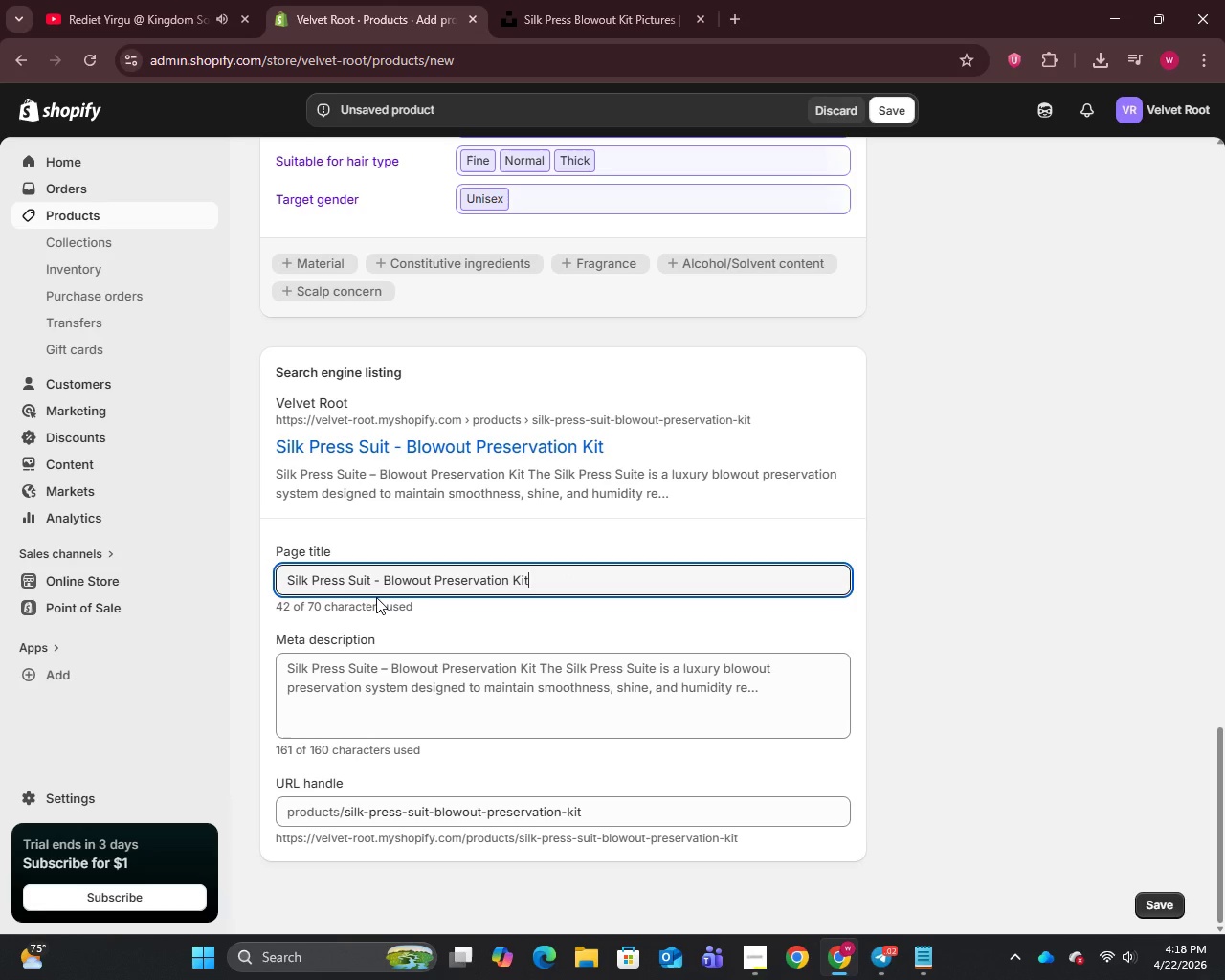 
key(Control+A)
 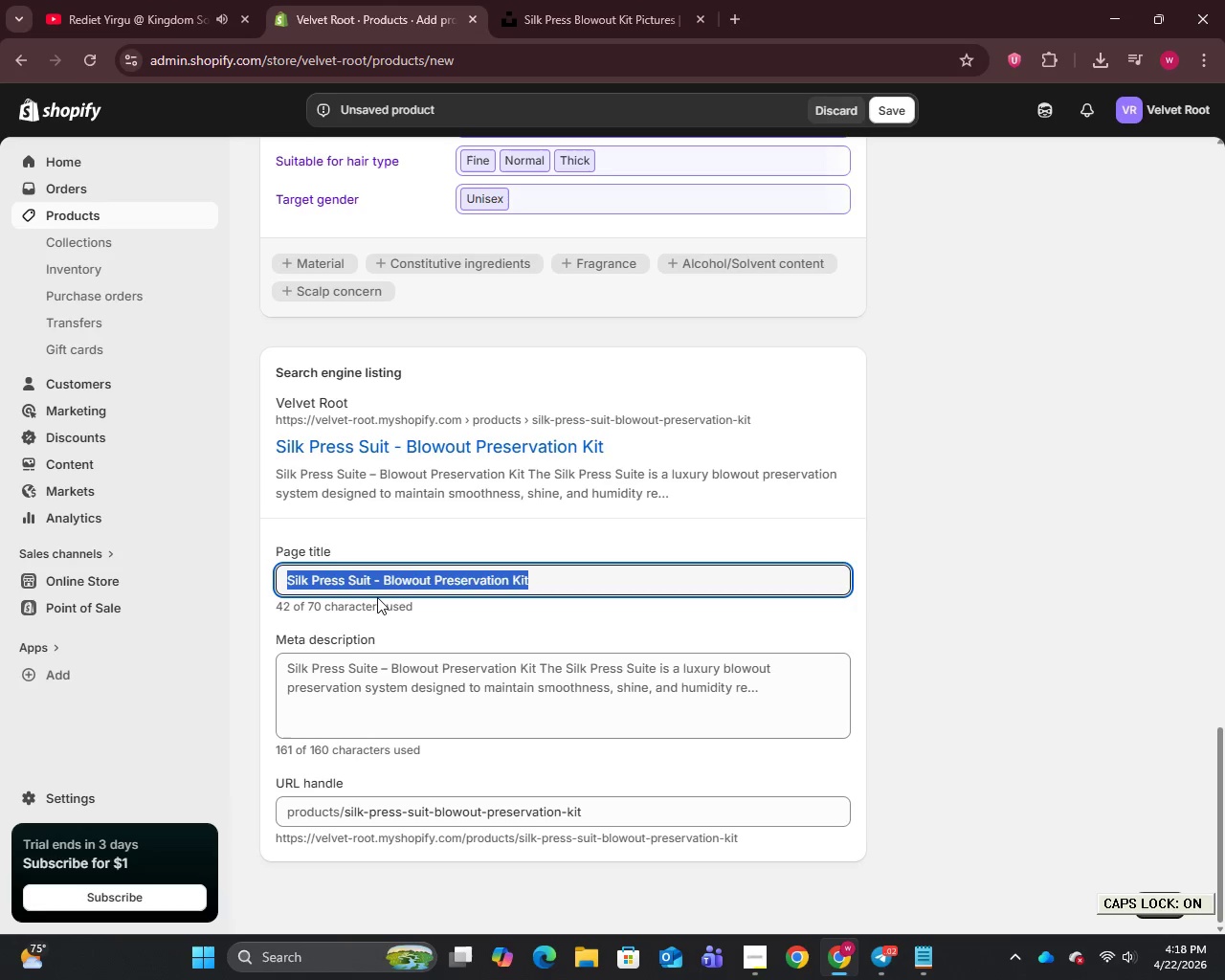 
type(Silk Press Blowout Kit for Smooth Frizz-Free Hair)
 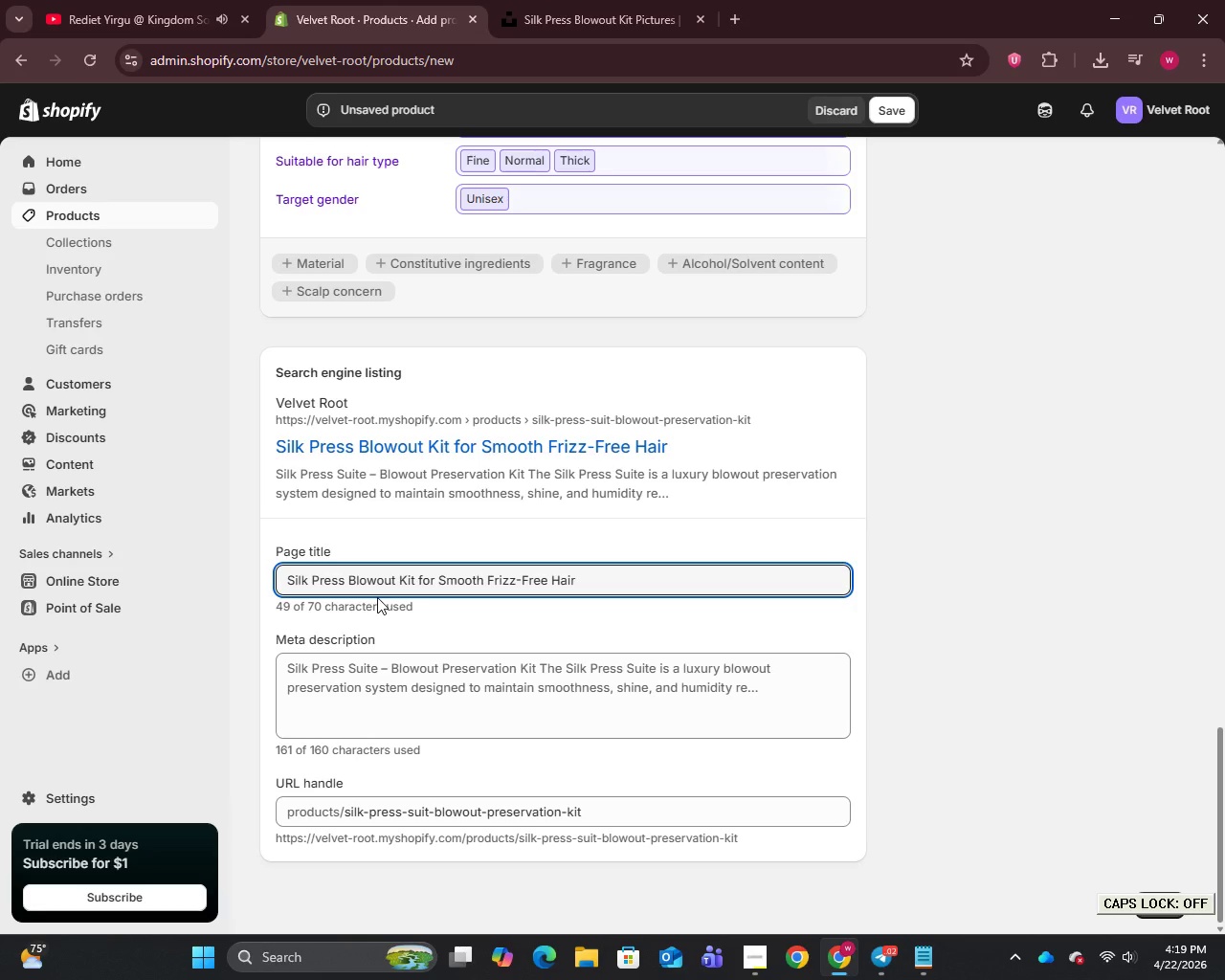 
left_click([374, 674])
 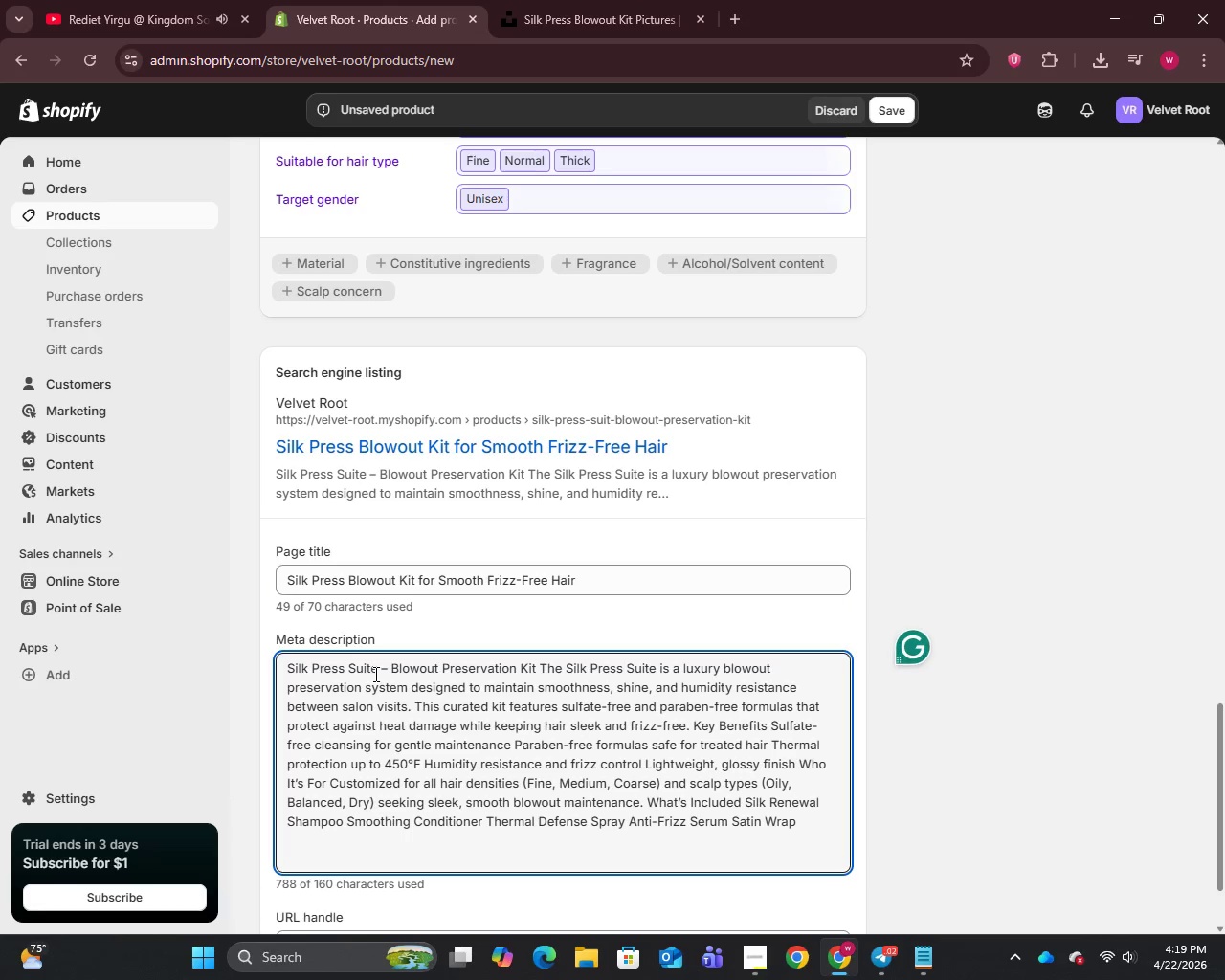 
key(Control+A)
 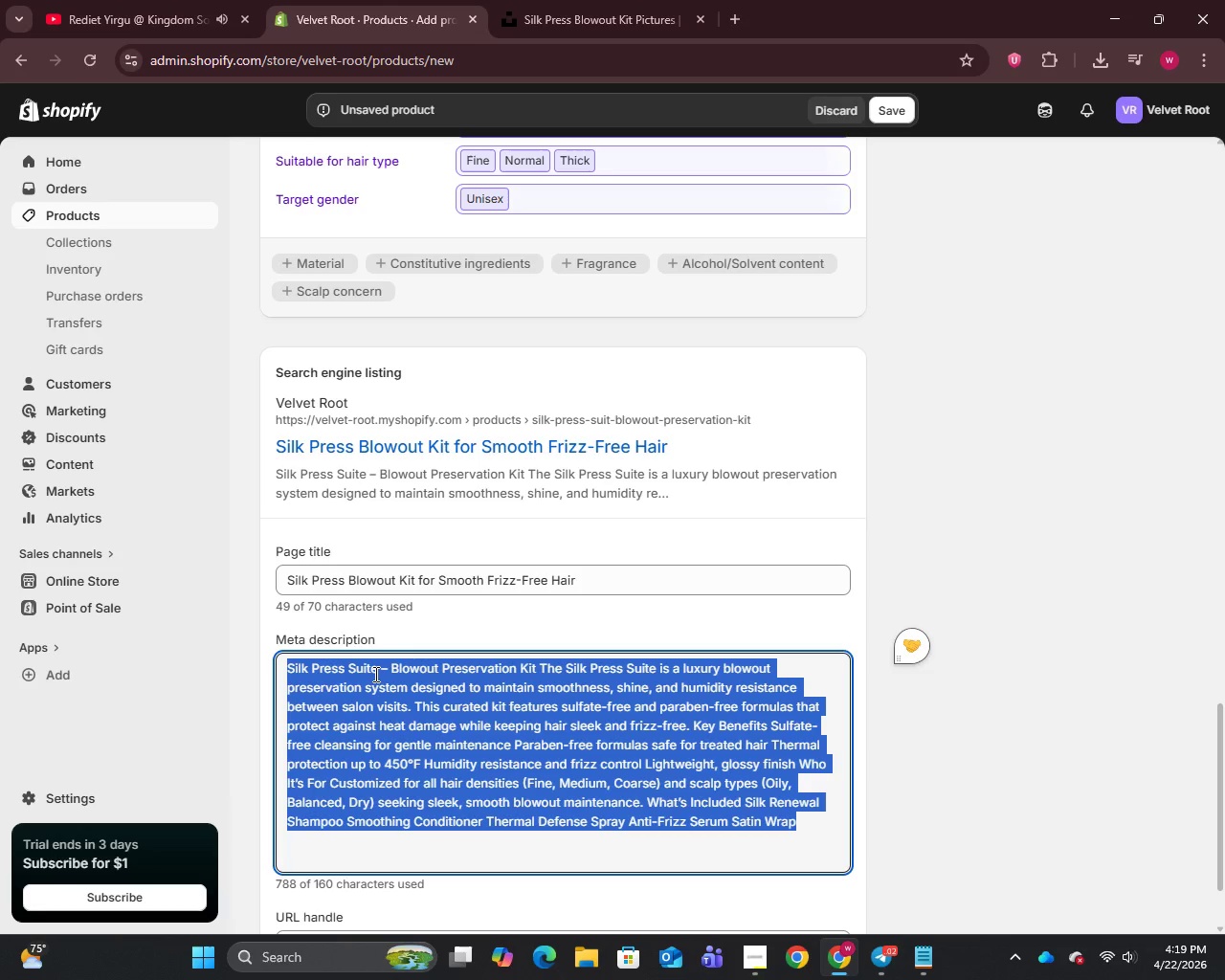 
type(Maintain your salon blowout with this sulfate-free, anti-frizz kit featuring)
 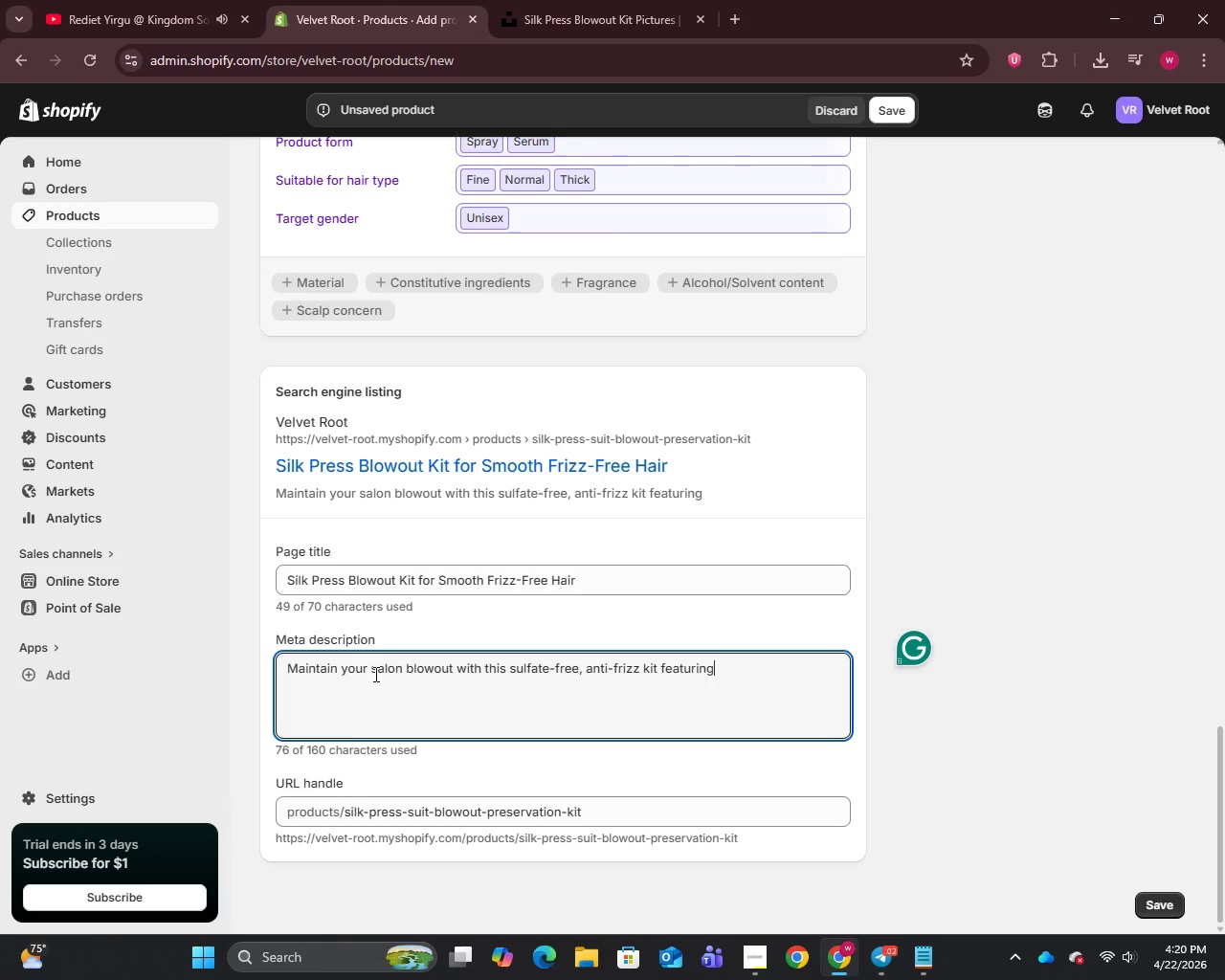 
type( thermal protection and humidity resistance for smooth, long-lasting results.)
 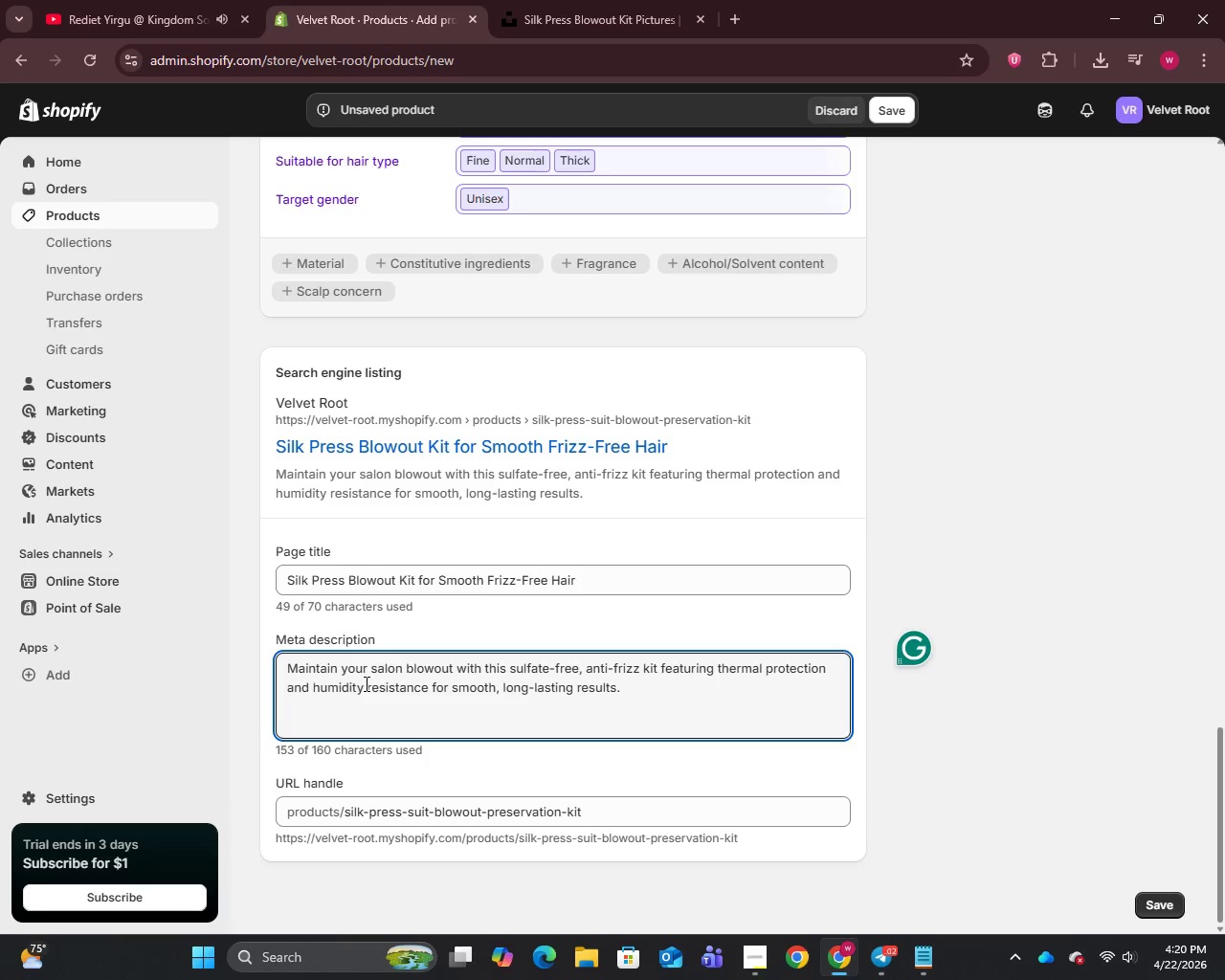 
wait(12.19)
 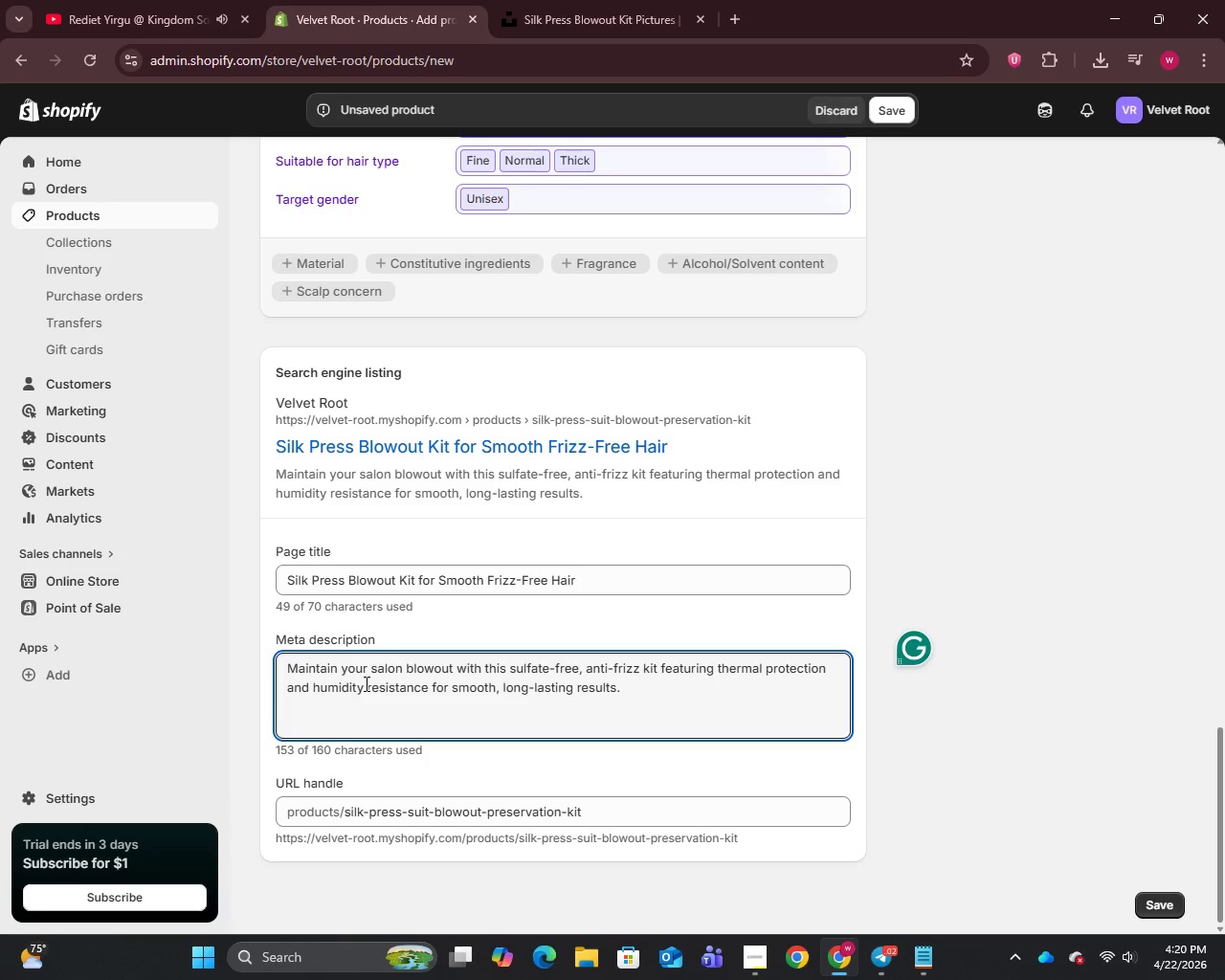 
scroll: coordinate [503, 662], scroll_direction: up, amount: 12.0
 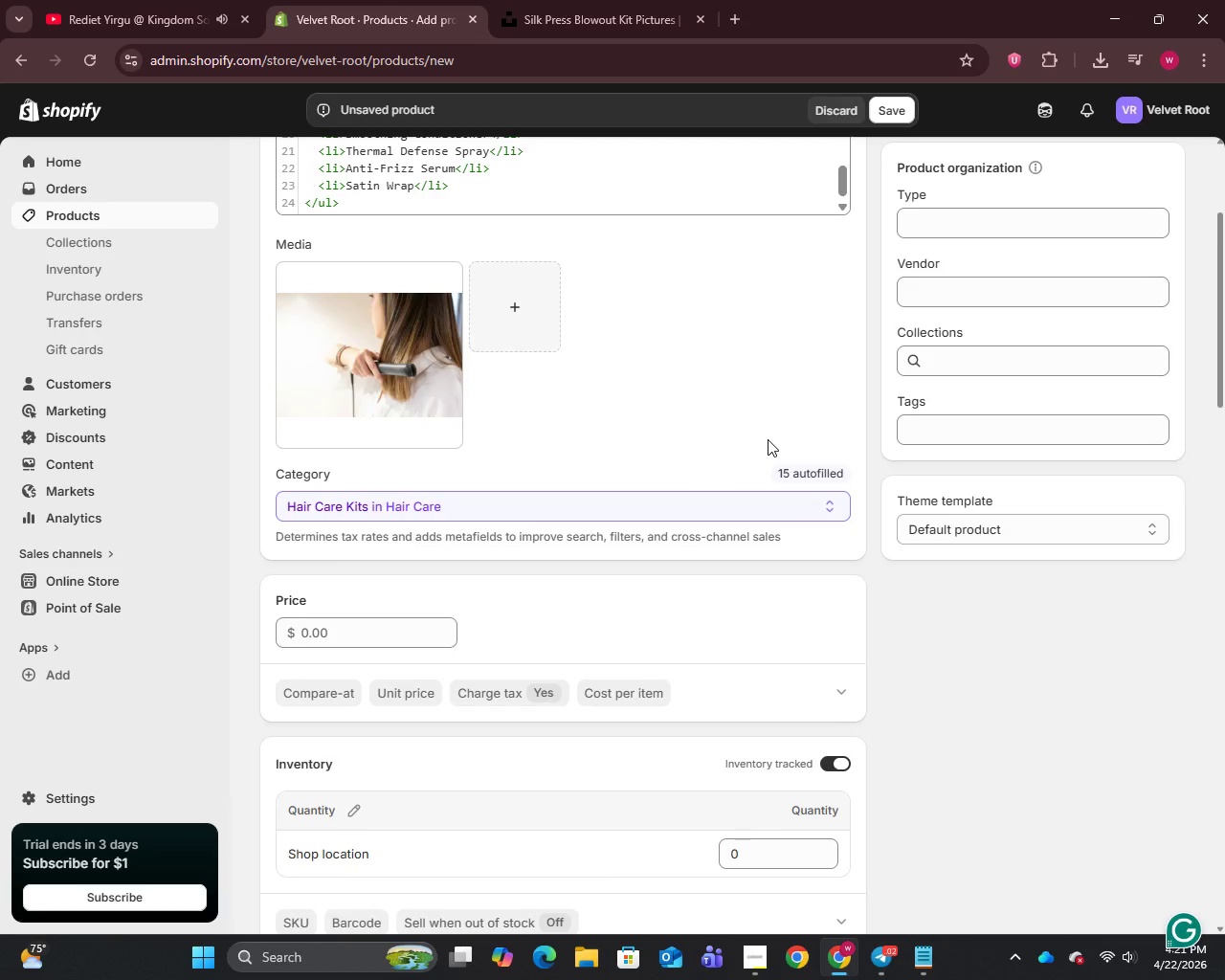 
wait(29.58)
 